 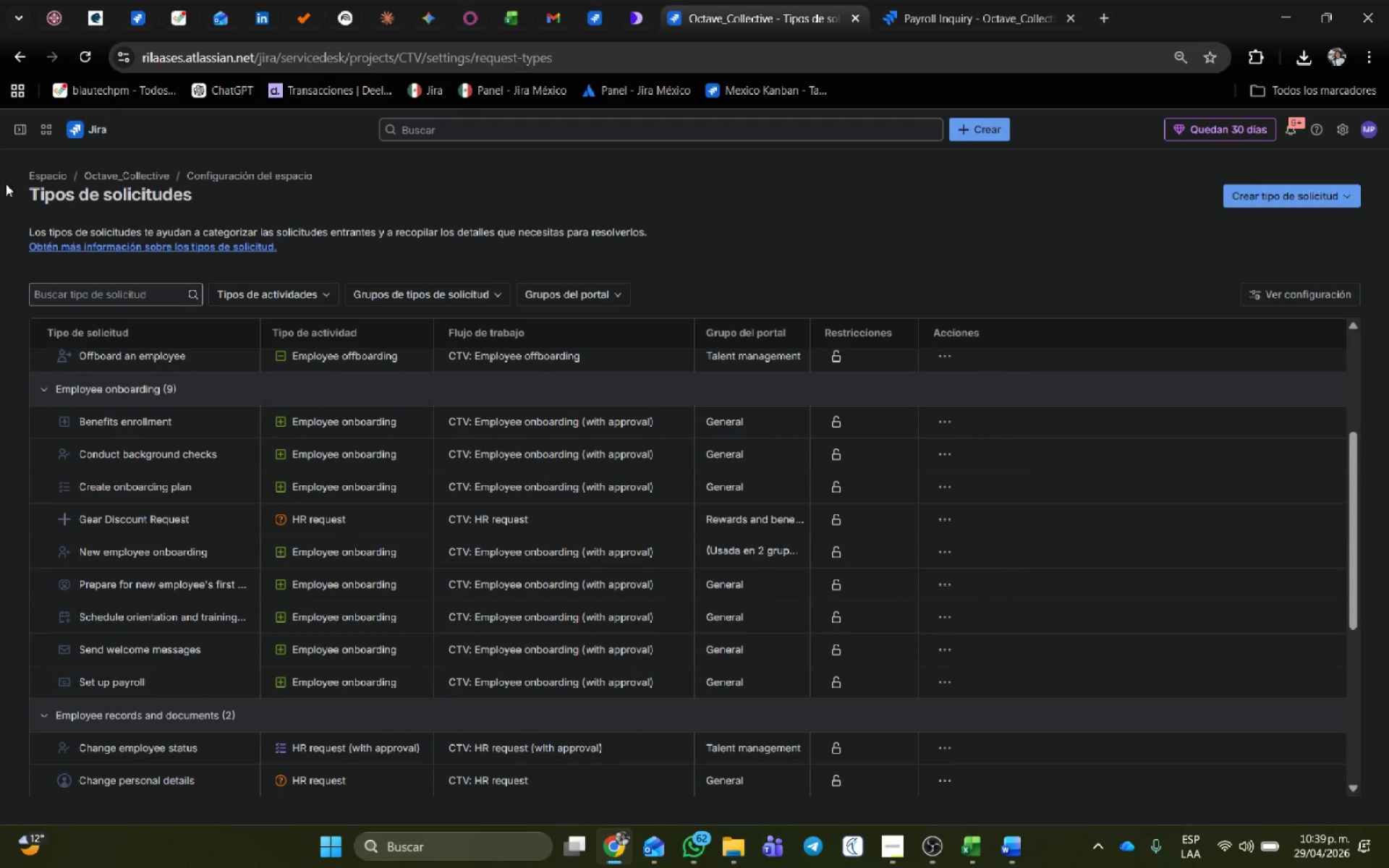 
left_click([109, 417])
 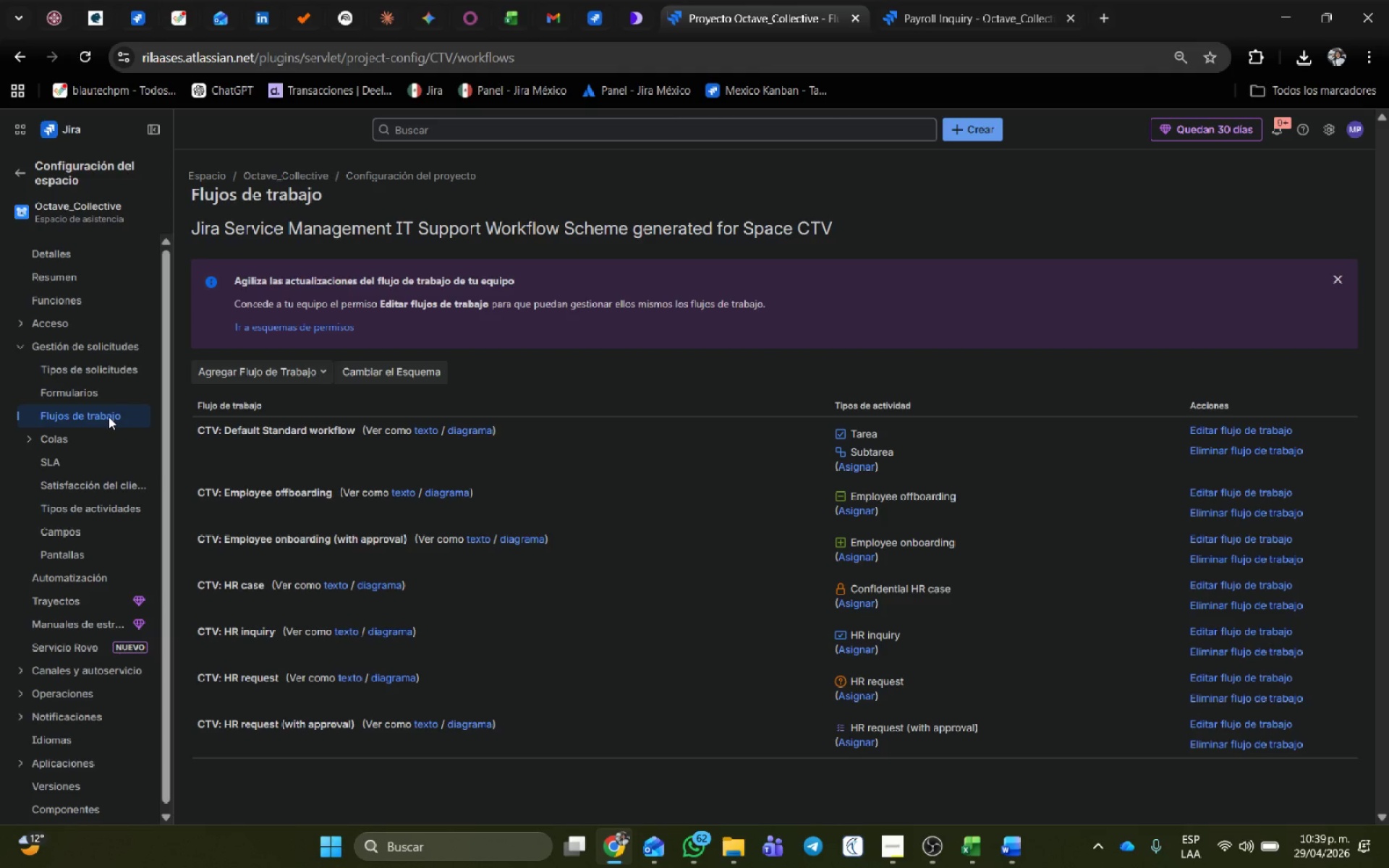 
wait(11.69)
 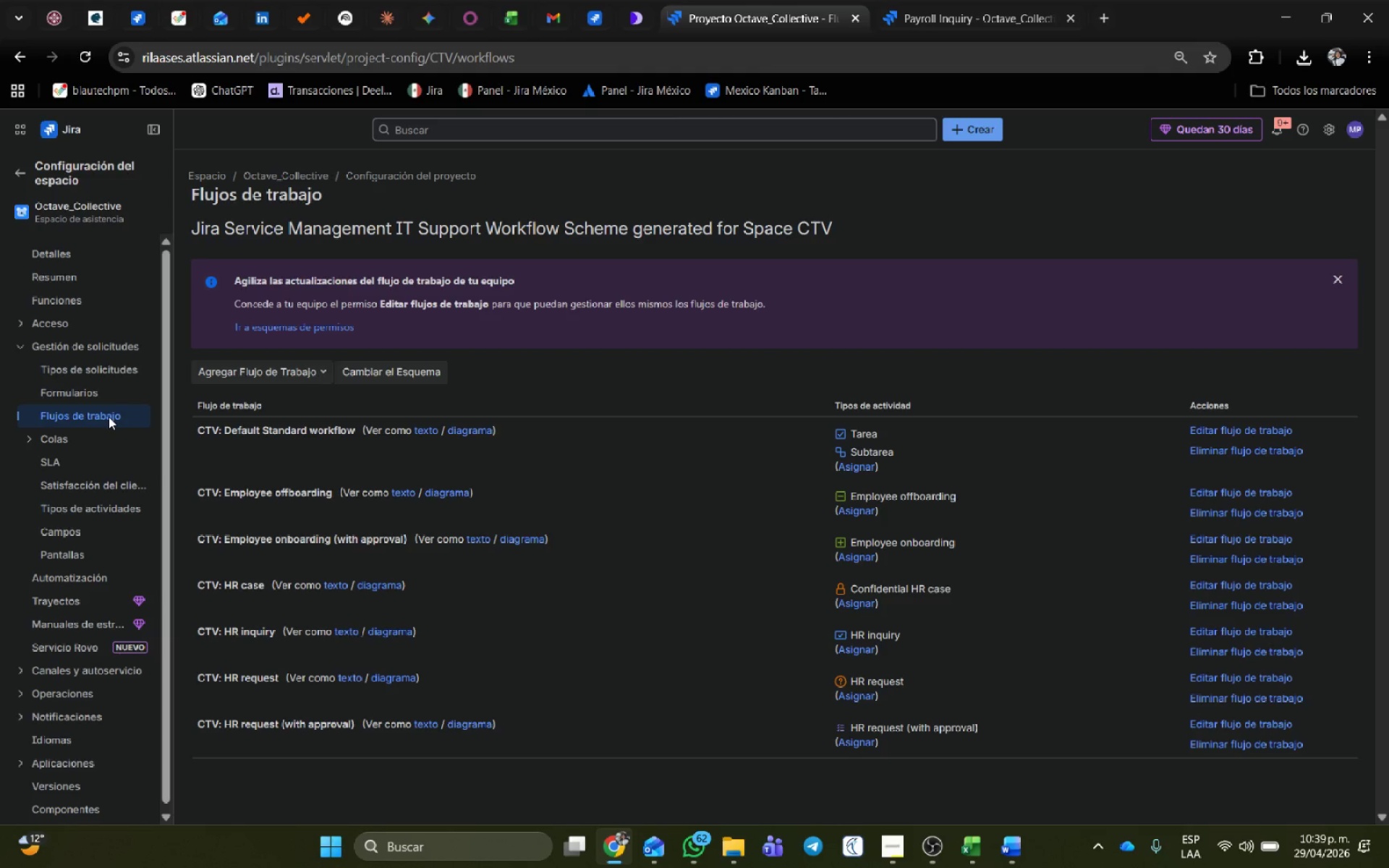 
left_click([82, 373])
 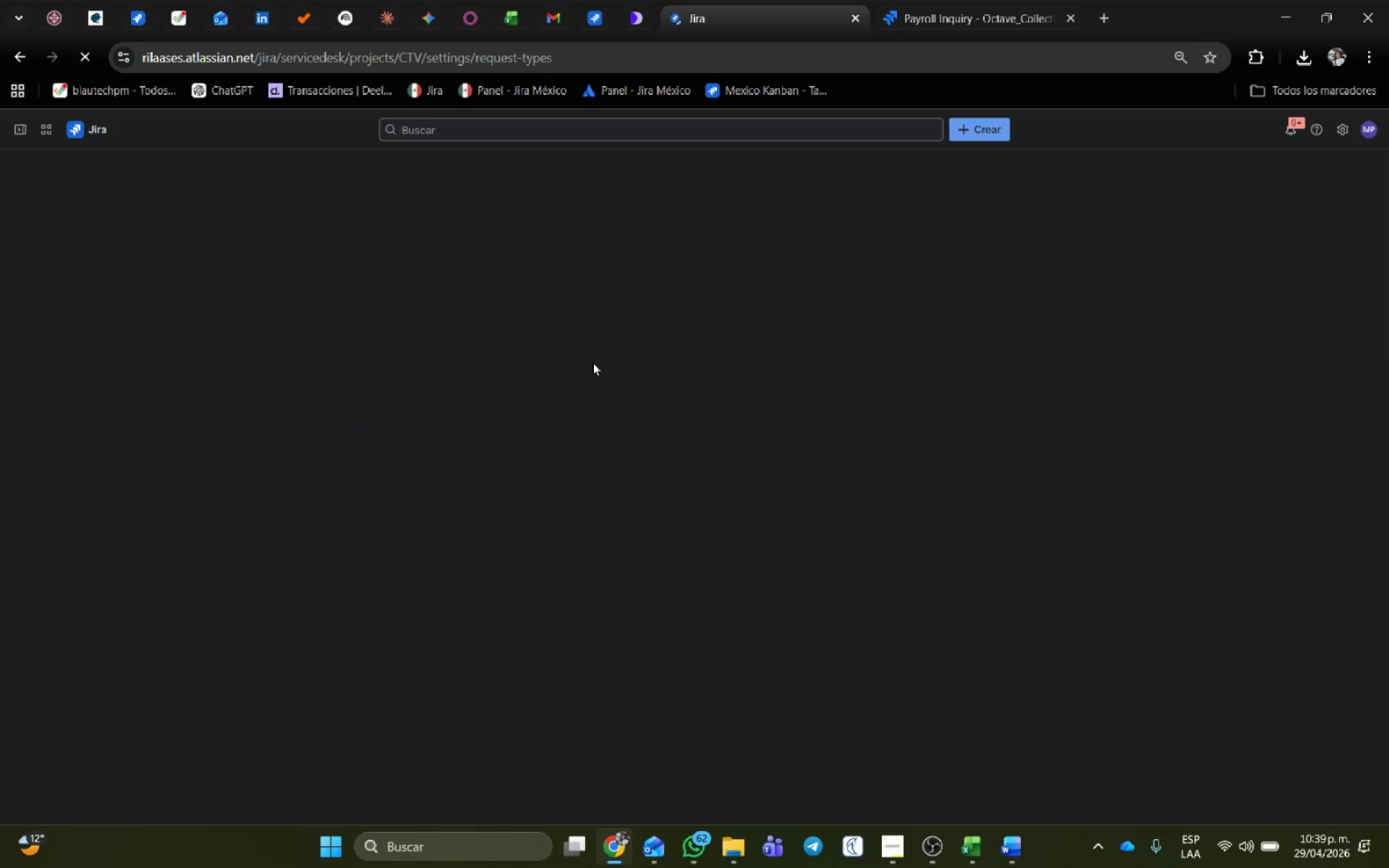 
mouse_move([606, 548])
 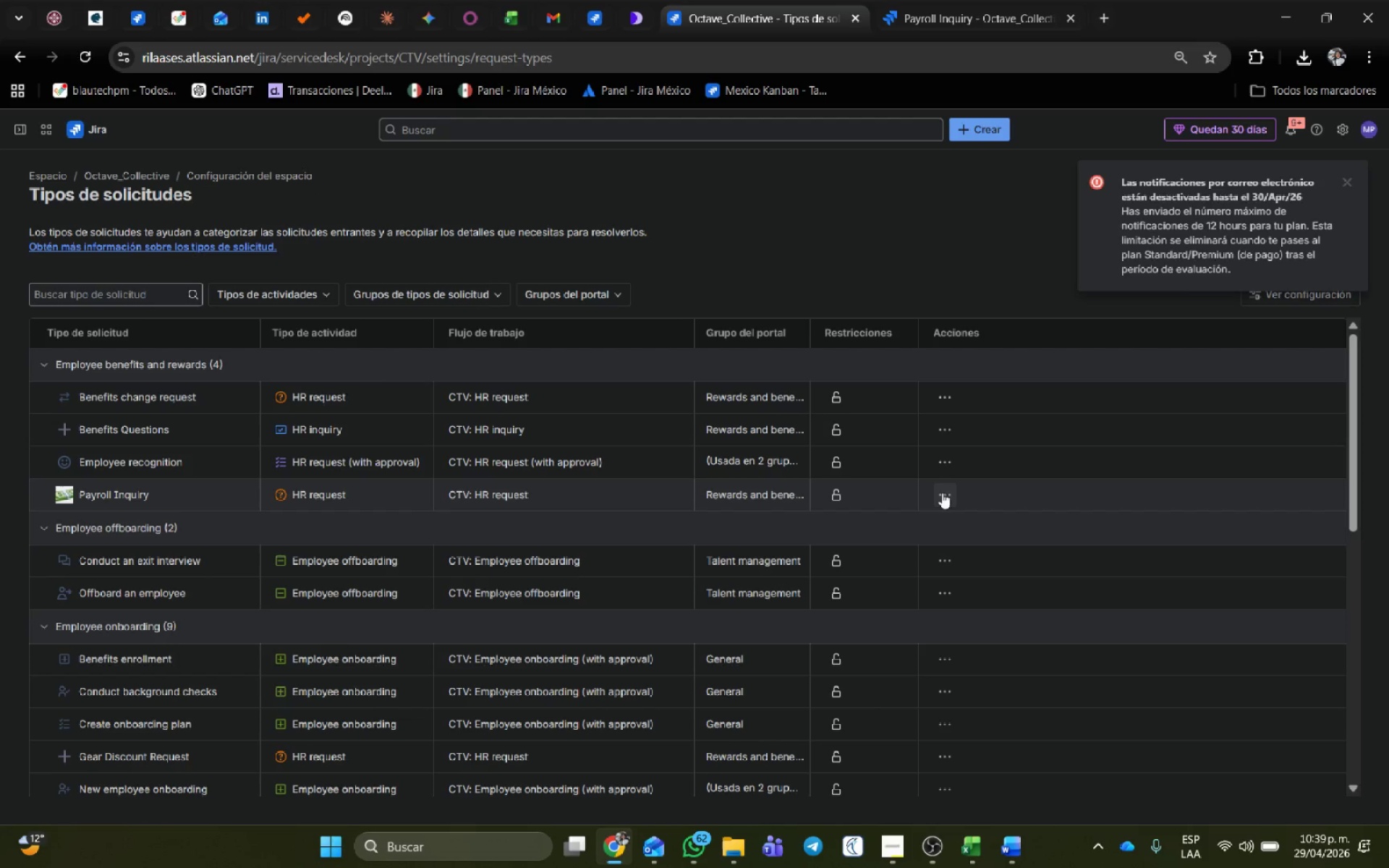 
left_click([118, 490])
 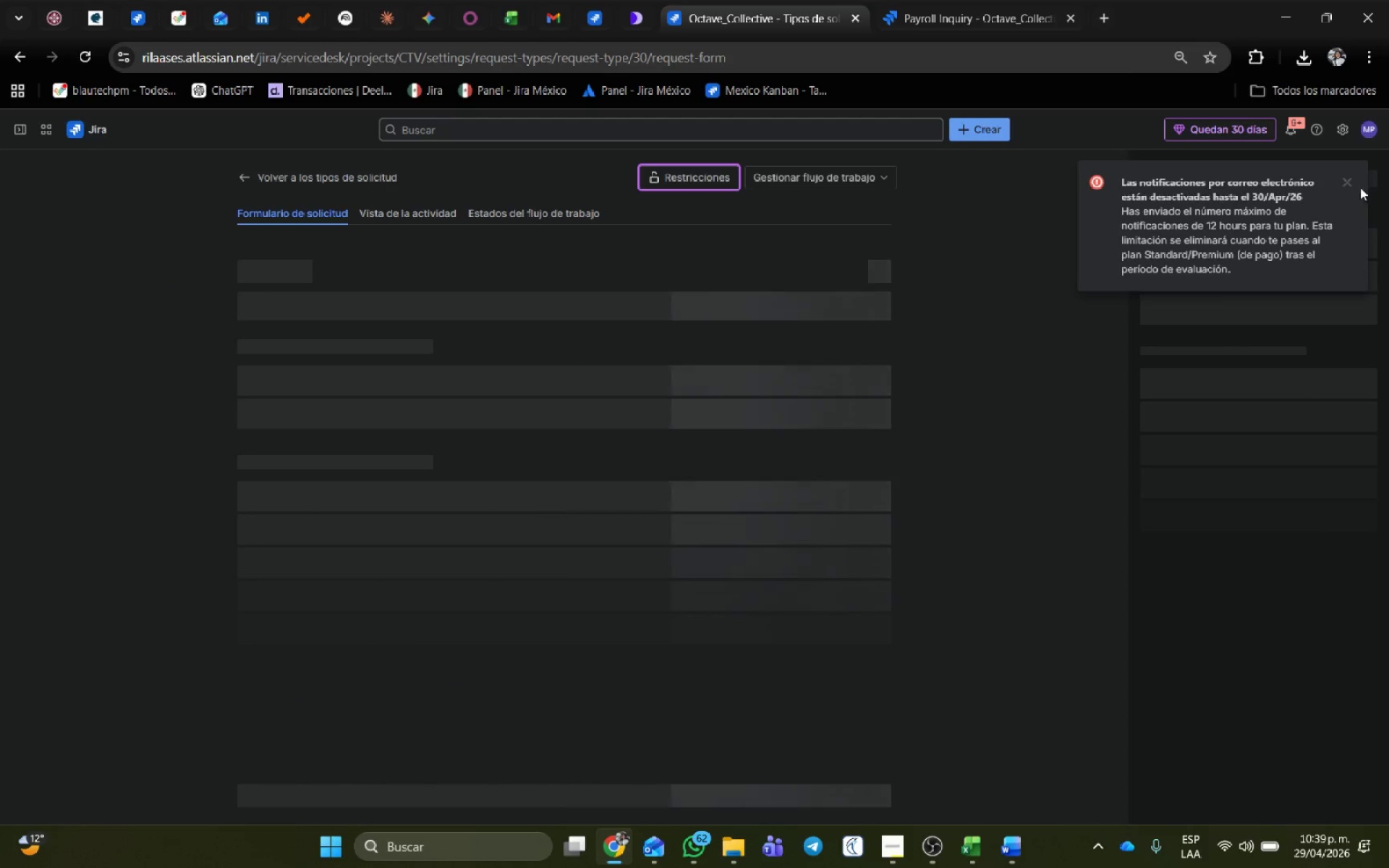 
left_click([1346, 185])
 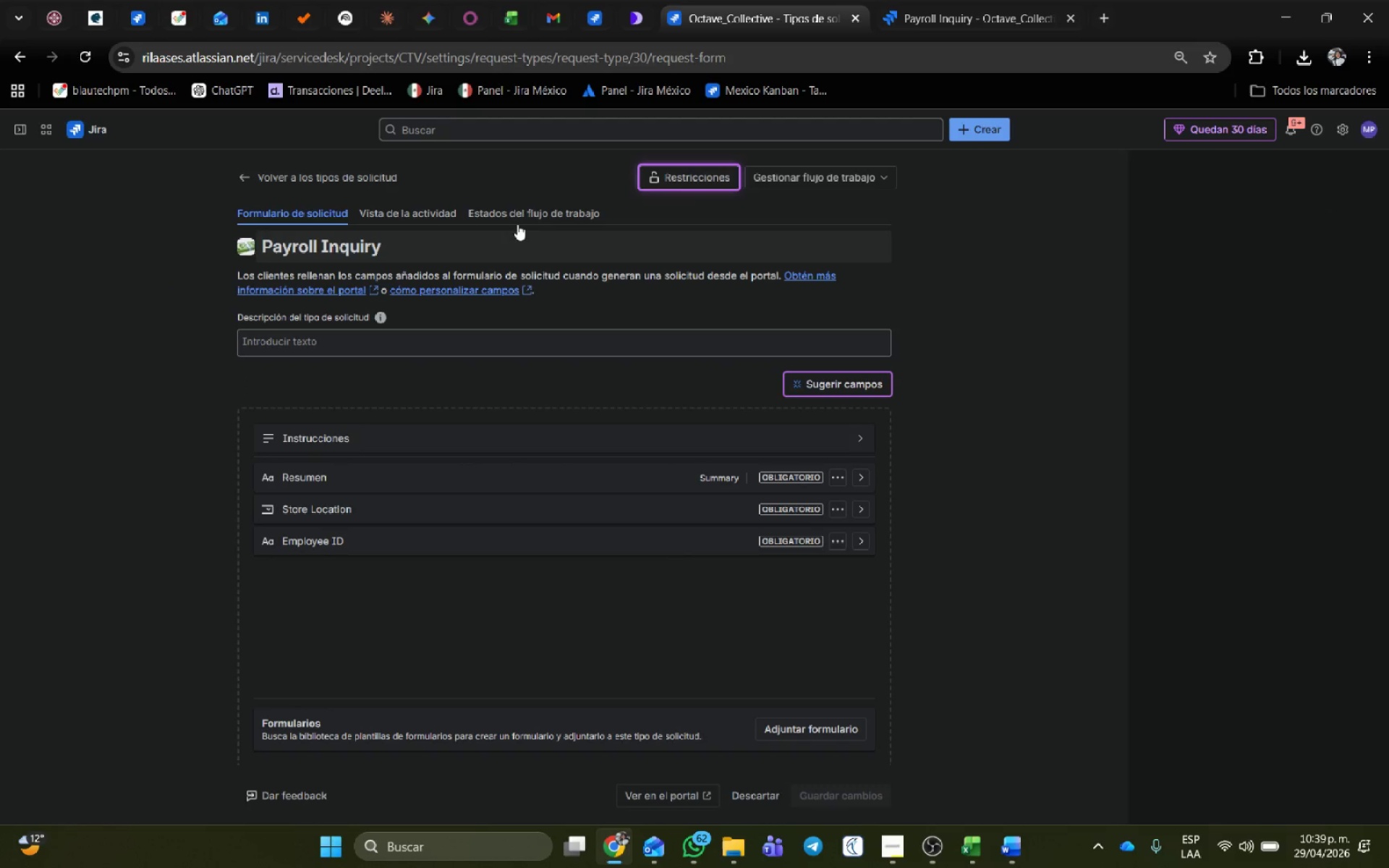 
left_click([524, 209])
 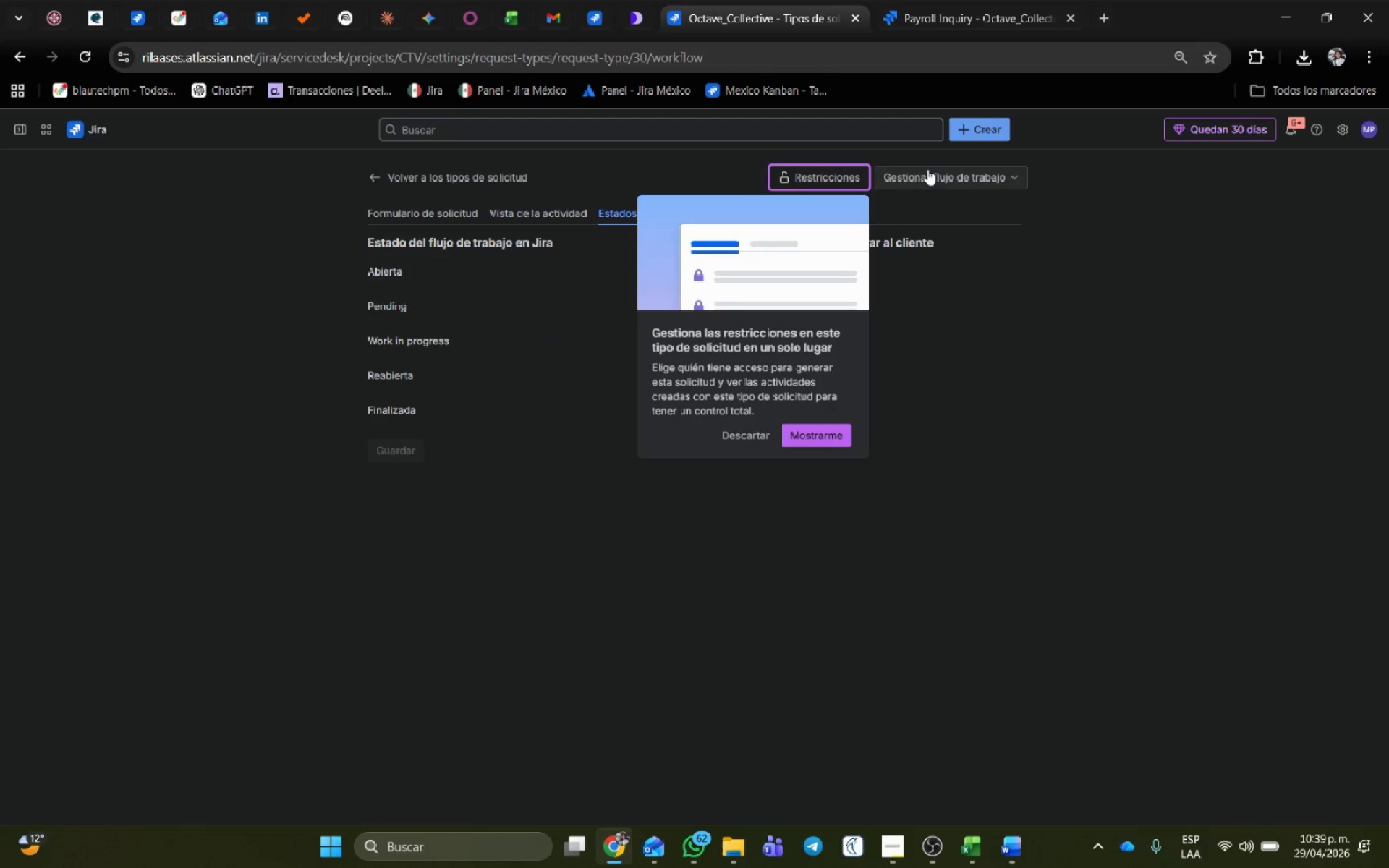 
wait(9.14)
 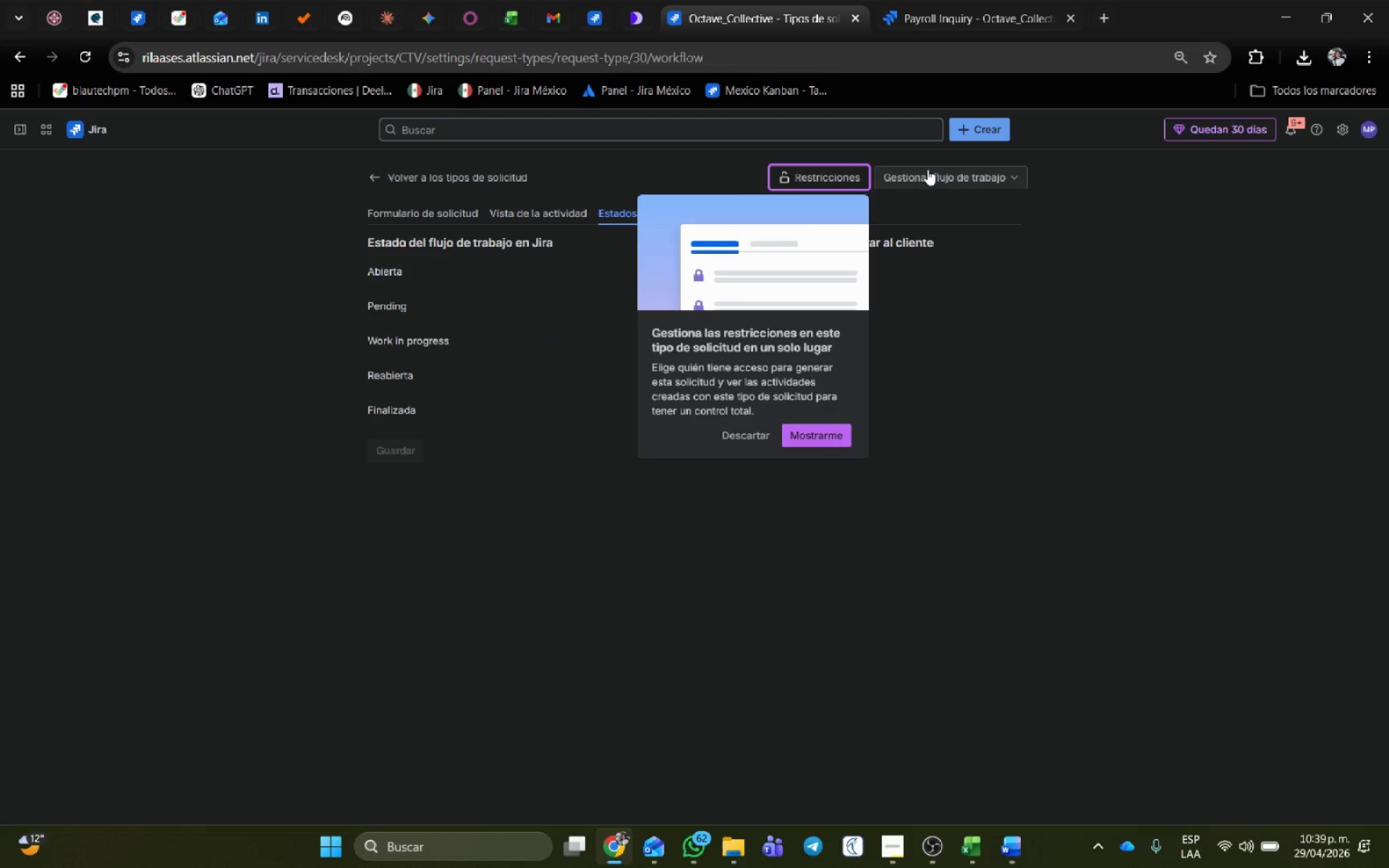 
left_click([927, 169])
 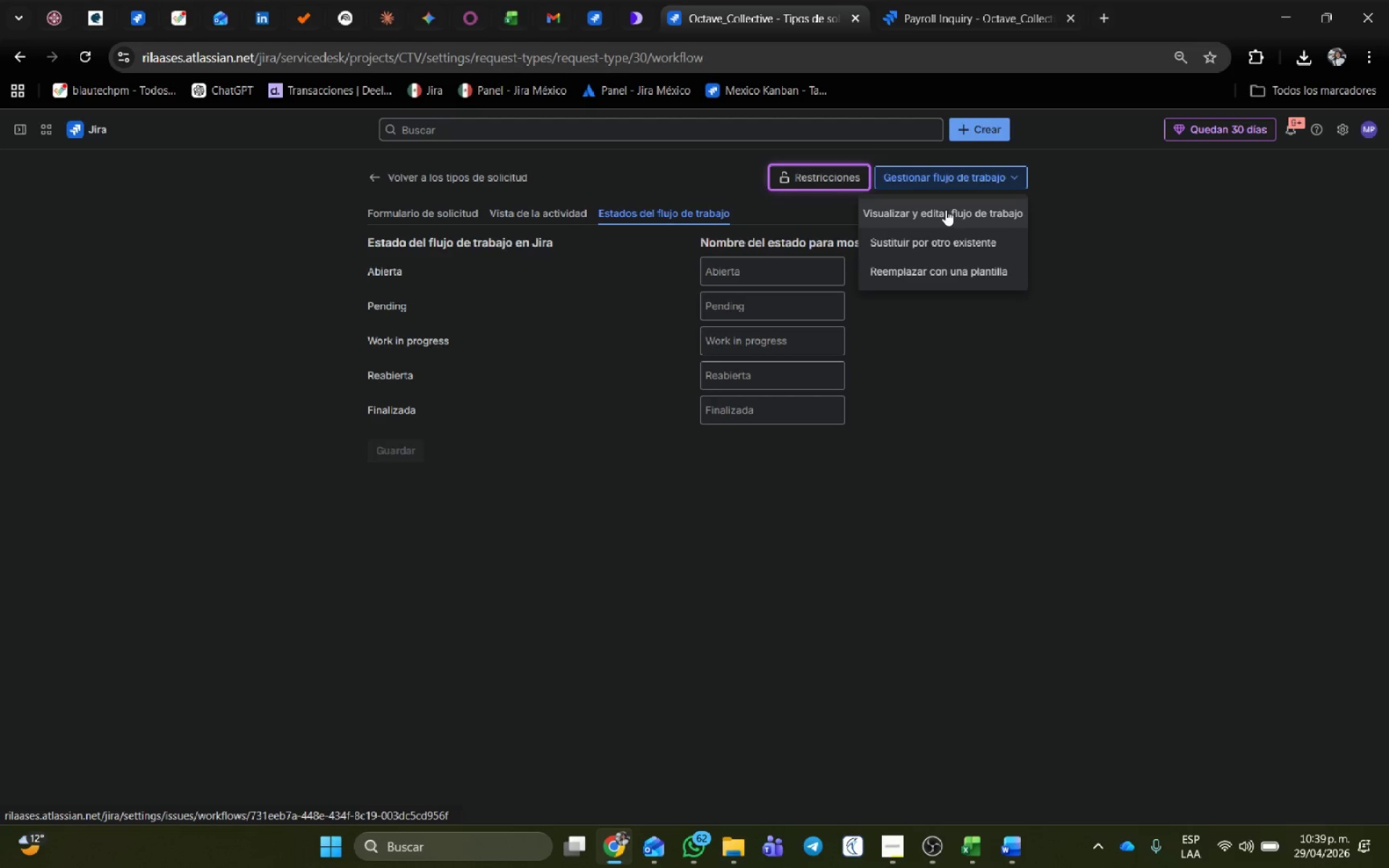 
left_click([946, 210])
 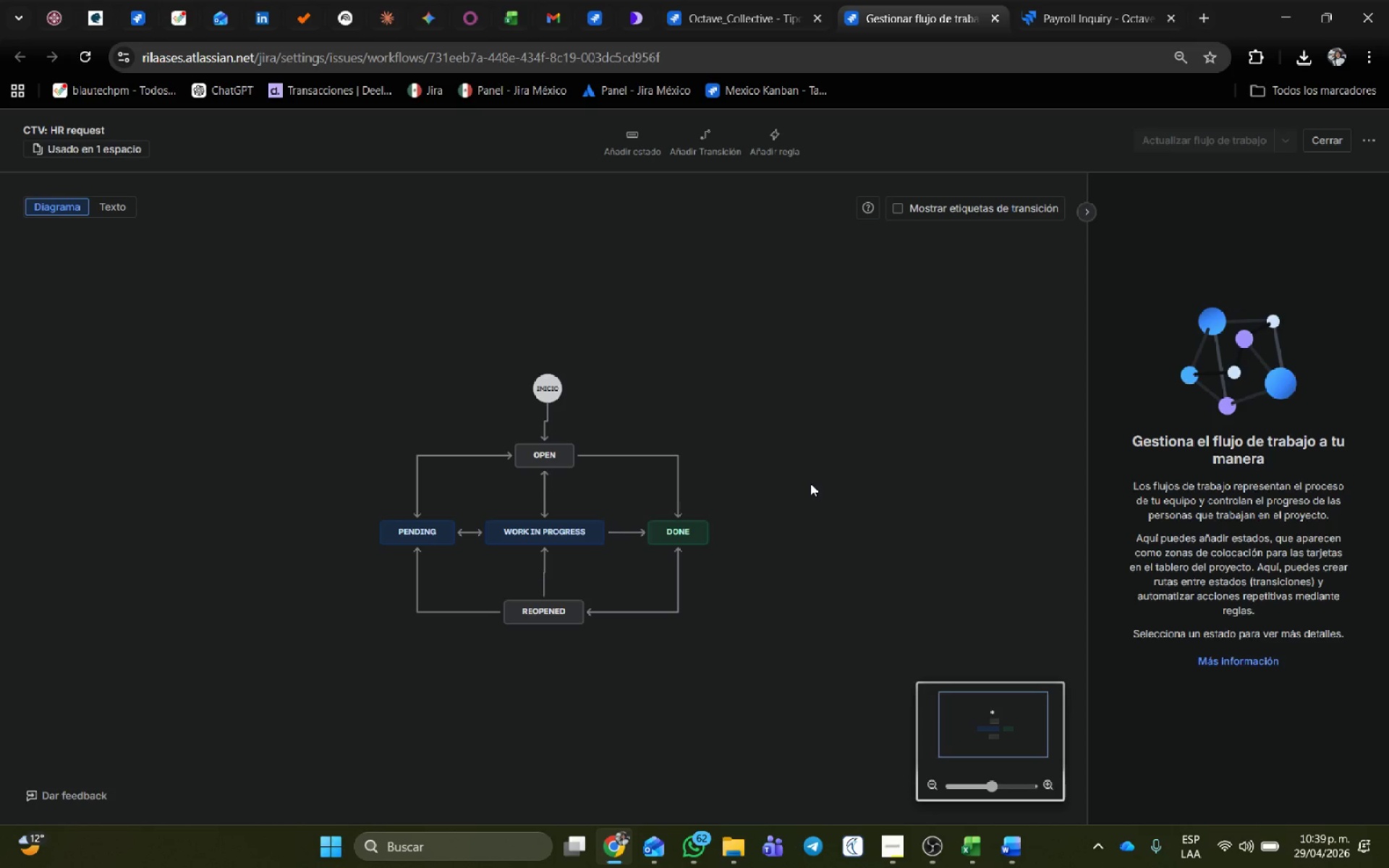 
wait(8.7)
 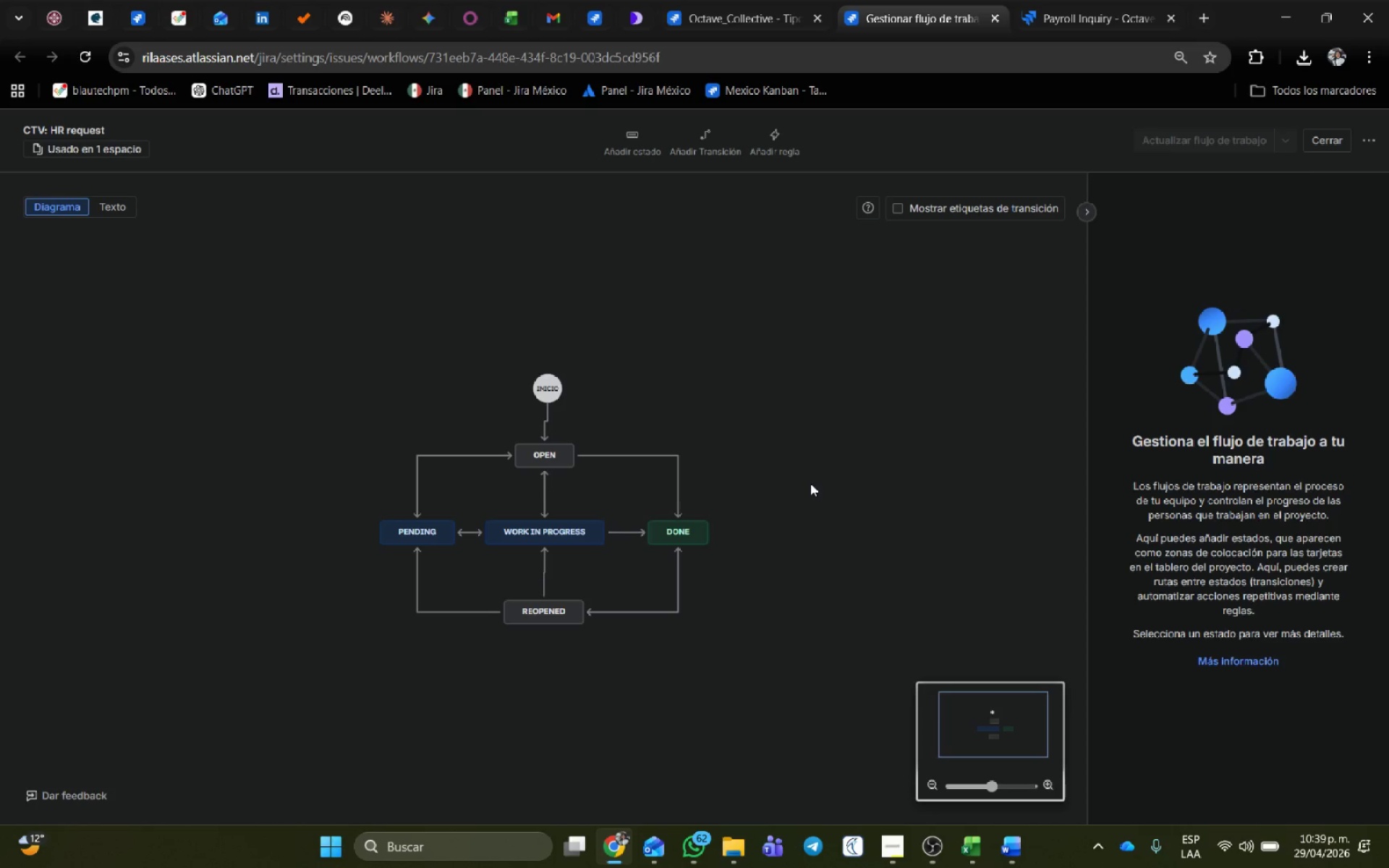 
left_click([1348, 184])
 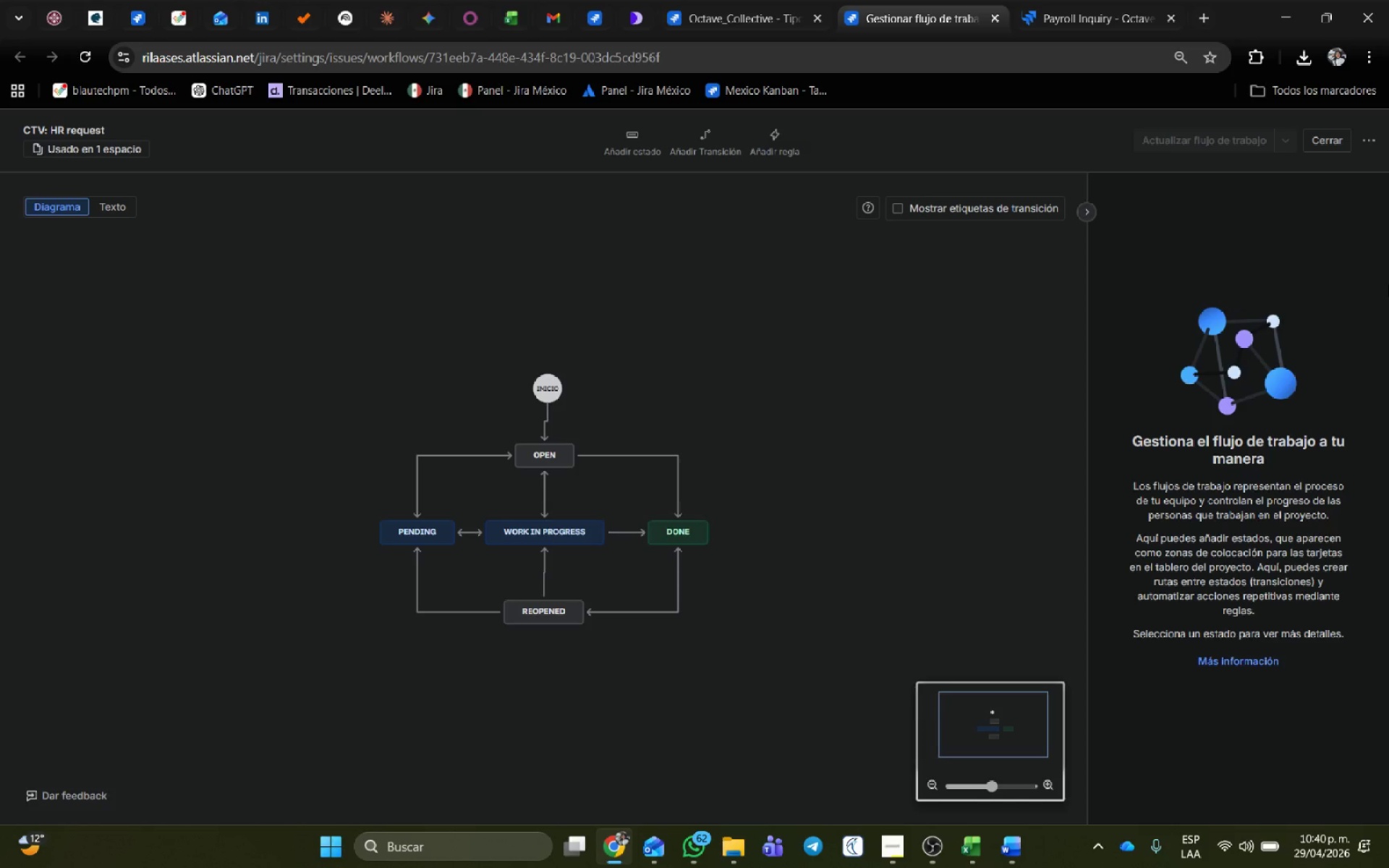 
wait(27.8)
 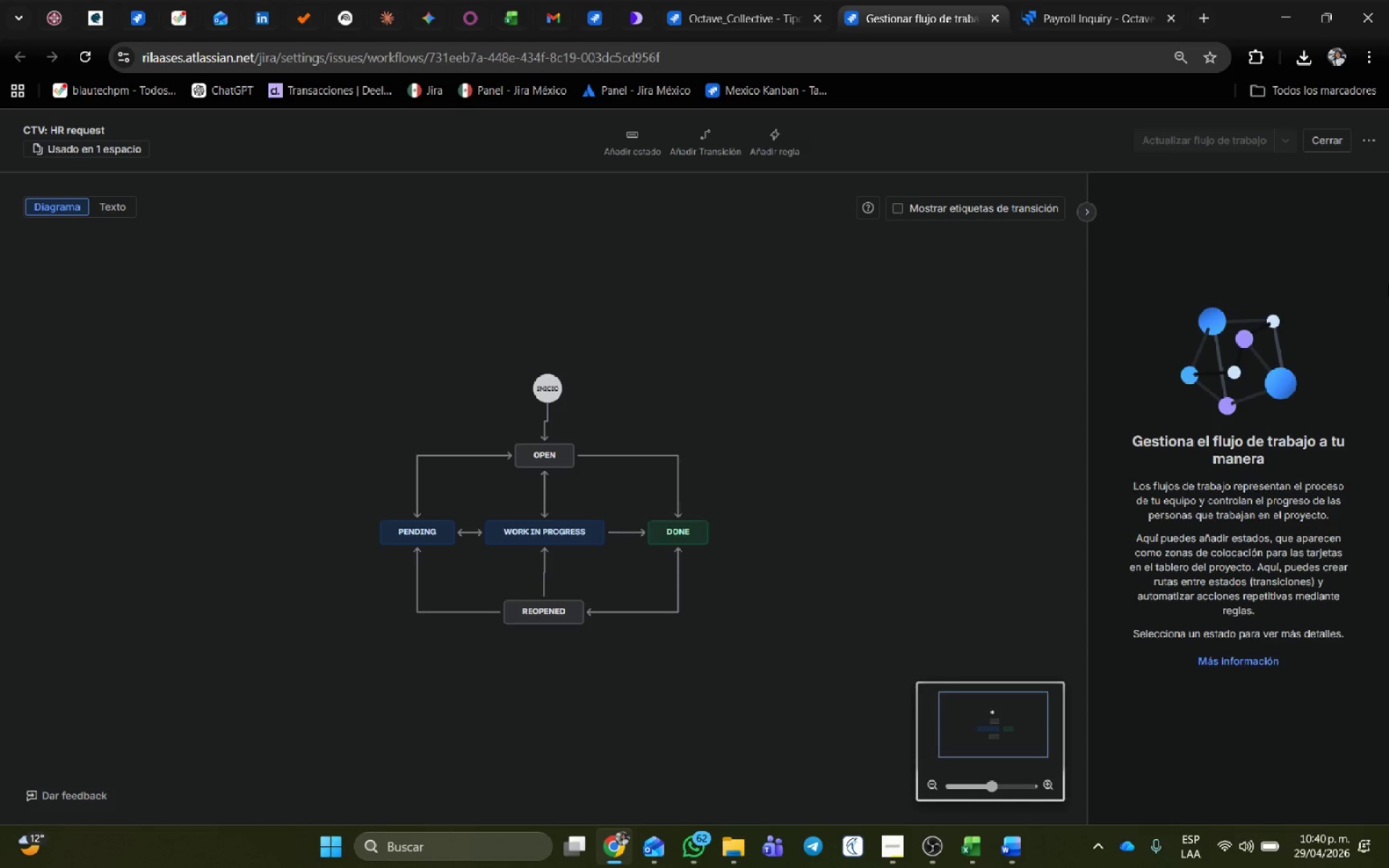 
left_click([1343, 138])
 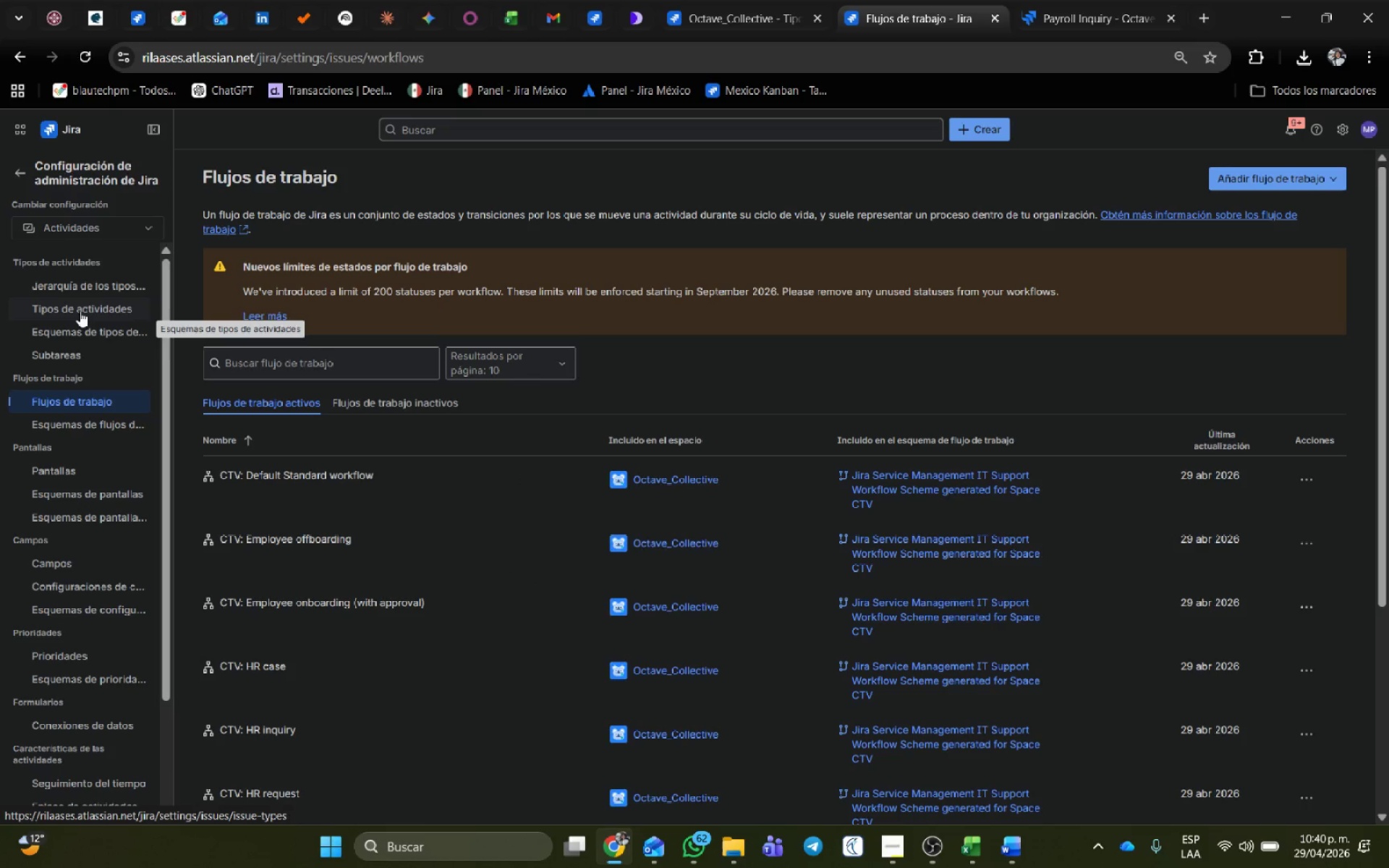 
wait(7.05)
 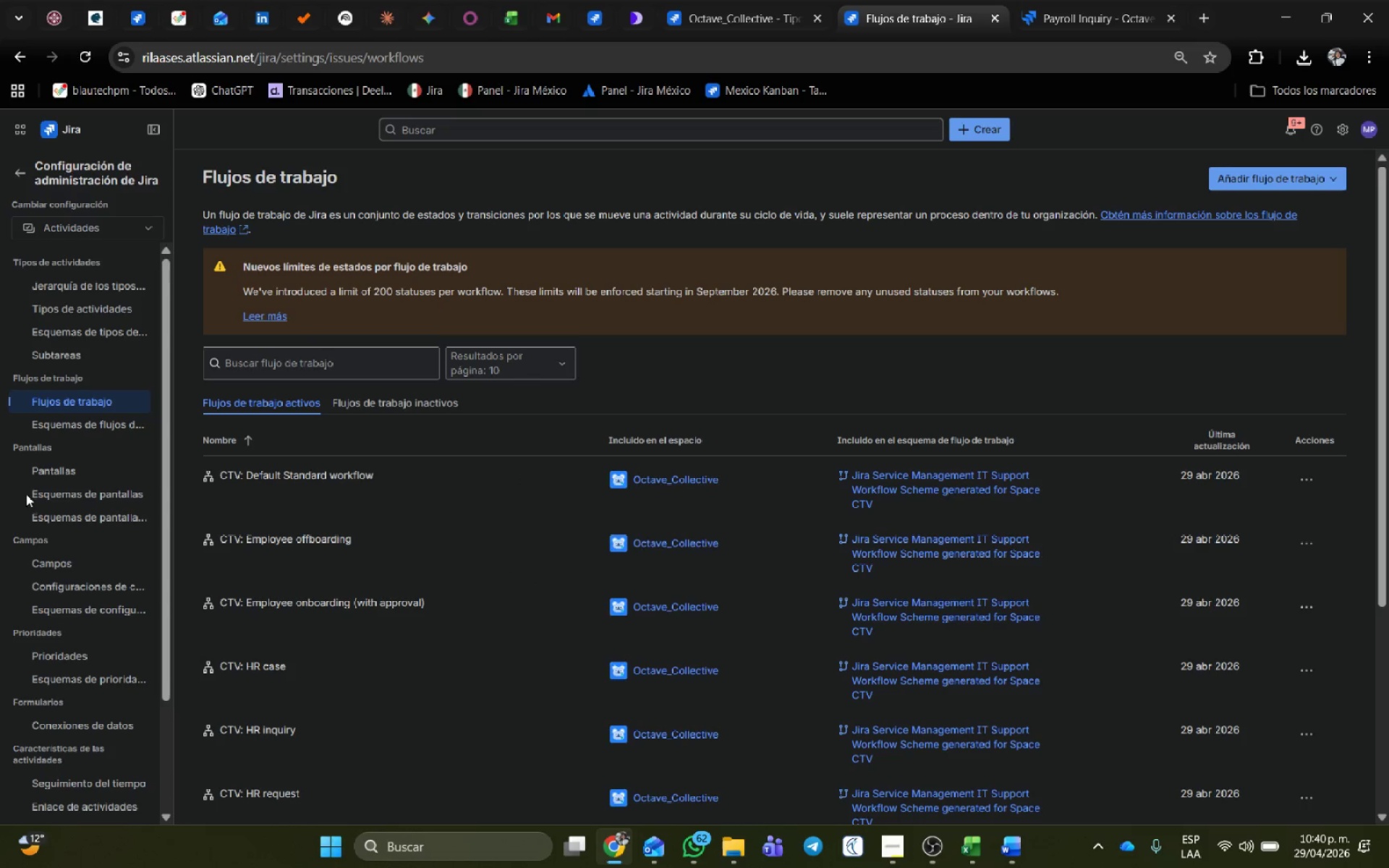 
scroll: coordinate [455, 606], scroll_direction: down, amount: 10.0
 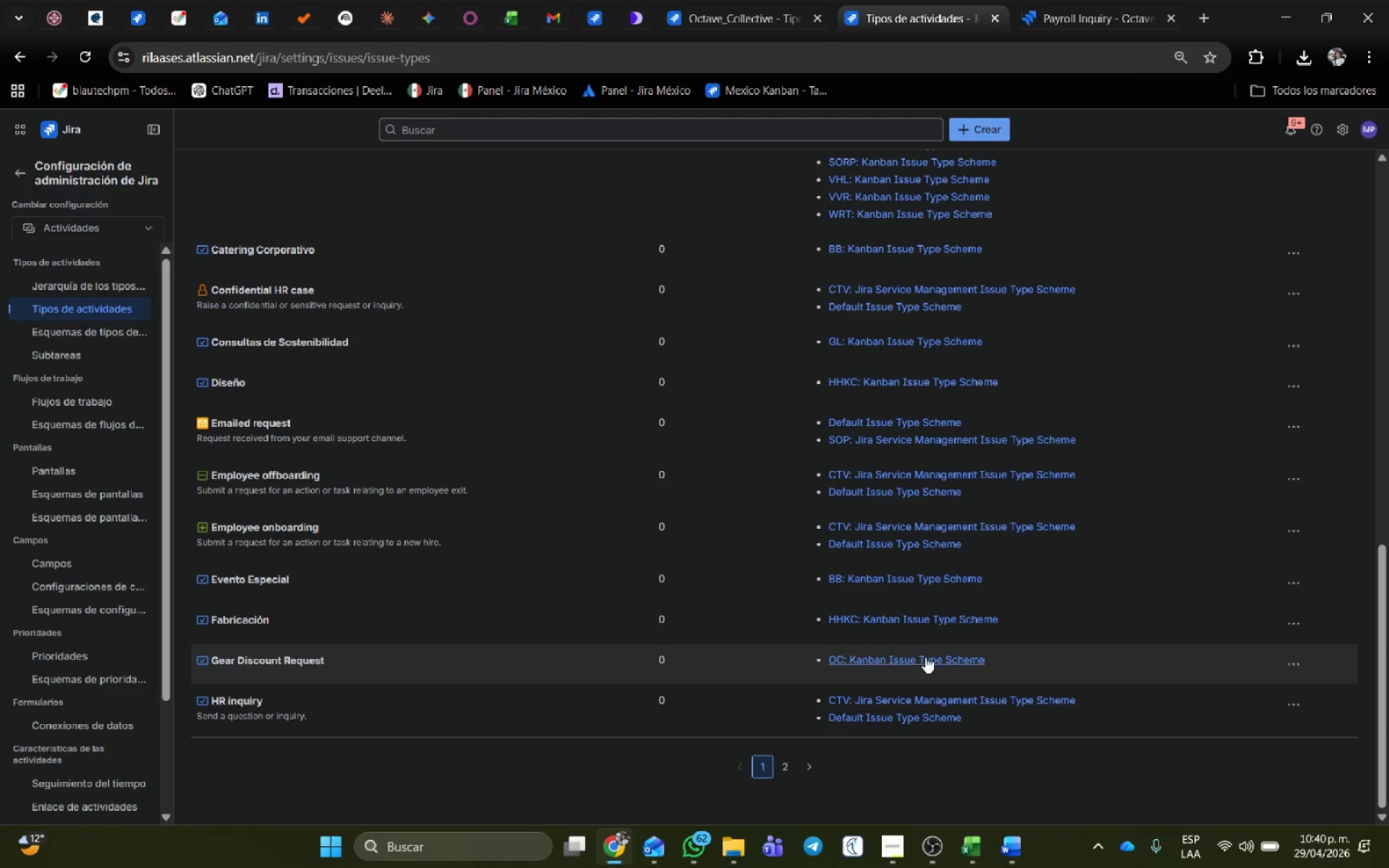 
left_click([1289, 668])
 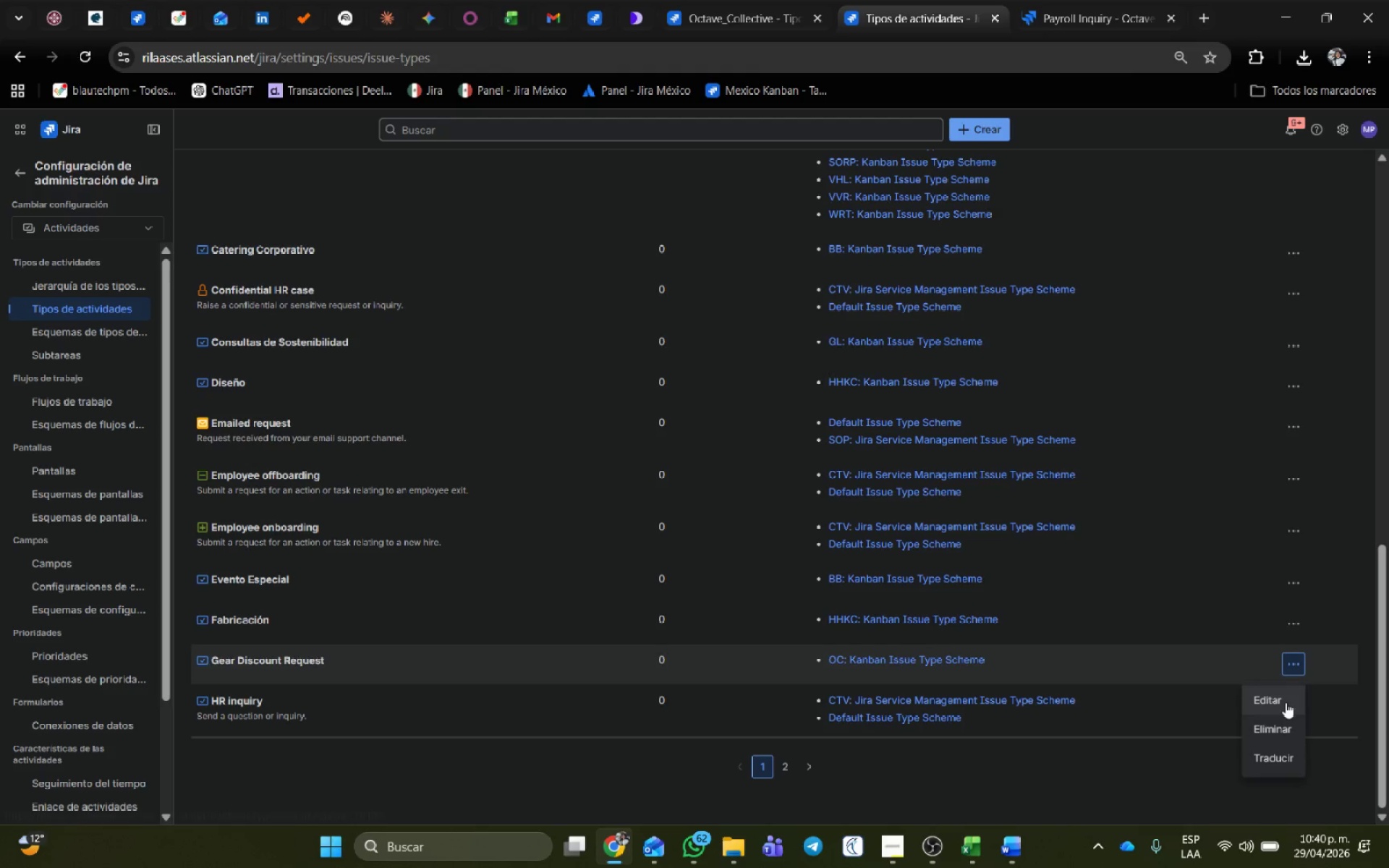 
left_click([1286, 702])
 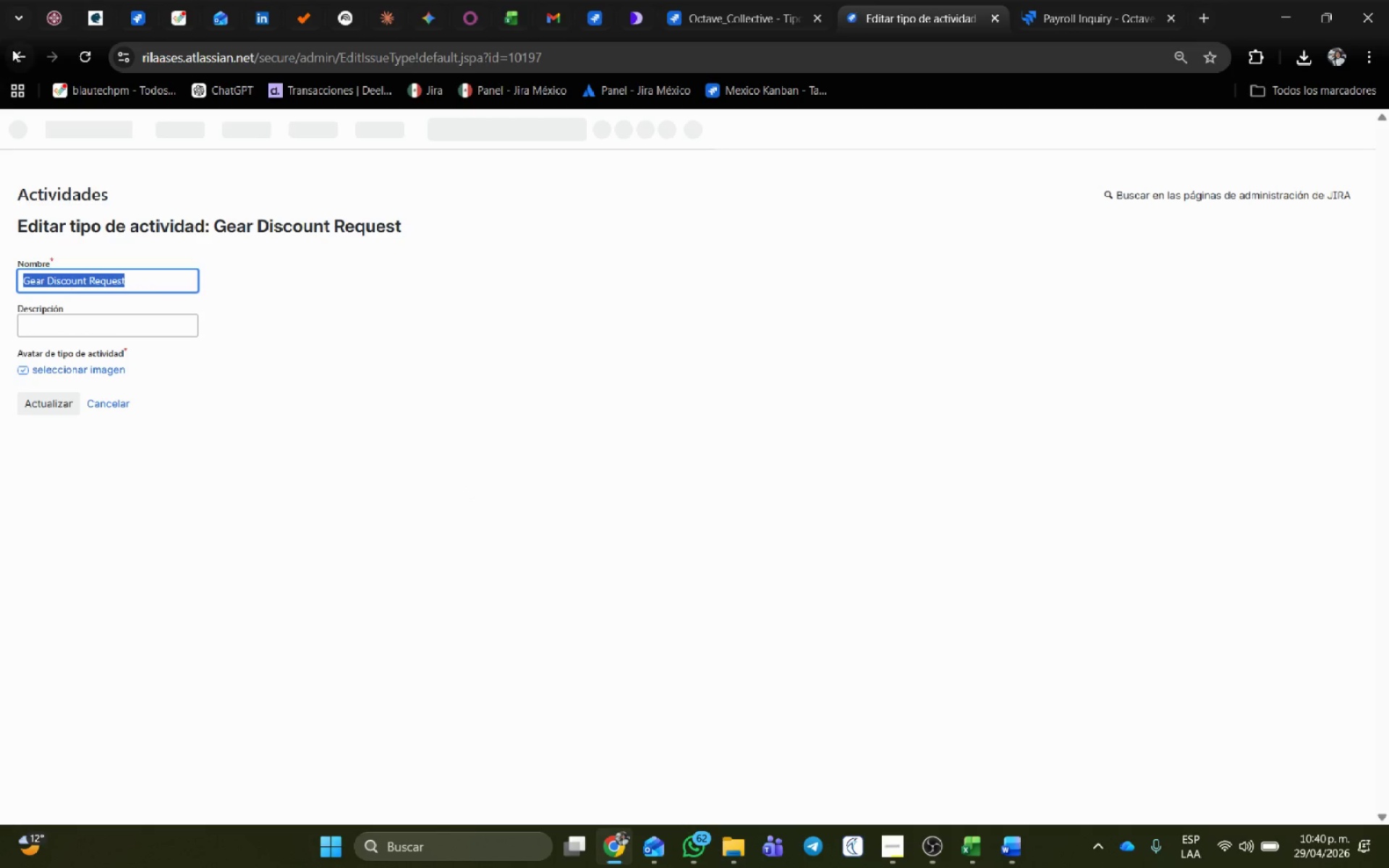 
middle_click([961, 7])
 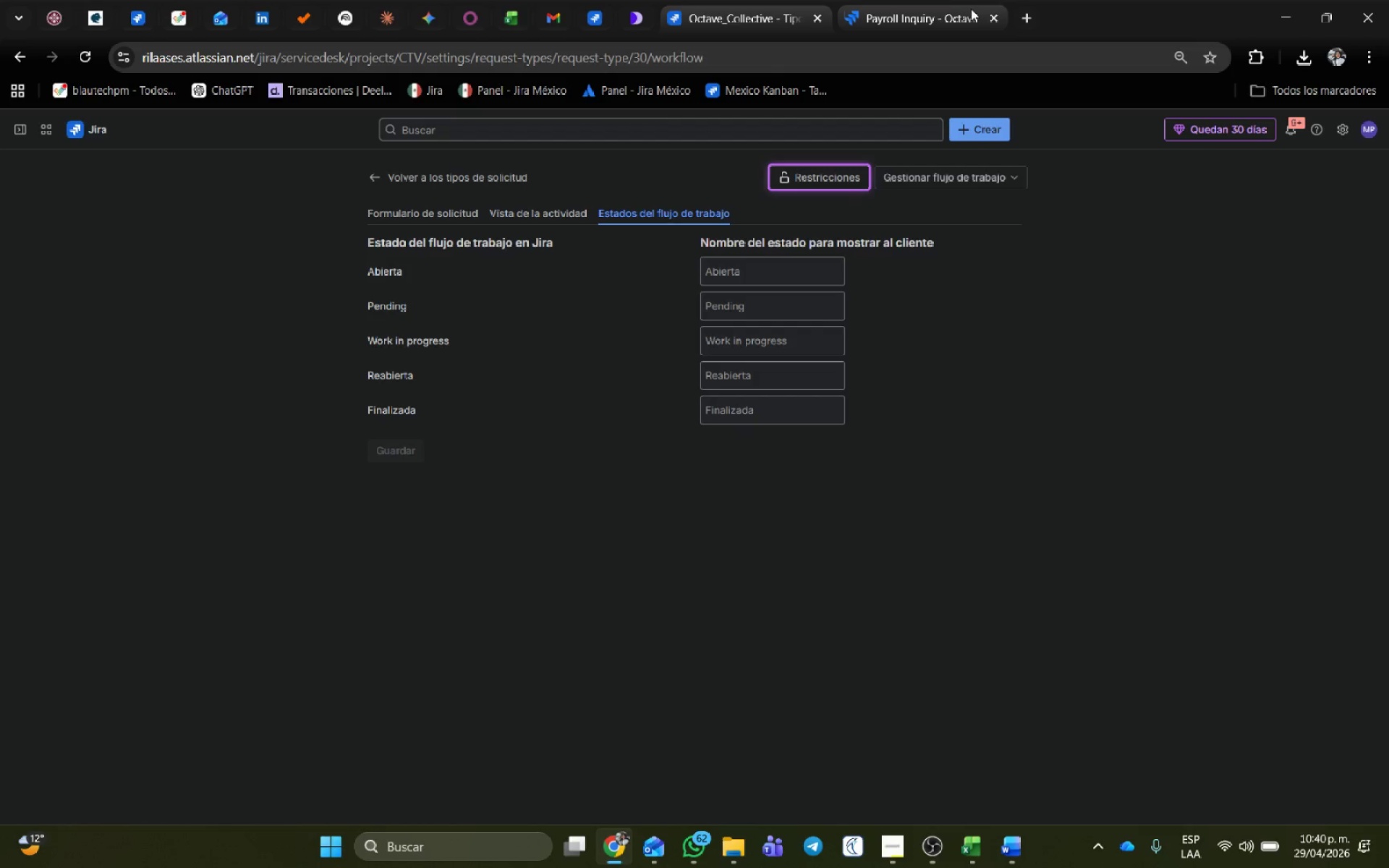 
middle_click([971, 9])
 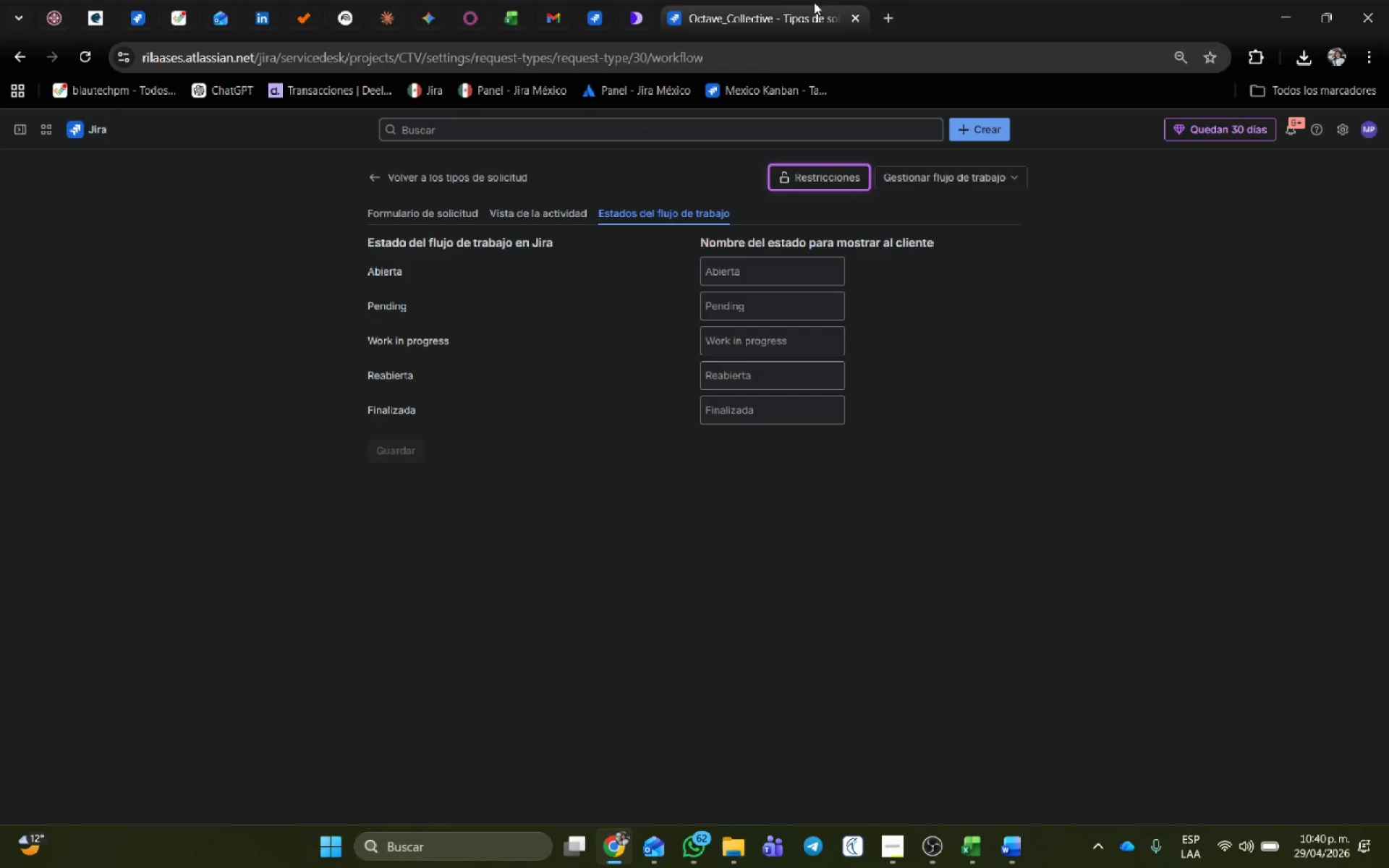 
left_click([778, 0])
 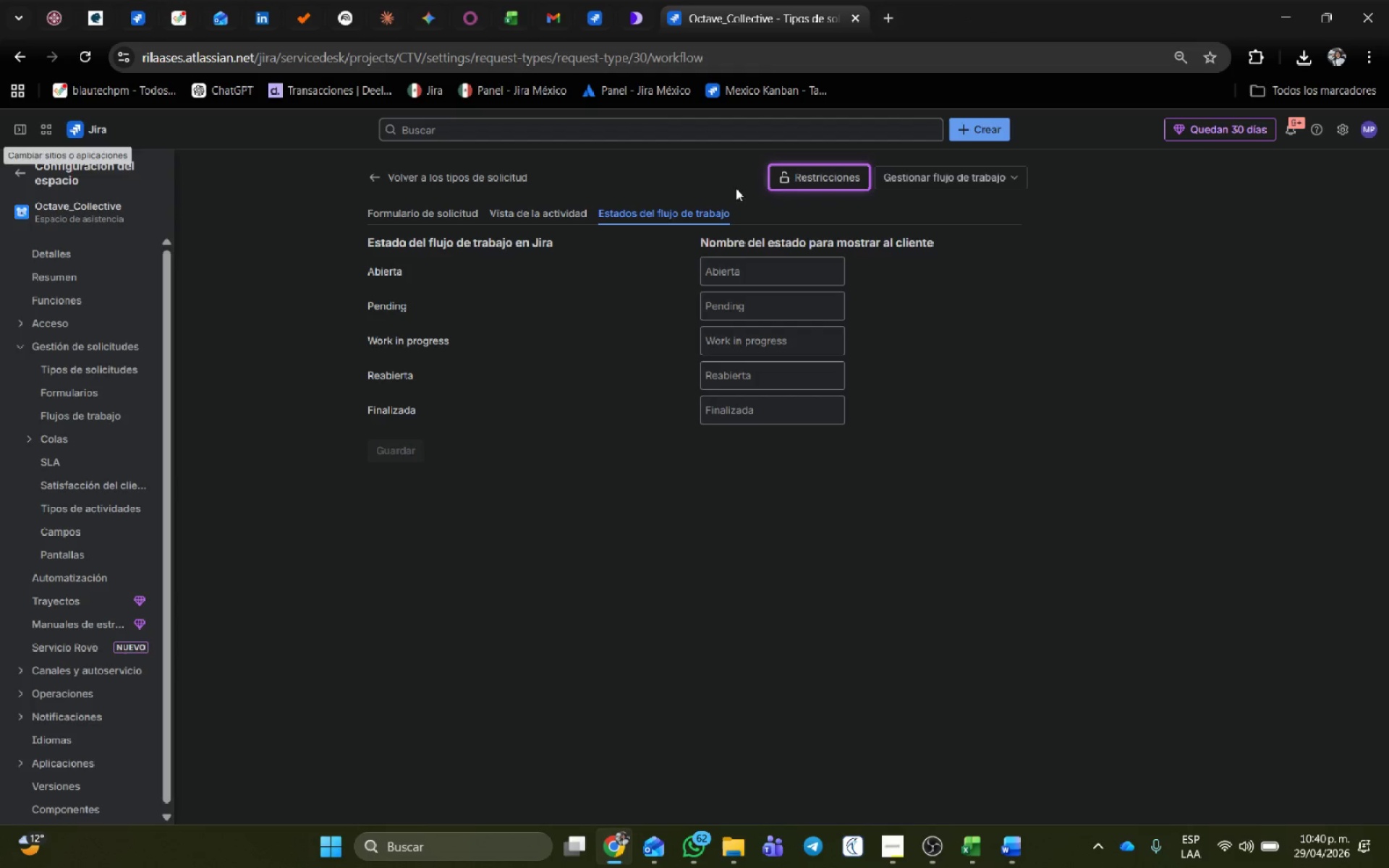 
left_click([403, 176])
 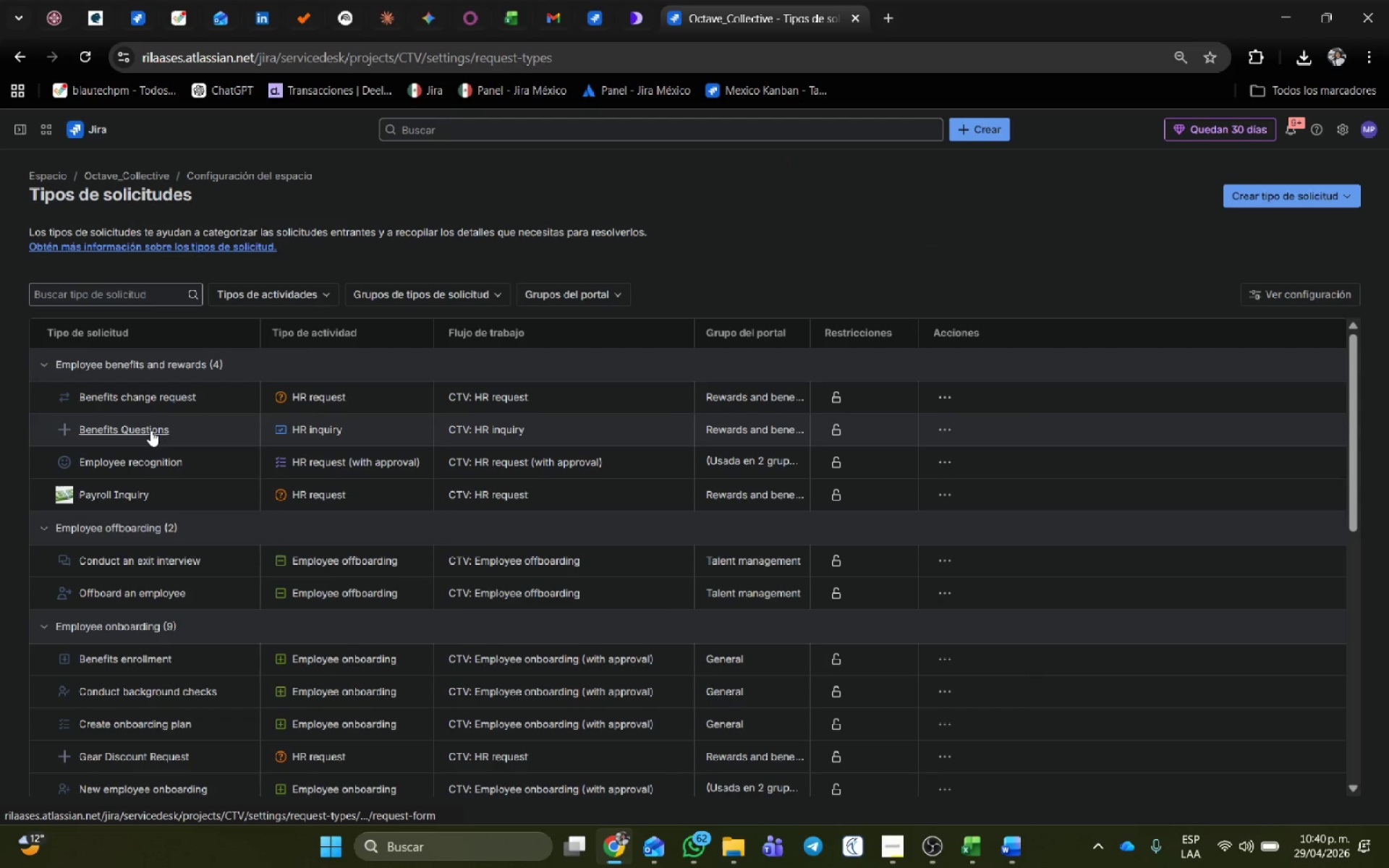 
left_click([140, 432])
 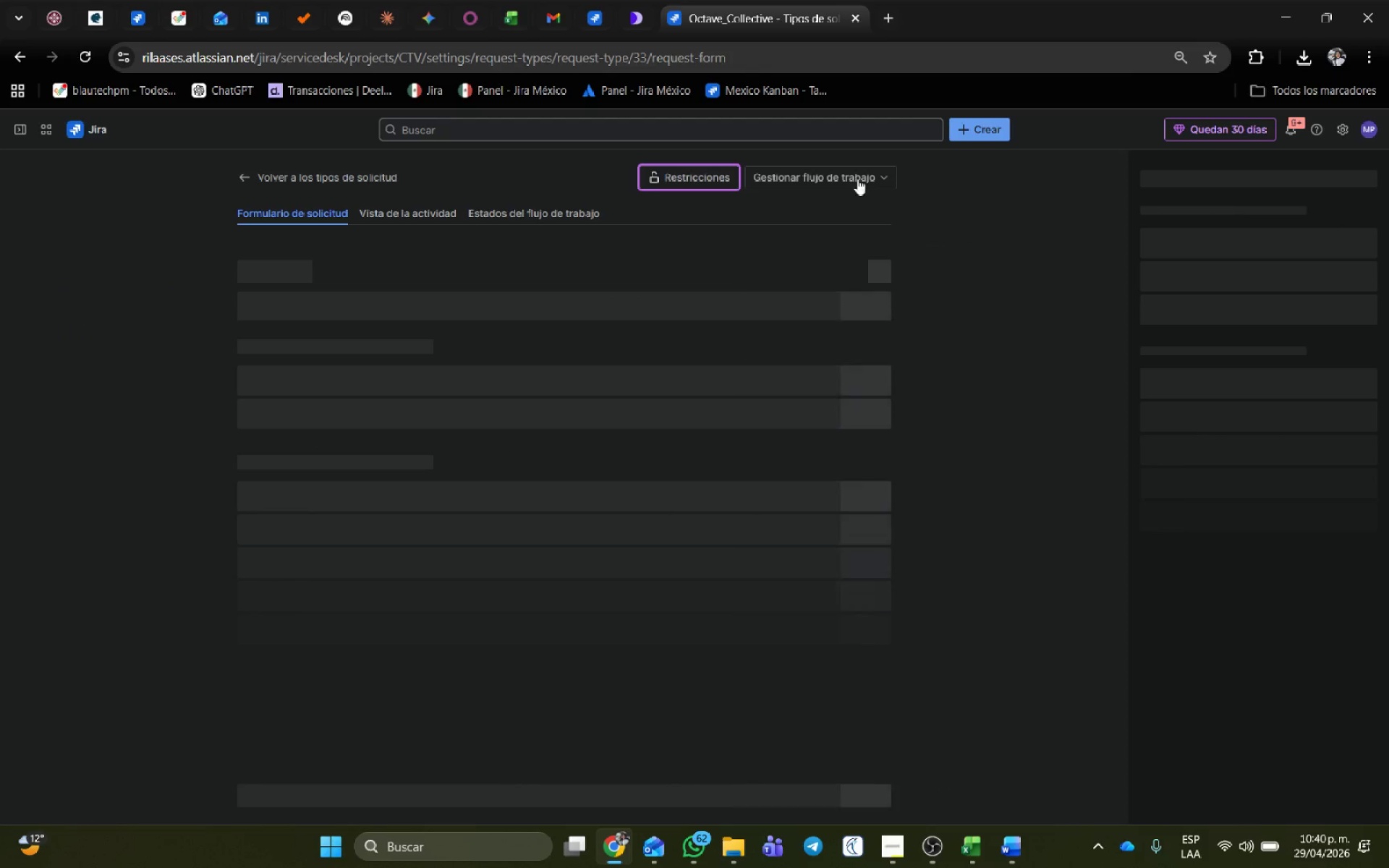 
left_click([851, 171])
 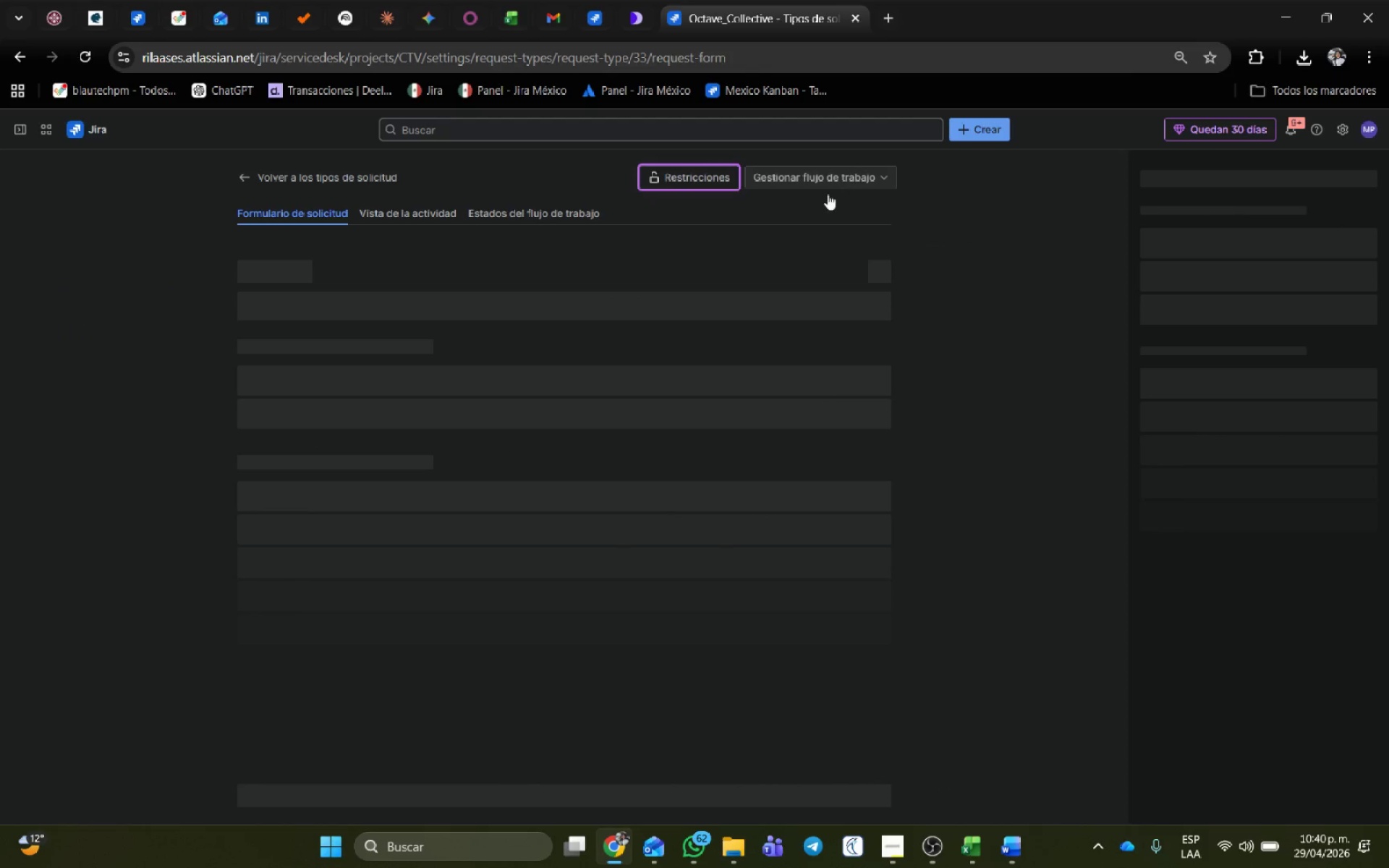 
mouse_move([809, 231])
 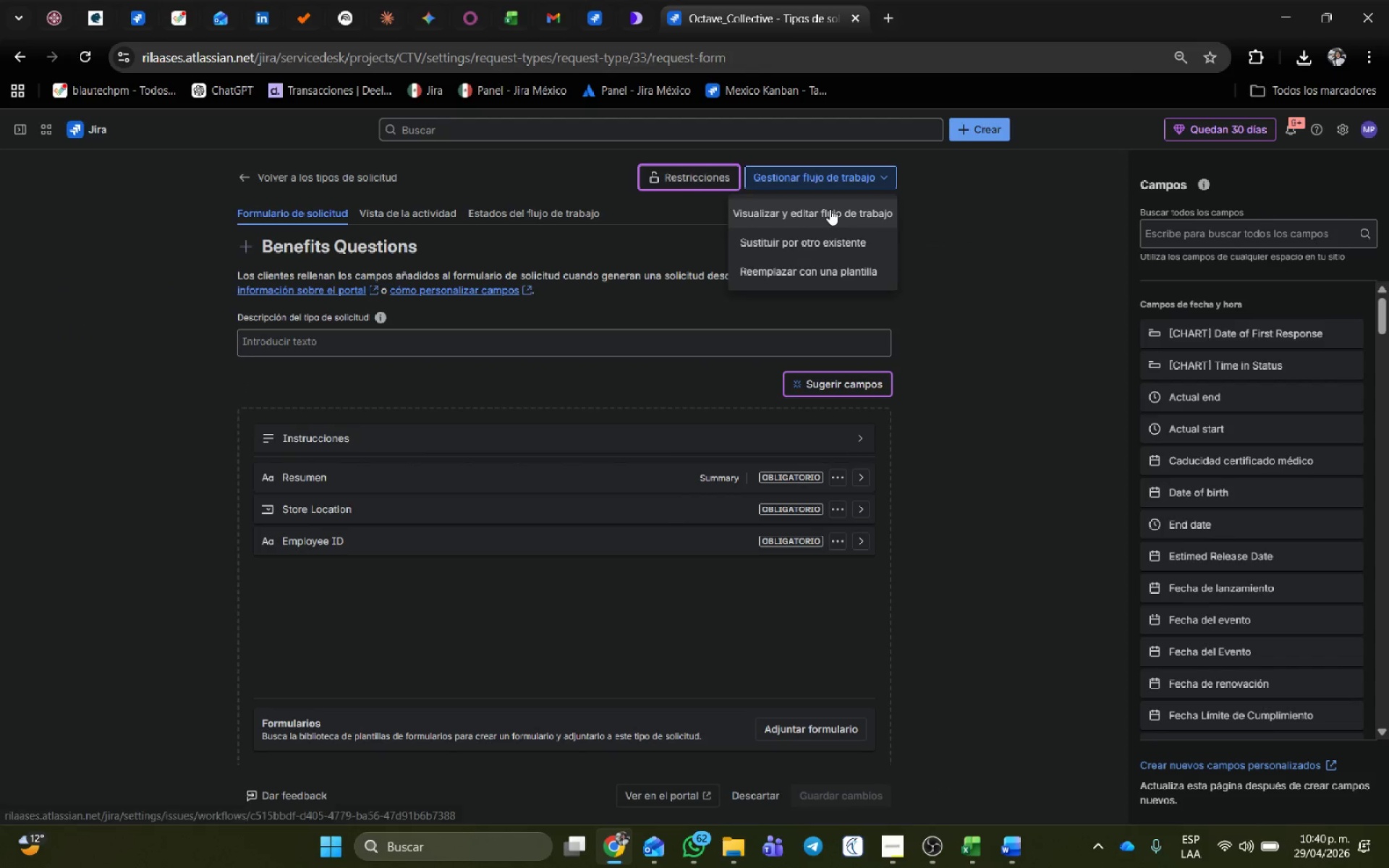 
left_click([830, 209])
 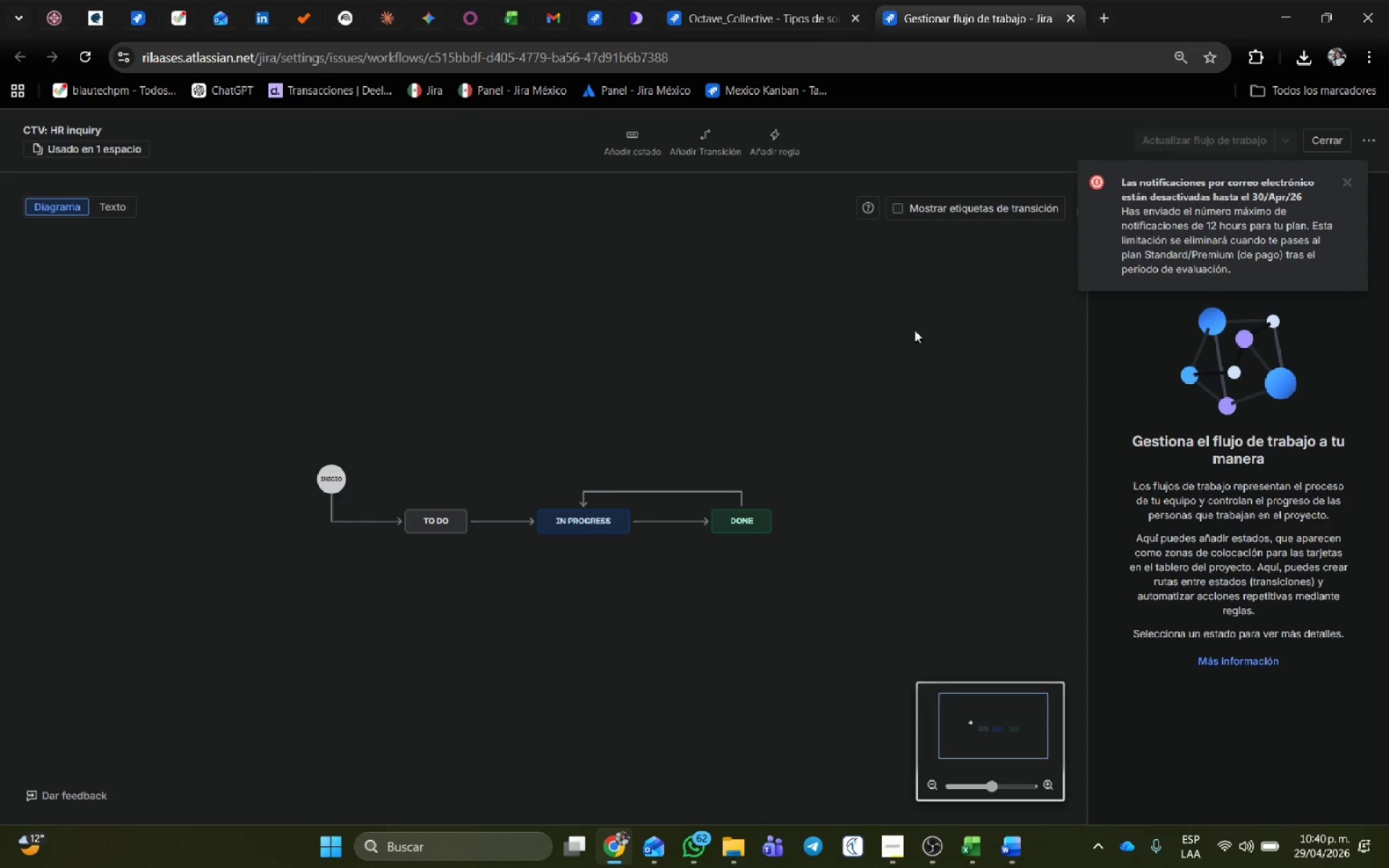 
wait(5.91)
 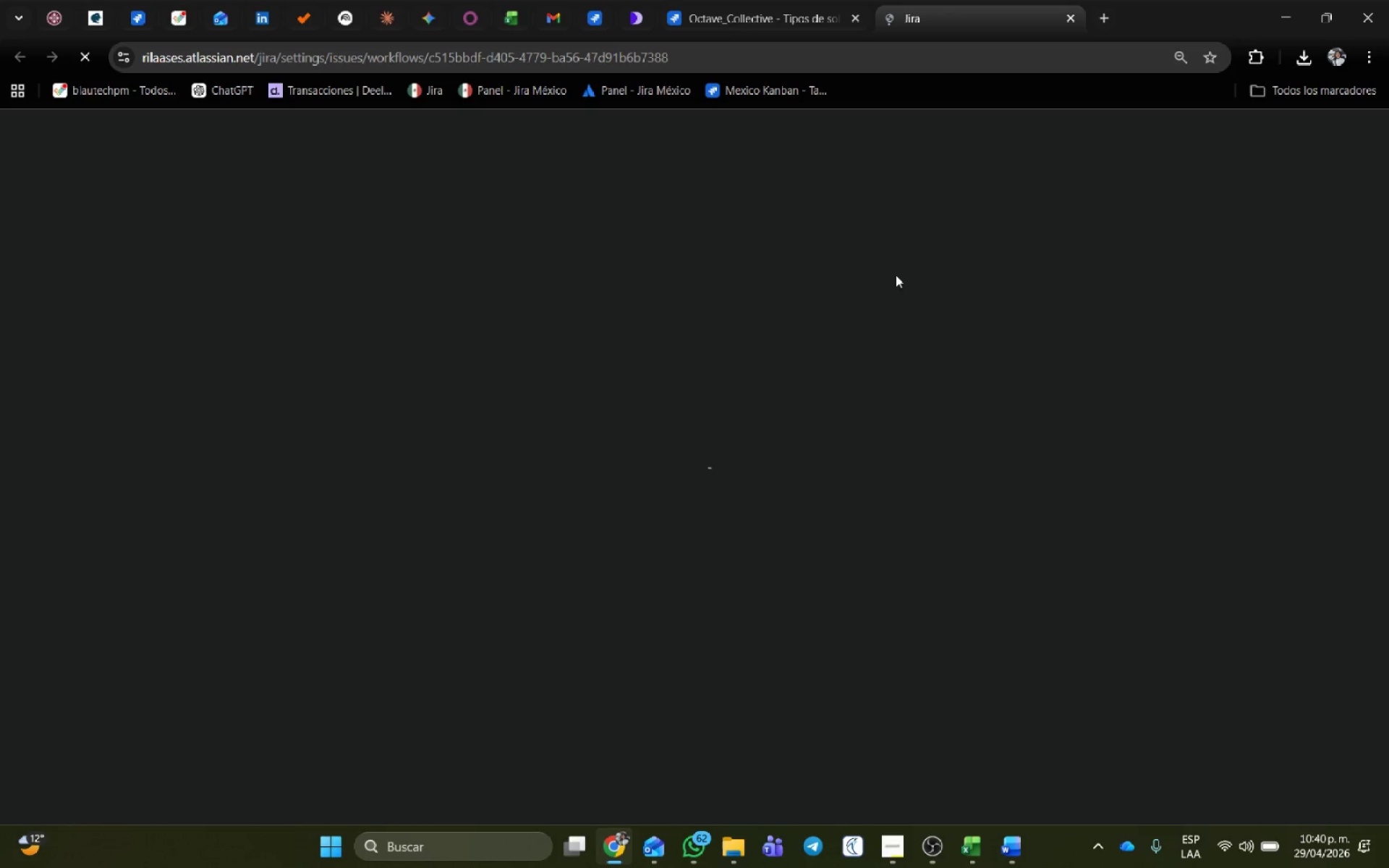 
left_click([1353, 179])
 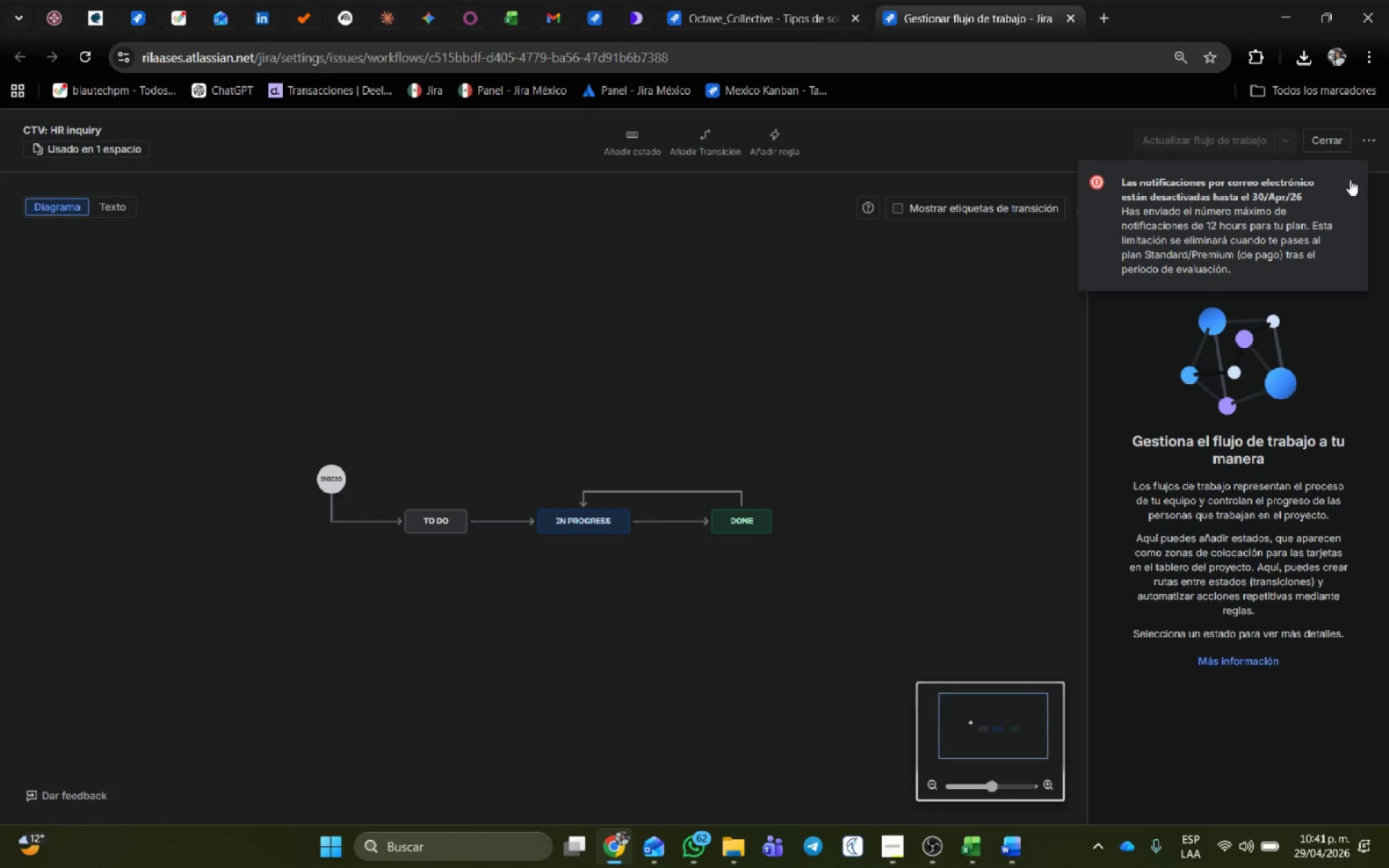 
left_click([1349, 179])
 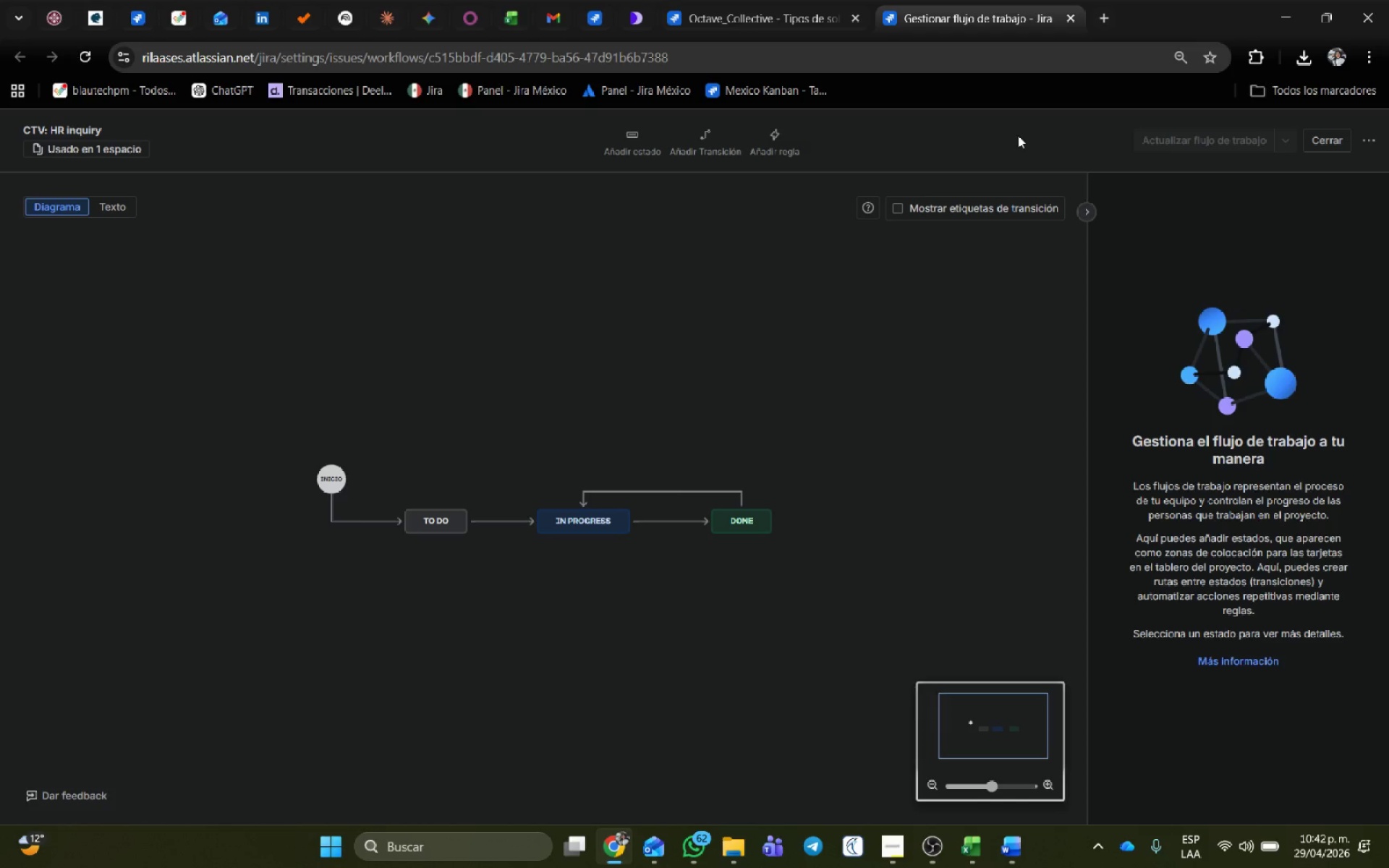 
wait(82.86)
 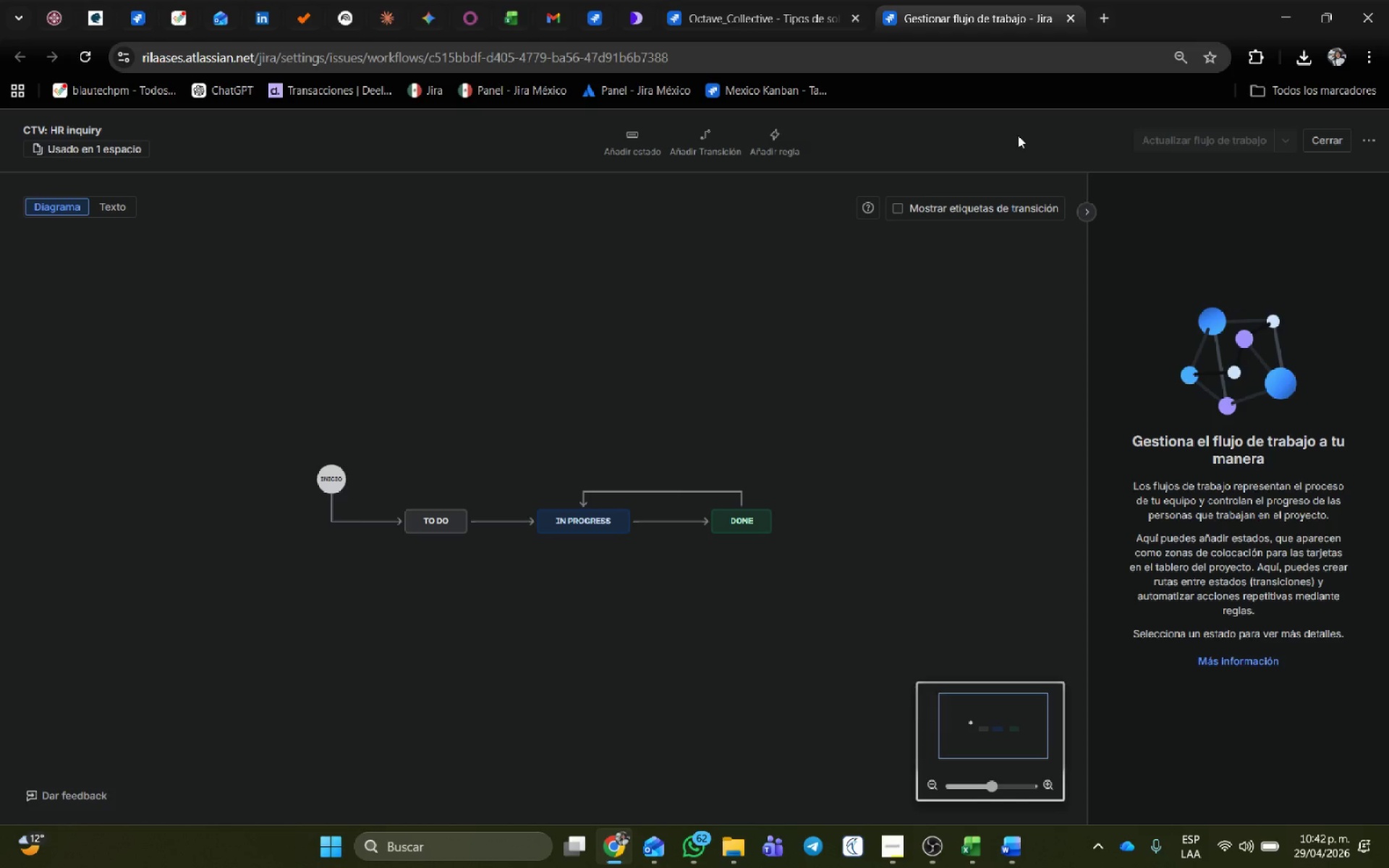 
left_click([1037, 468])
 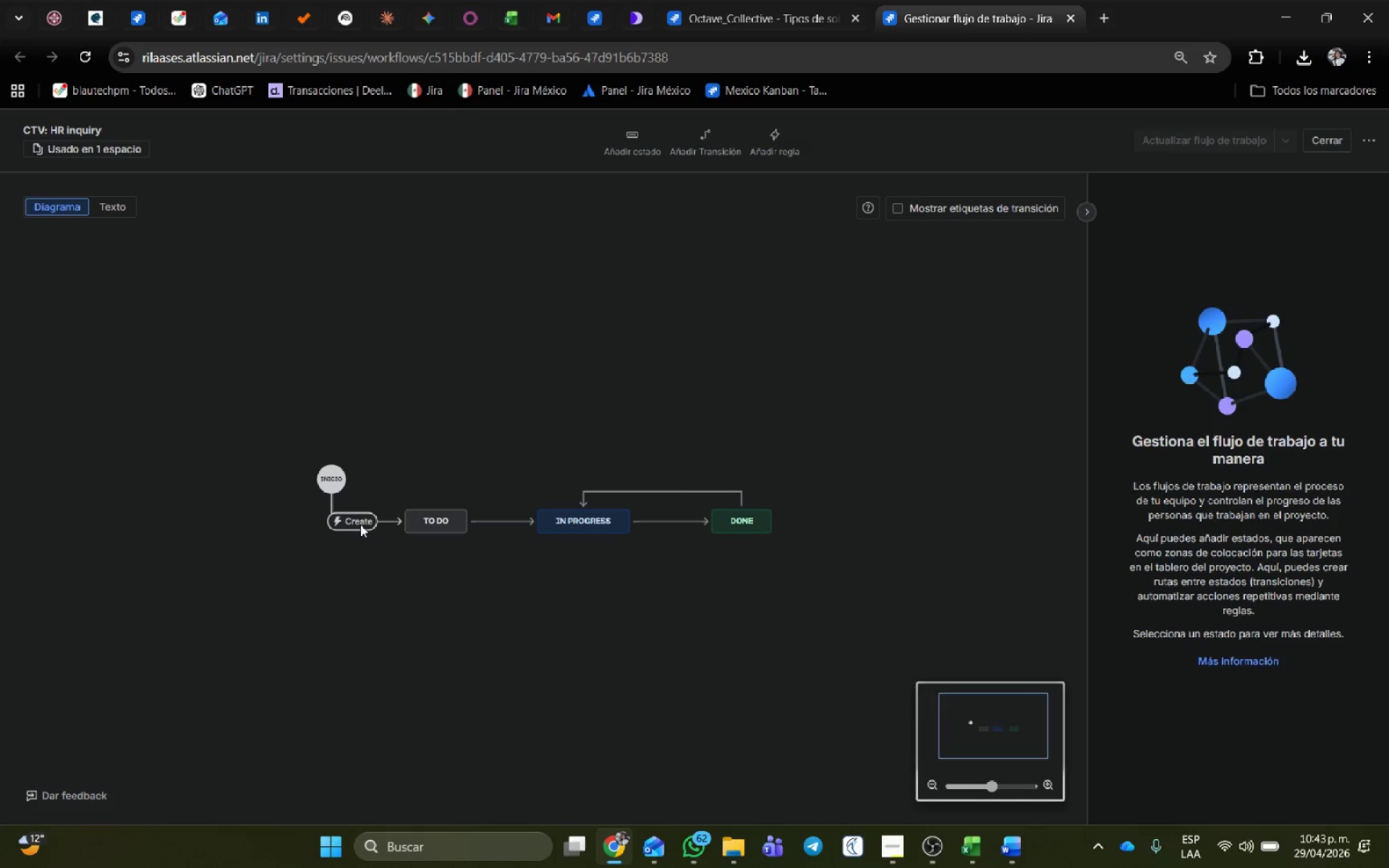 
wait(41.02)
 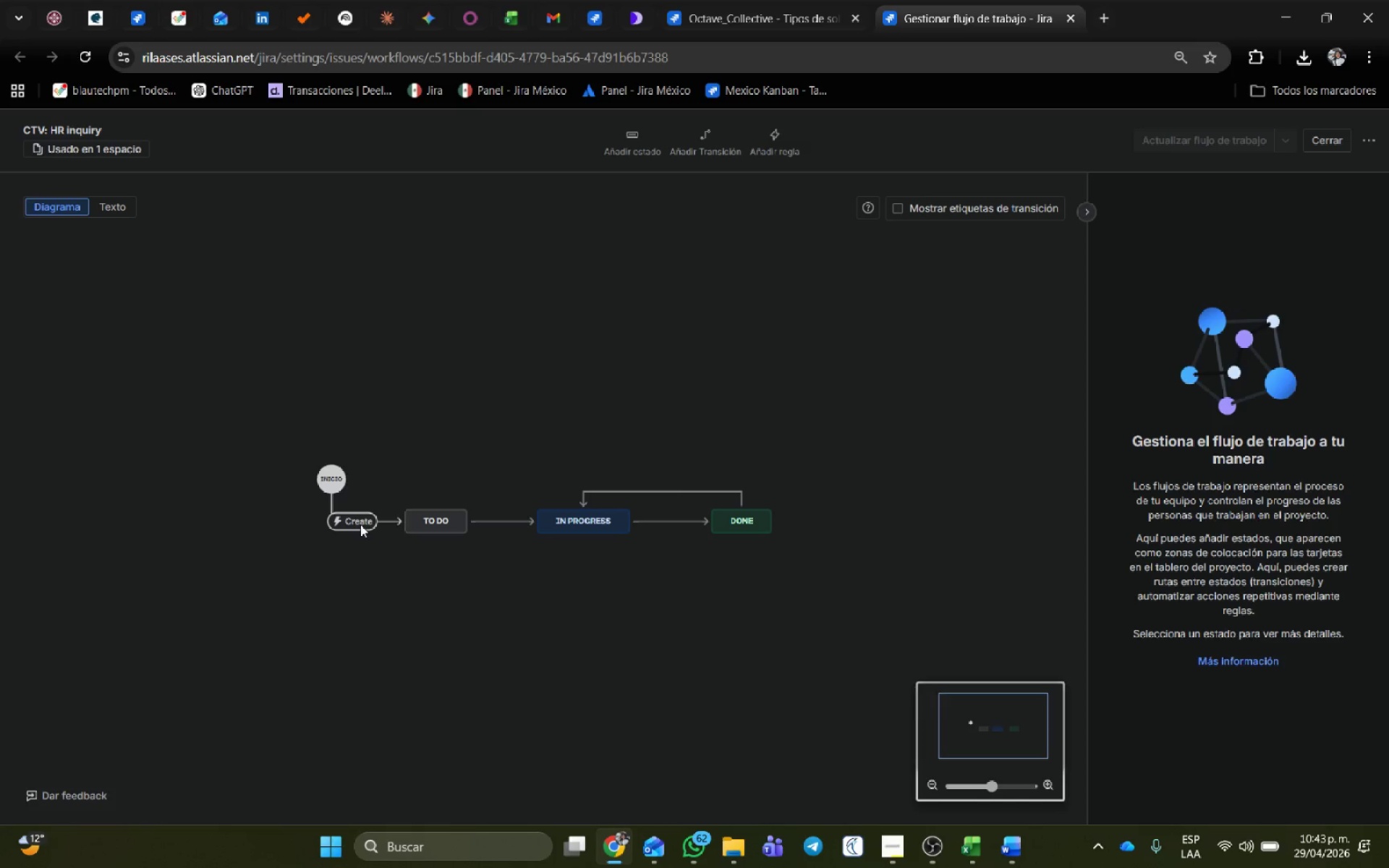 
left_click([1322, 137])
 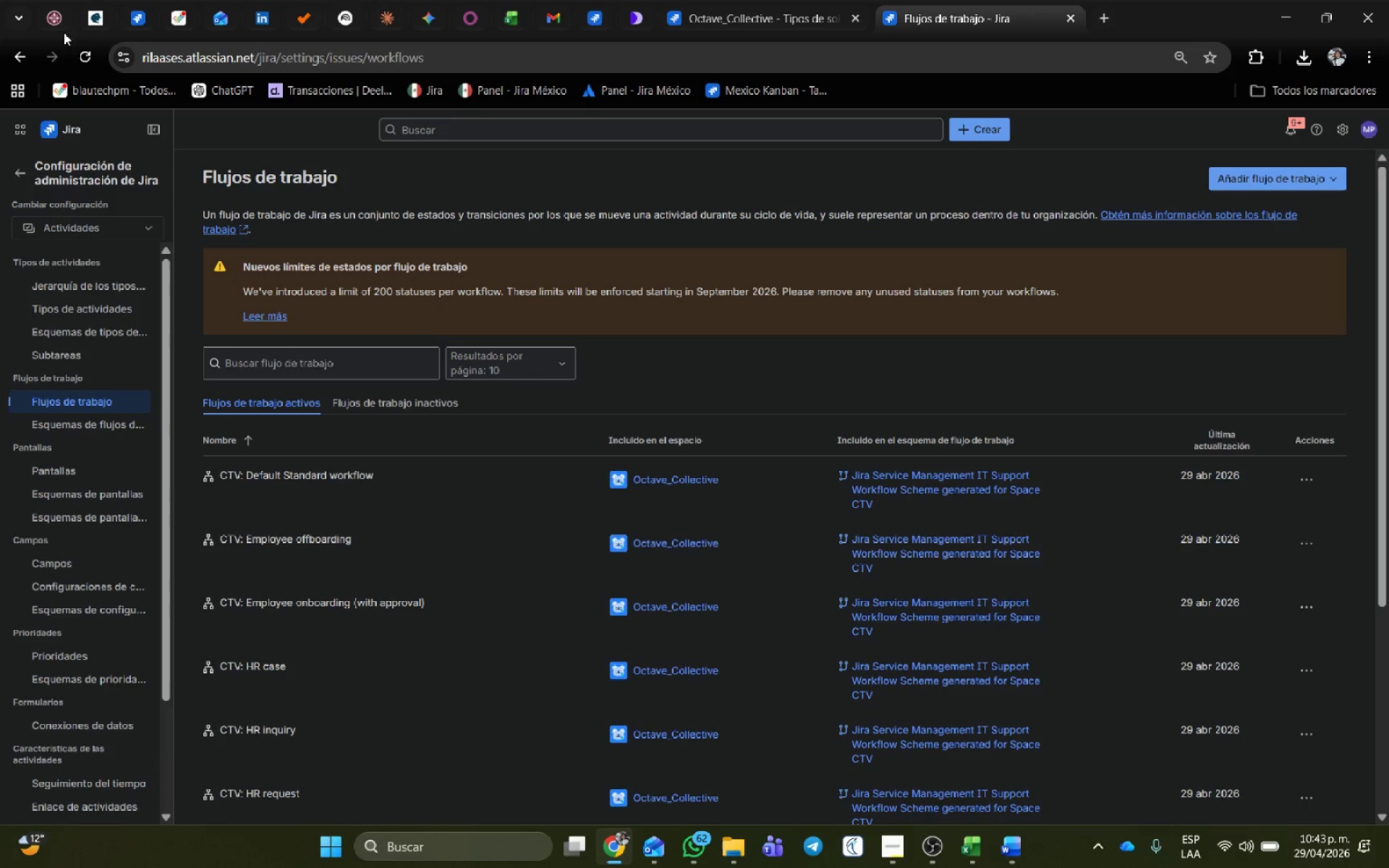 
middle_click([967, 8])
 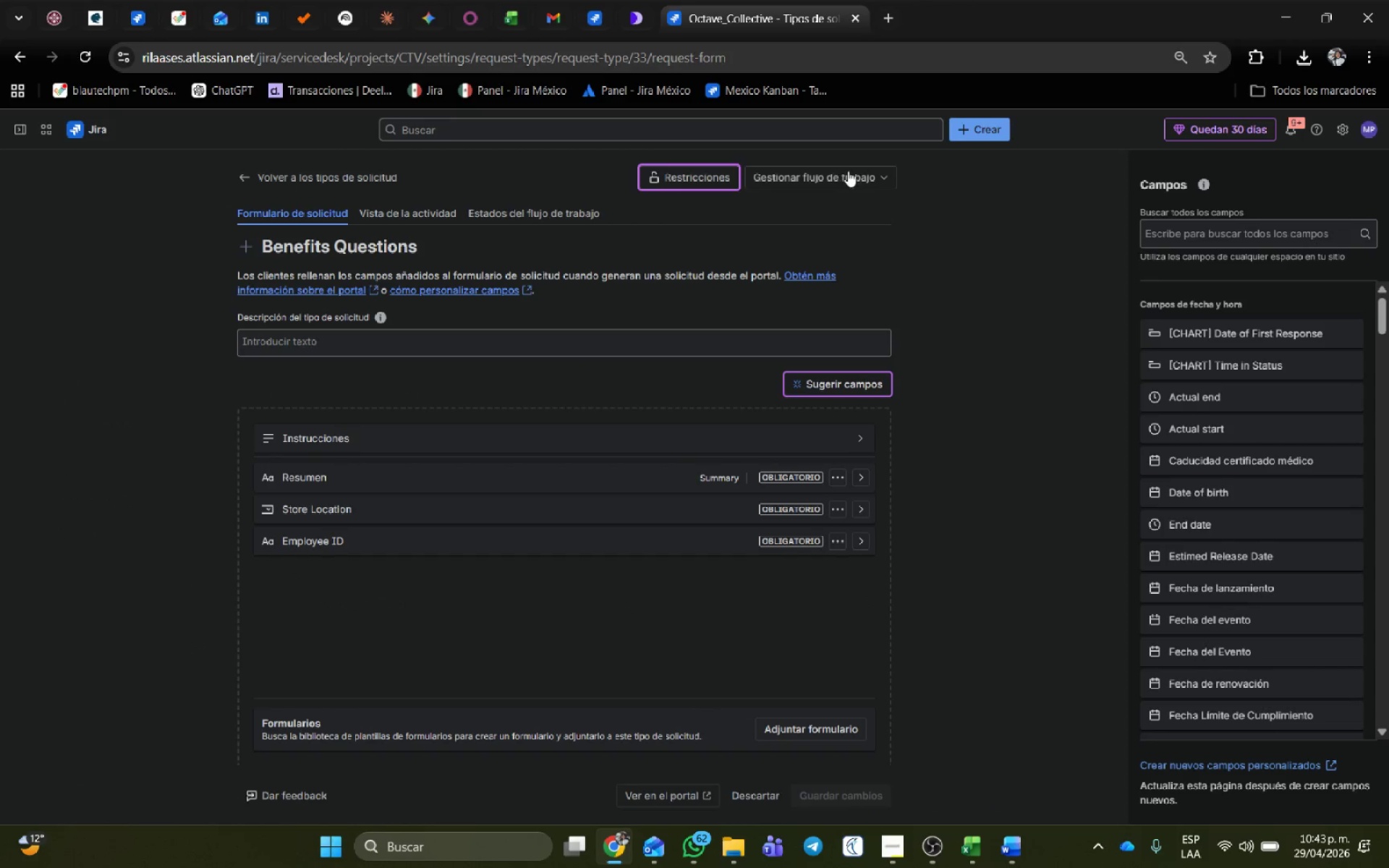 
left_click([871, 177])
 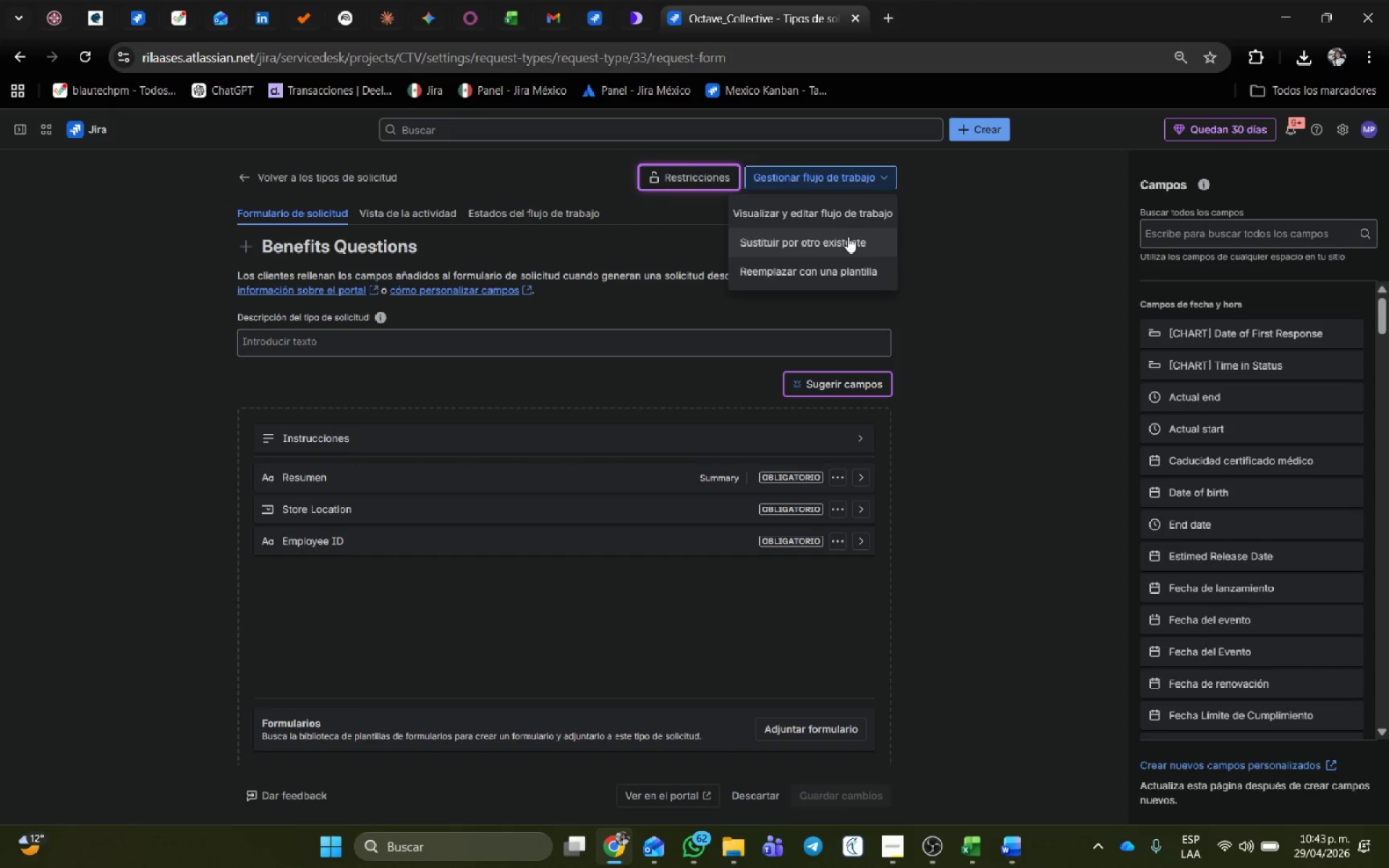 
left_click([848, 237])
 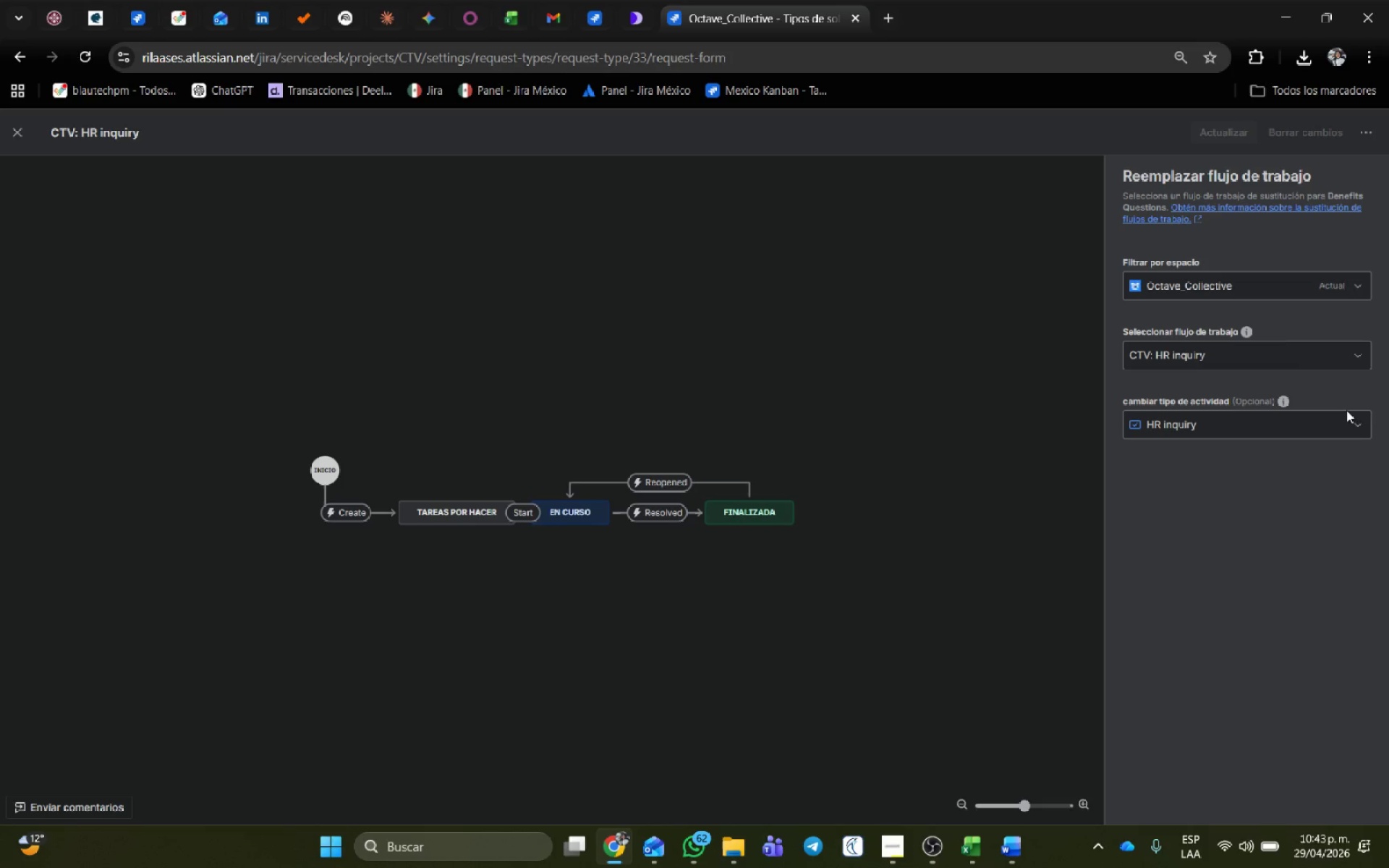 
wait(6.42)
 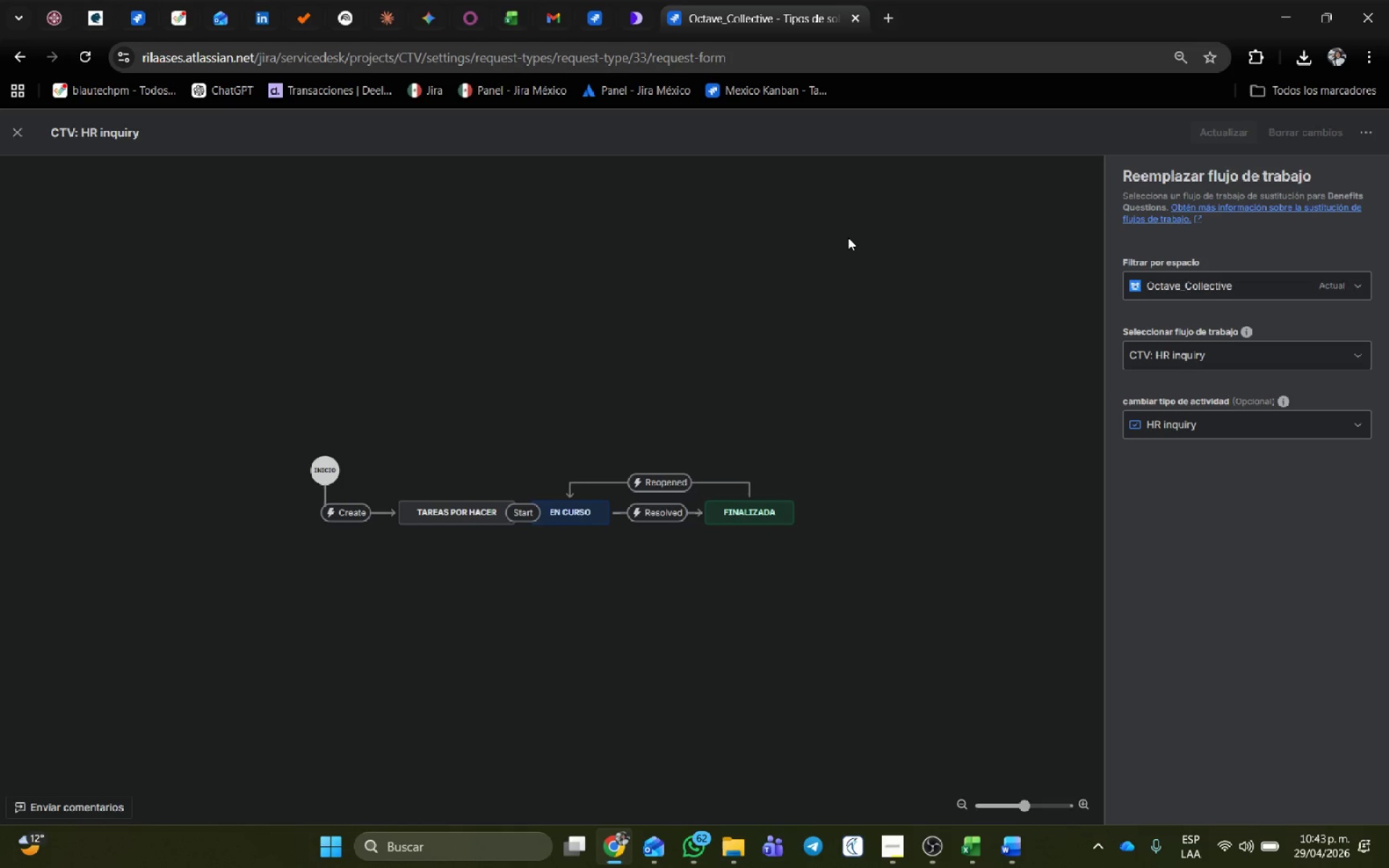 
left_click([1317, 421])
 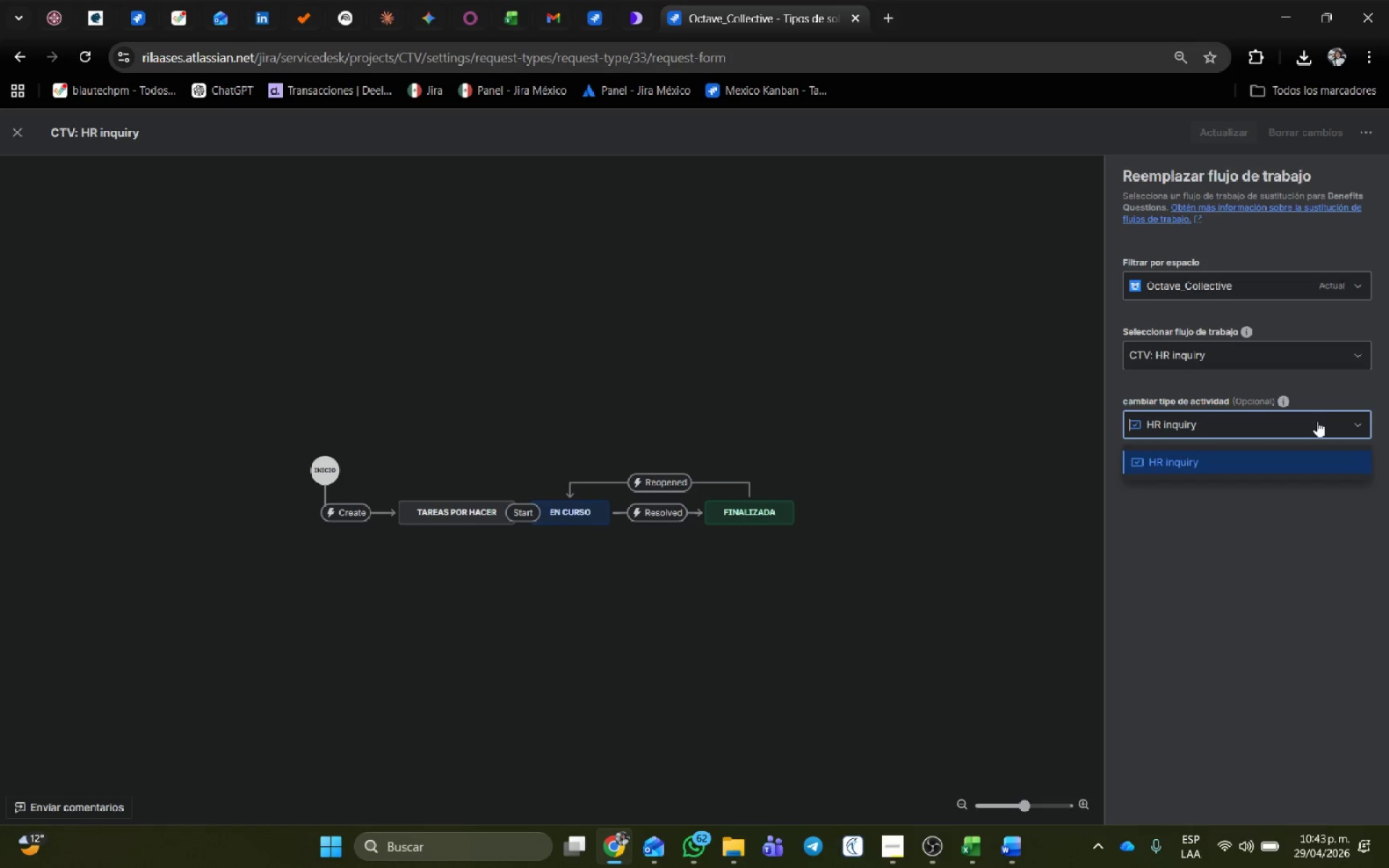 
left_click([1317, 421])
 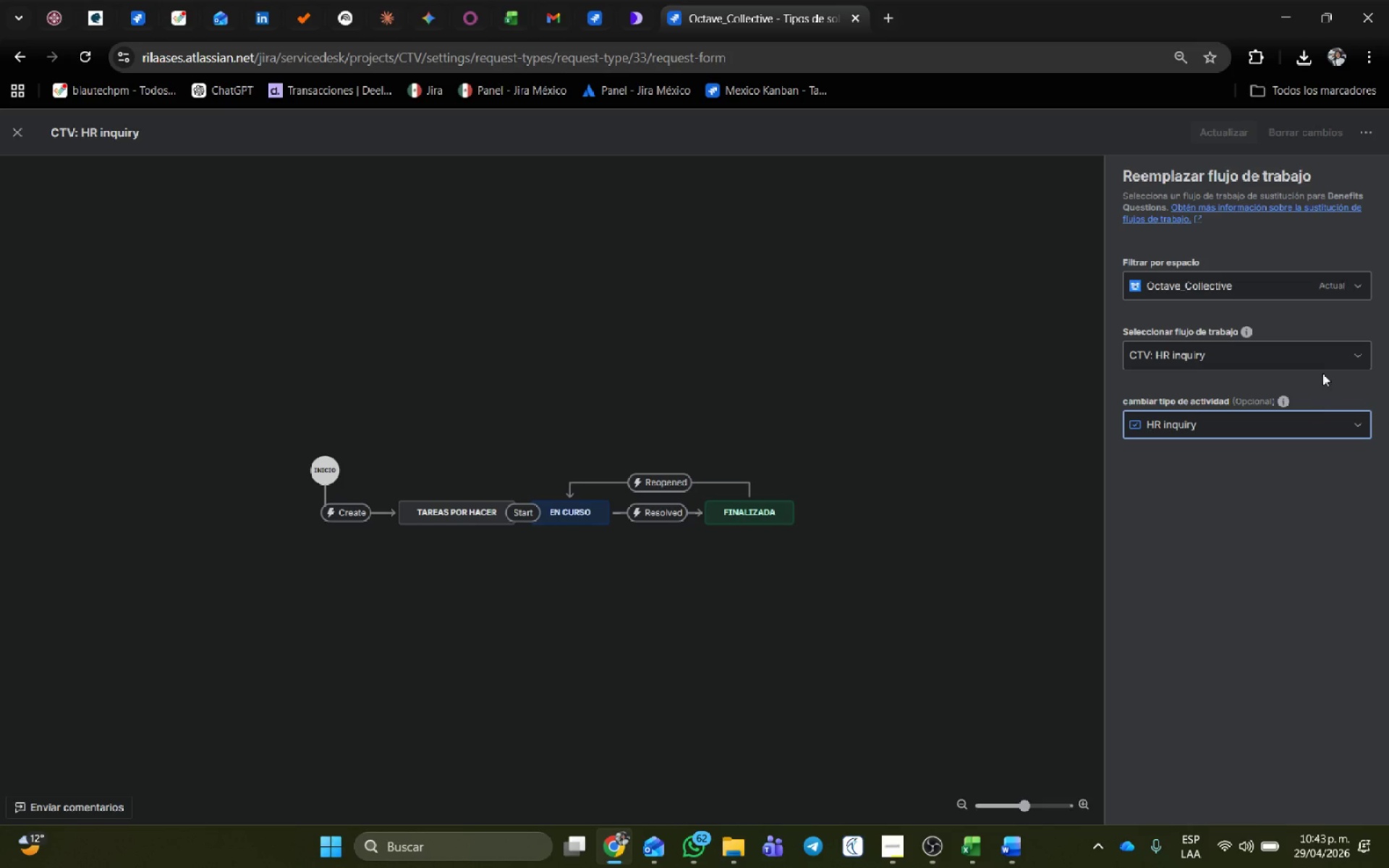 
left_click([1326, 354])
 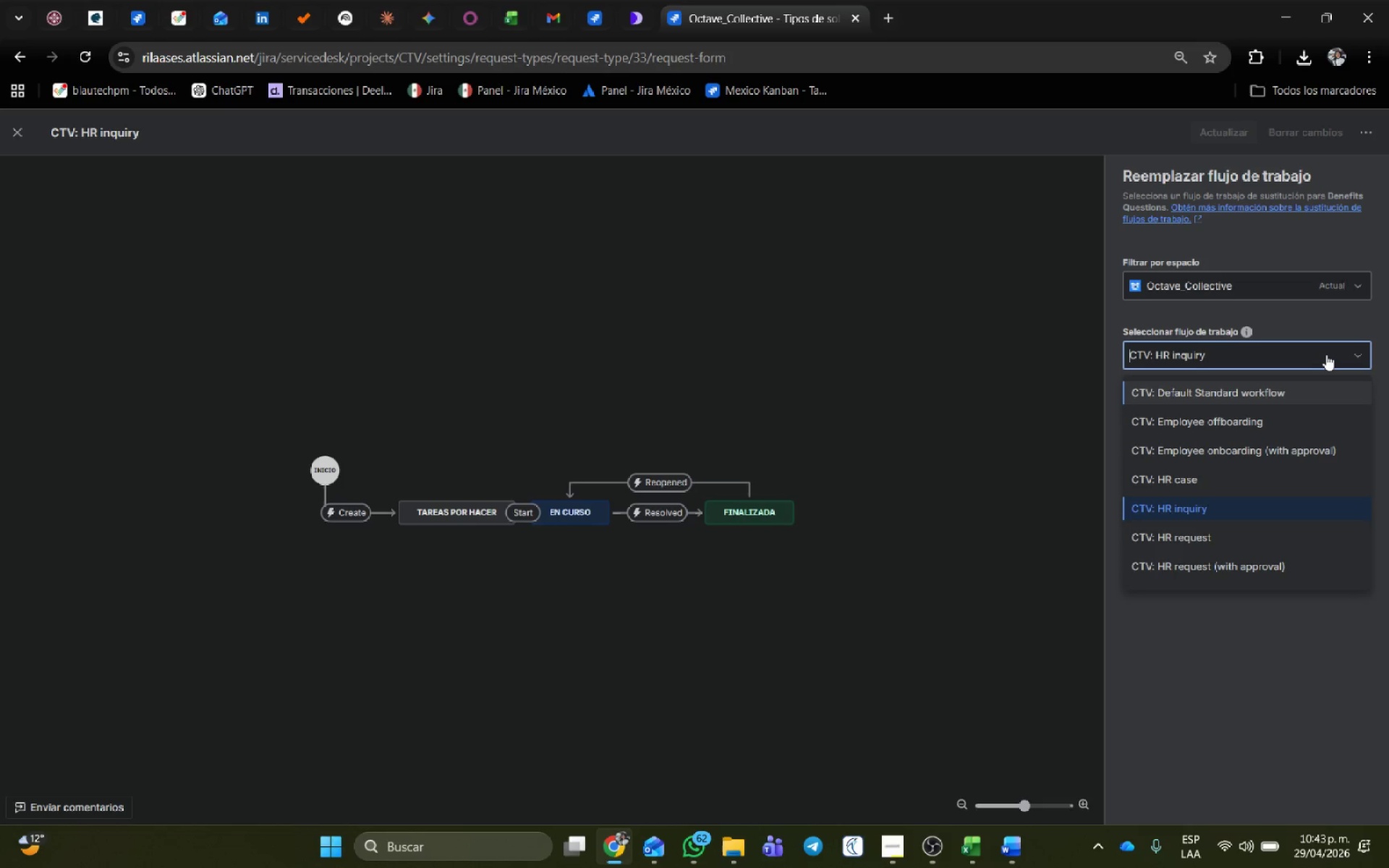 
left_click([1326, 354])
 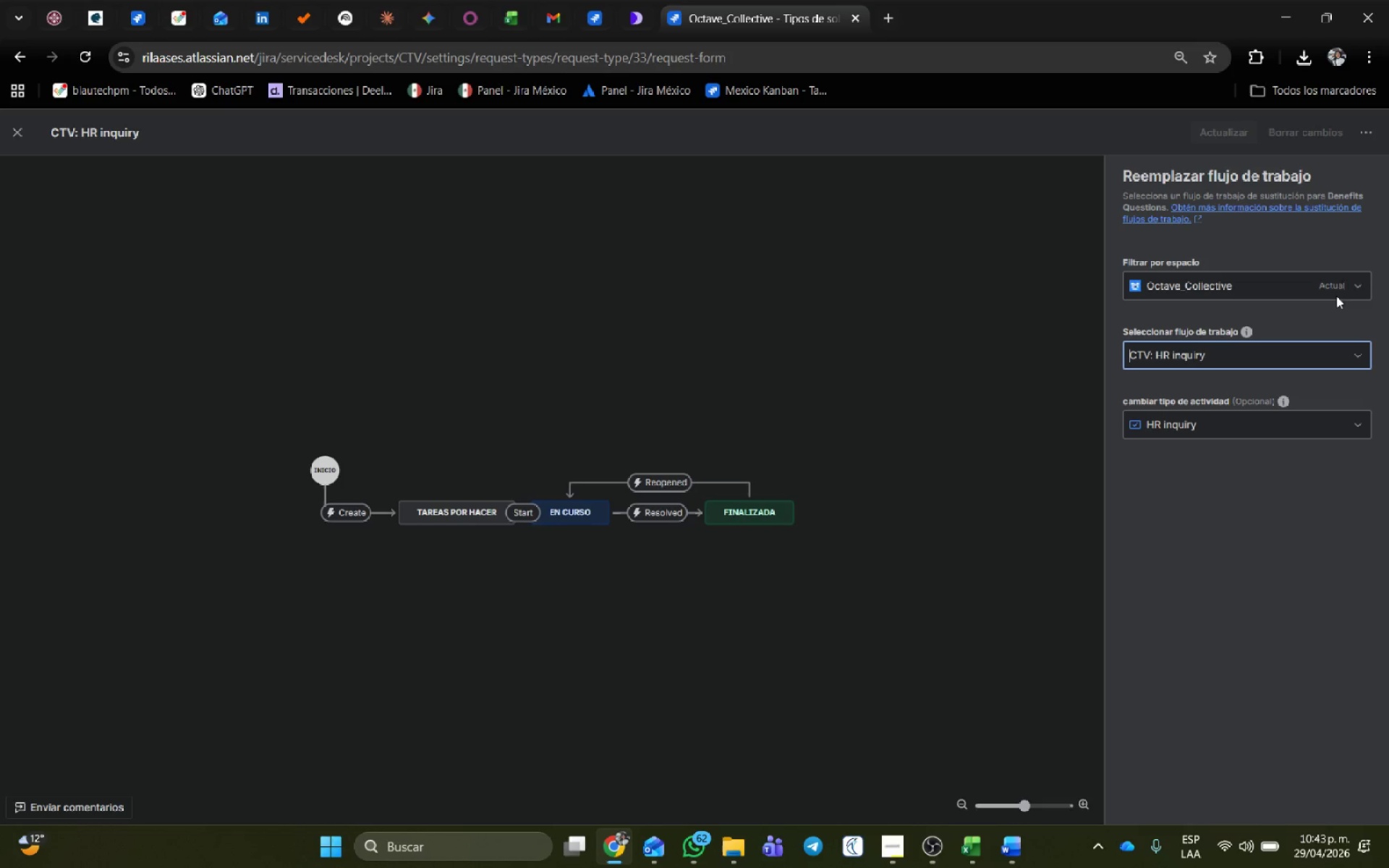 
left_click([1338, 287])
 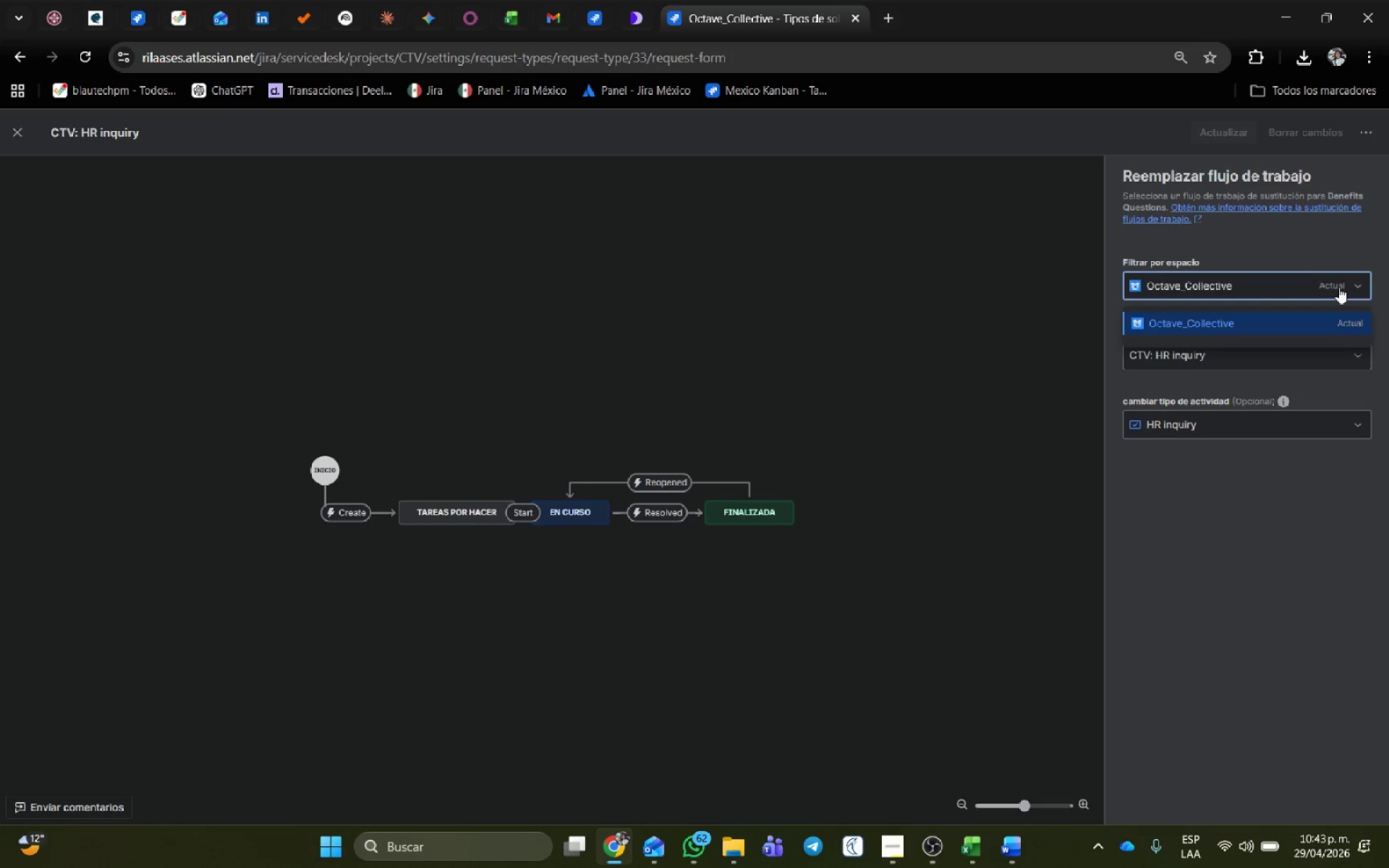 
left_click([1338, 287])
 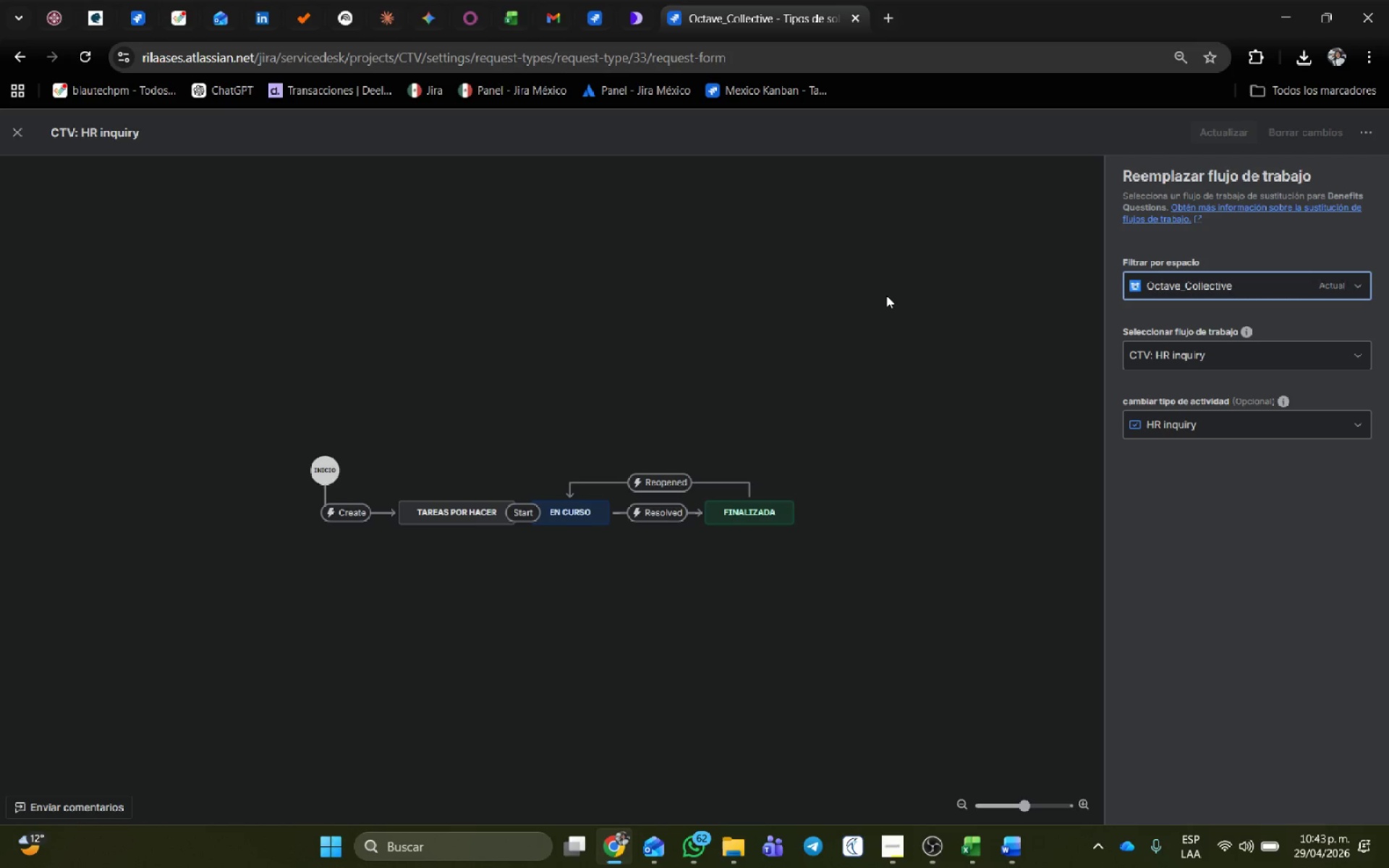 
wait(11.22)
 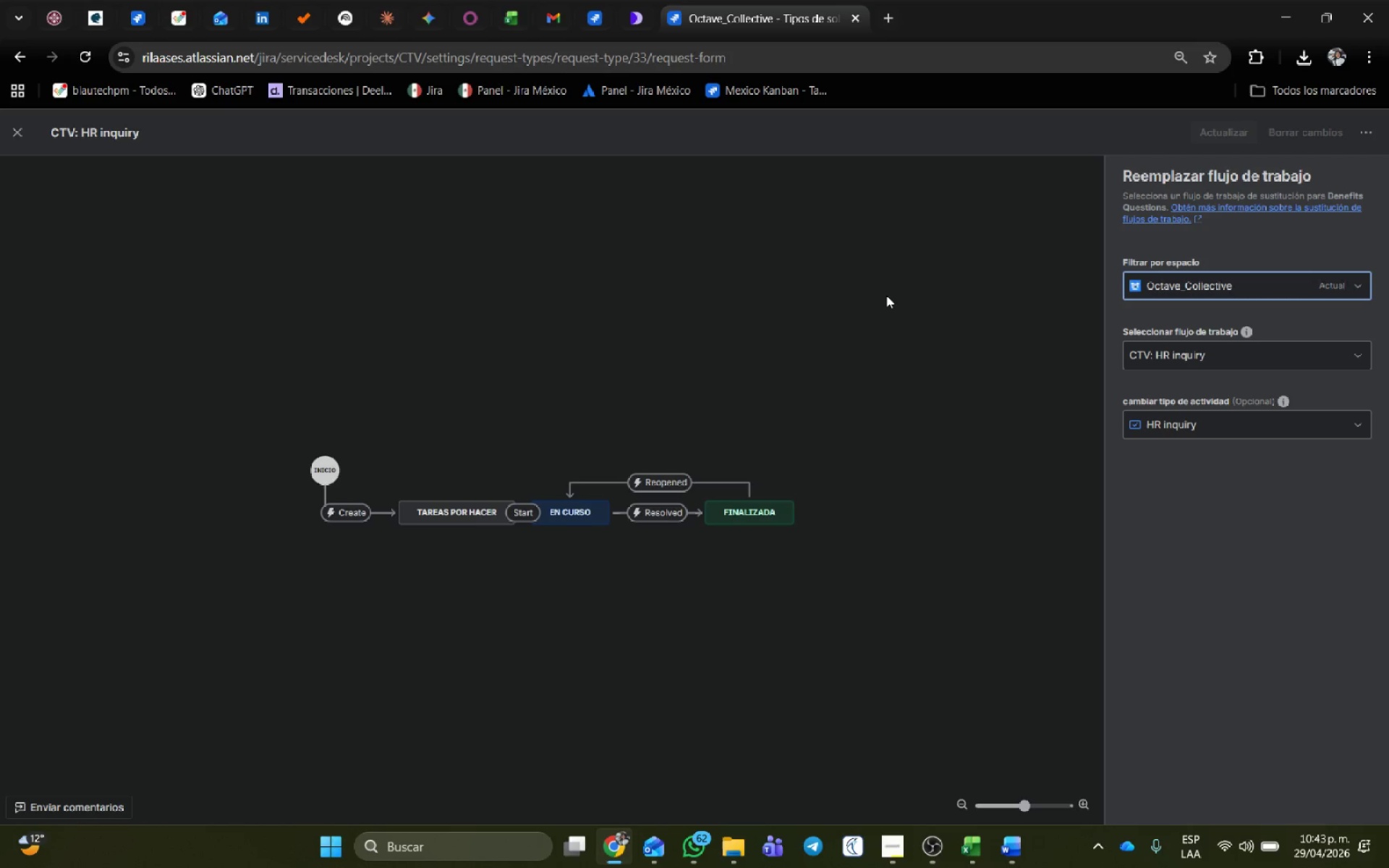 
left_click([23, 127])
 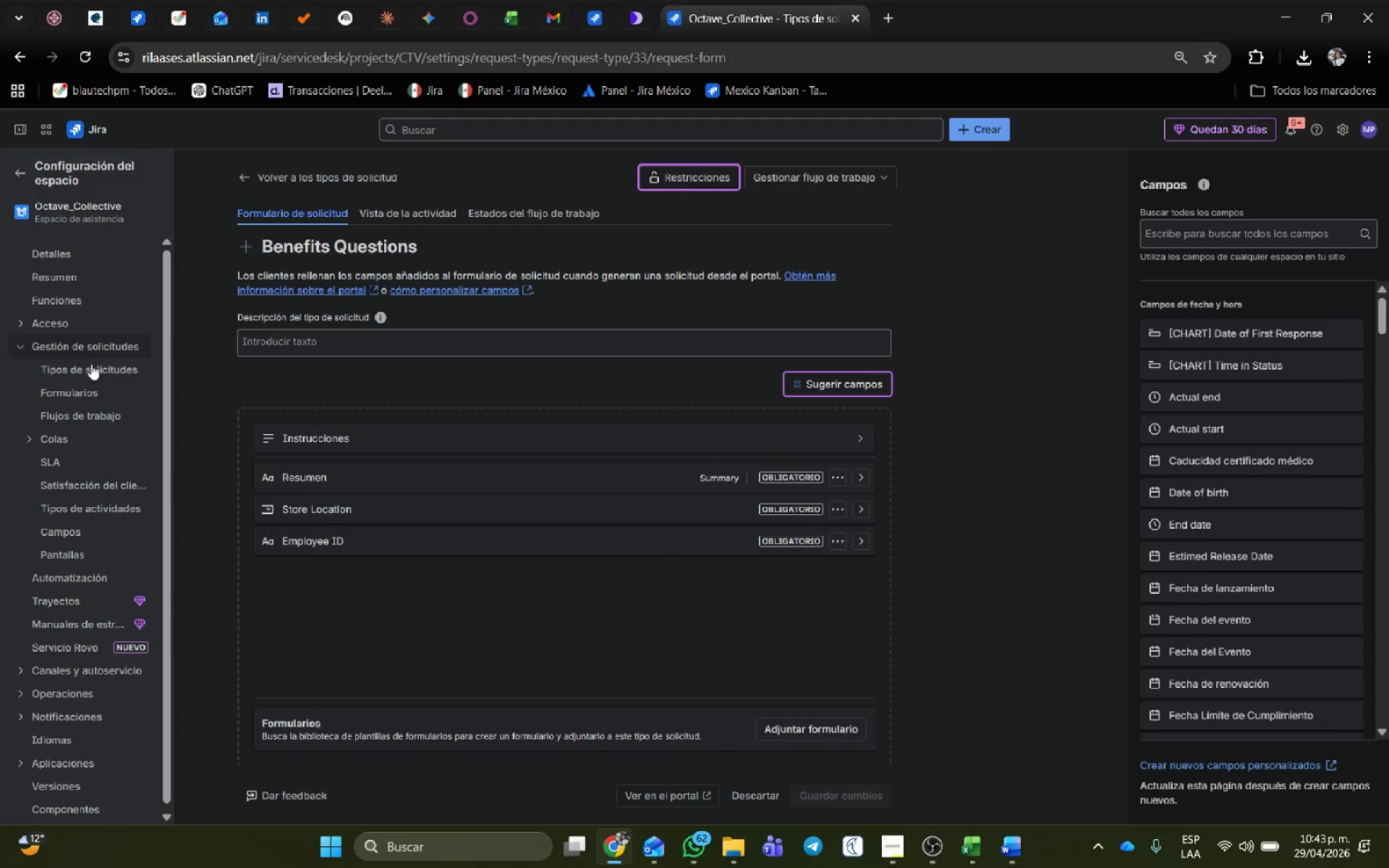 
left_click([97, 417])
 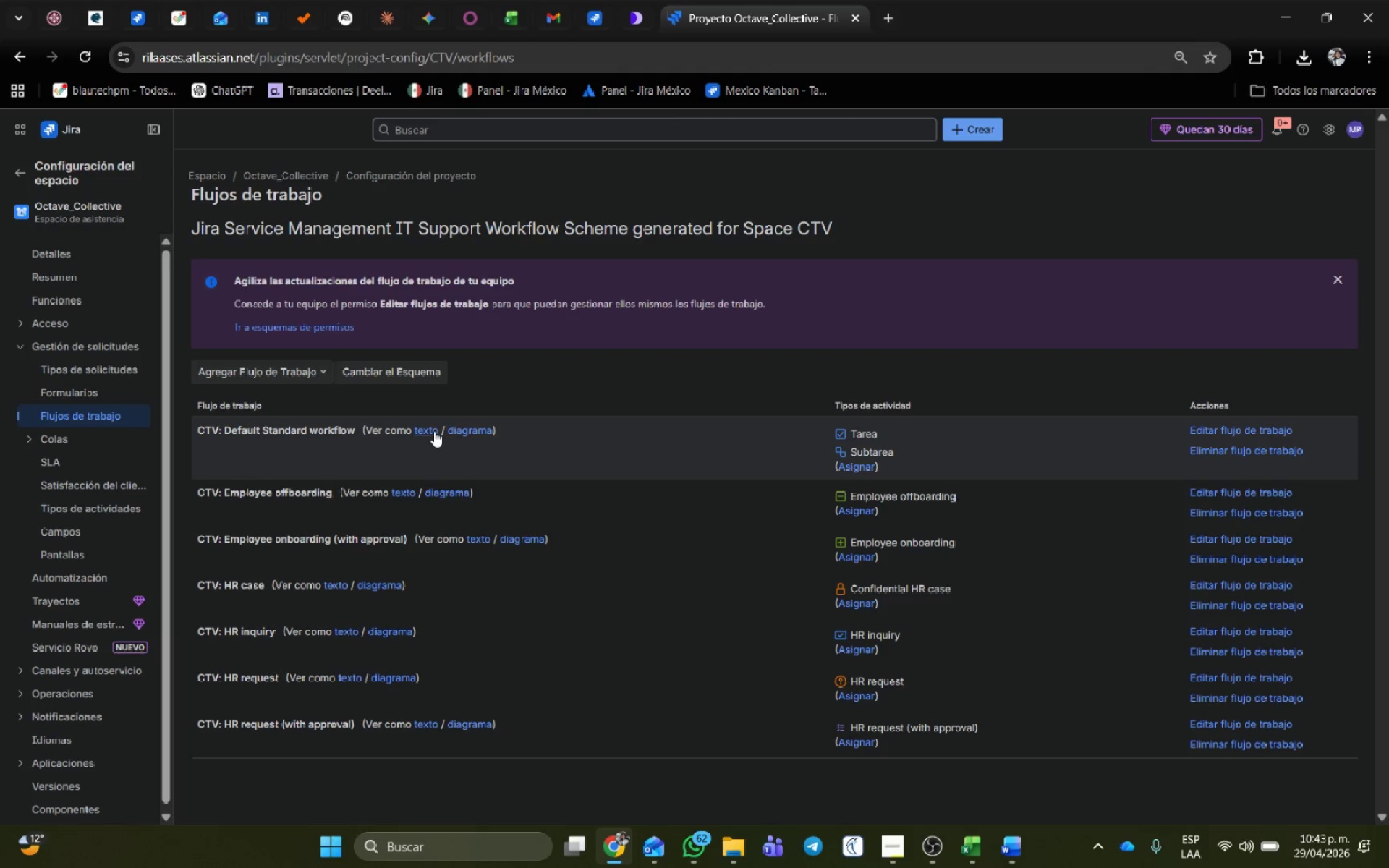 
wait(22.22)
 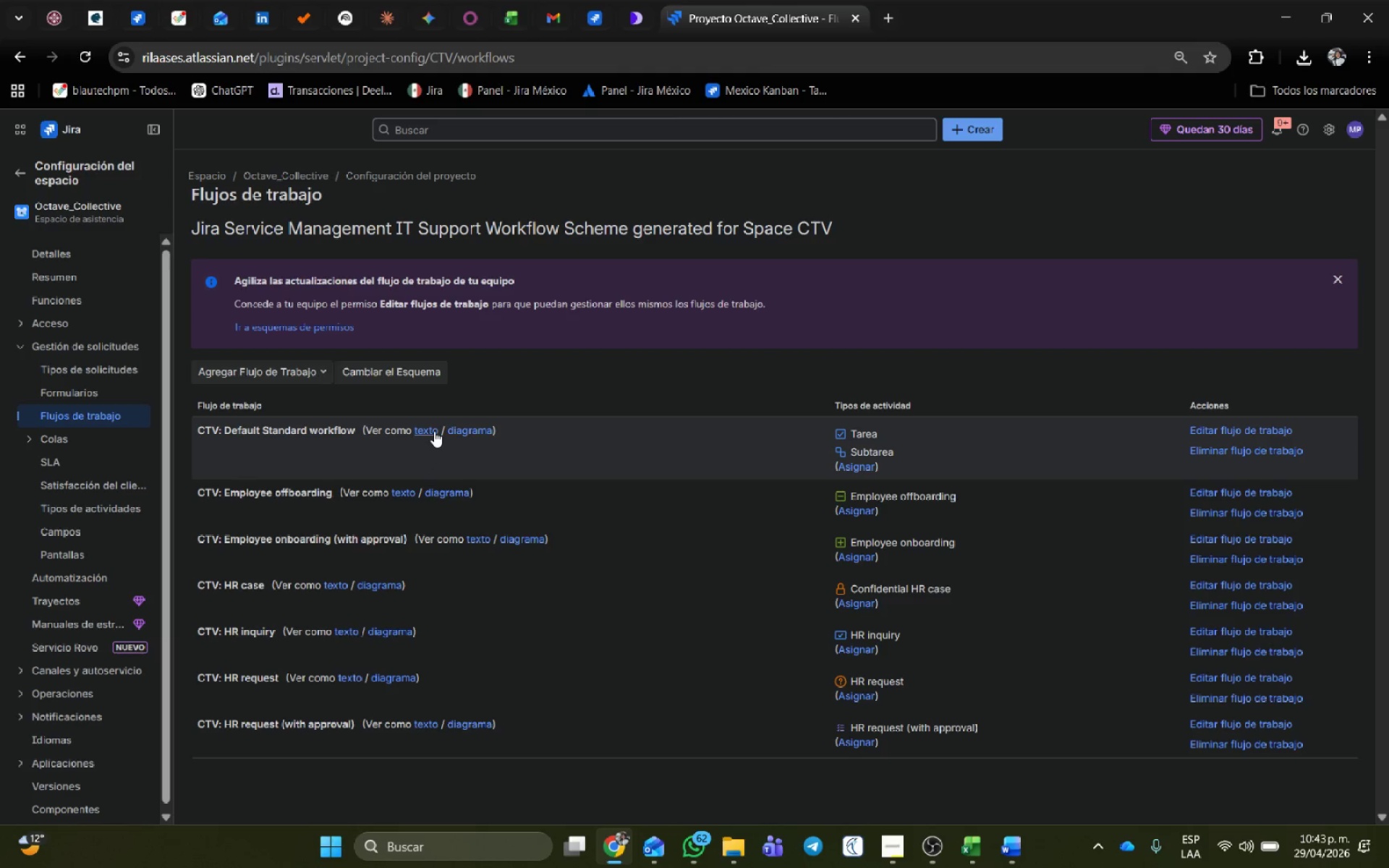 
left_click([1215, 626])
 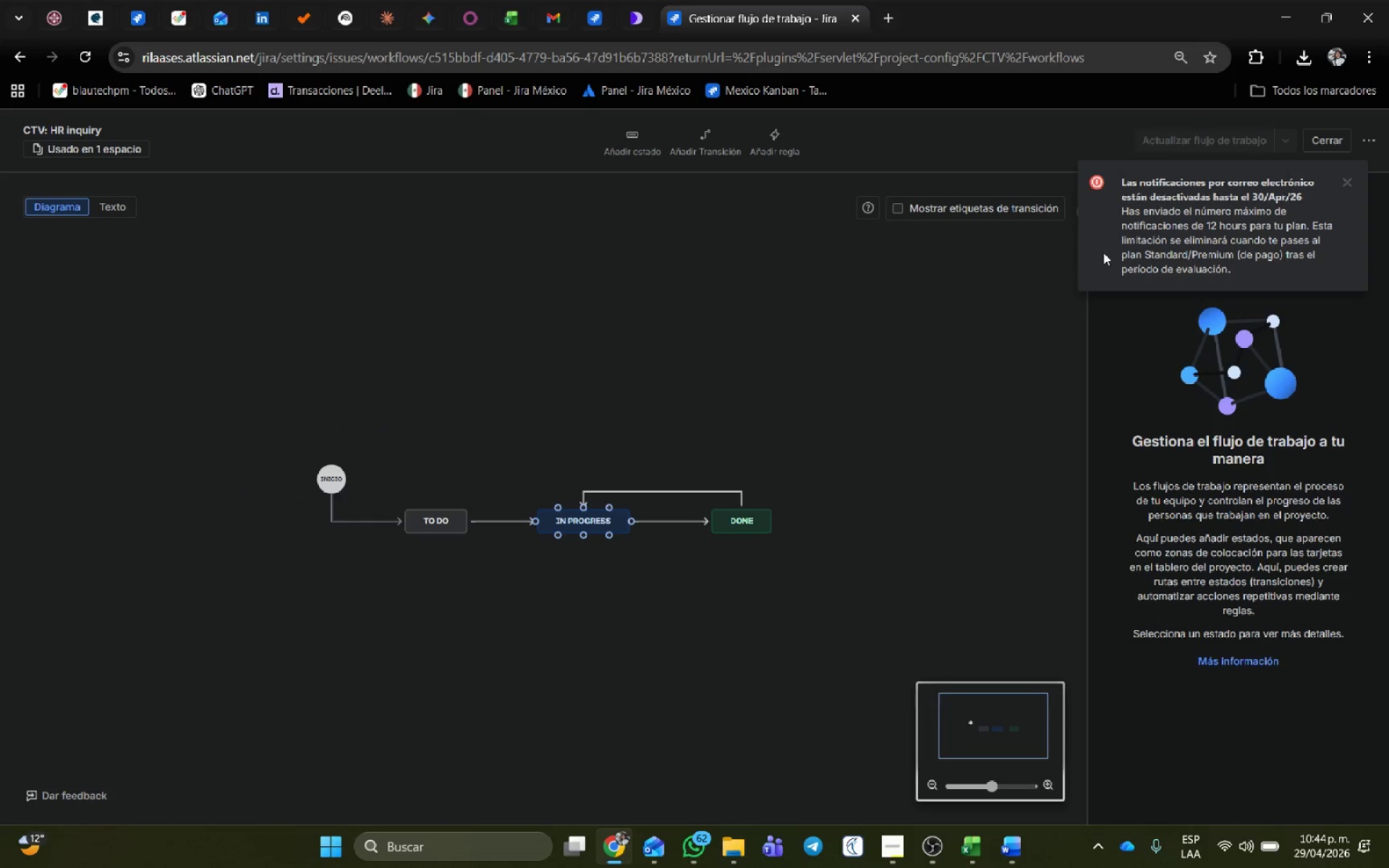 
wait(5.09)
 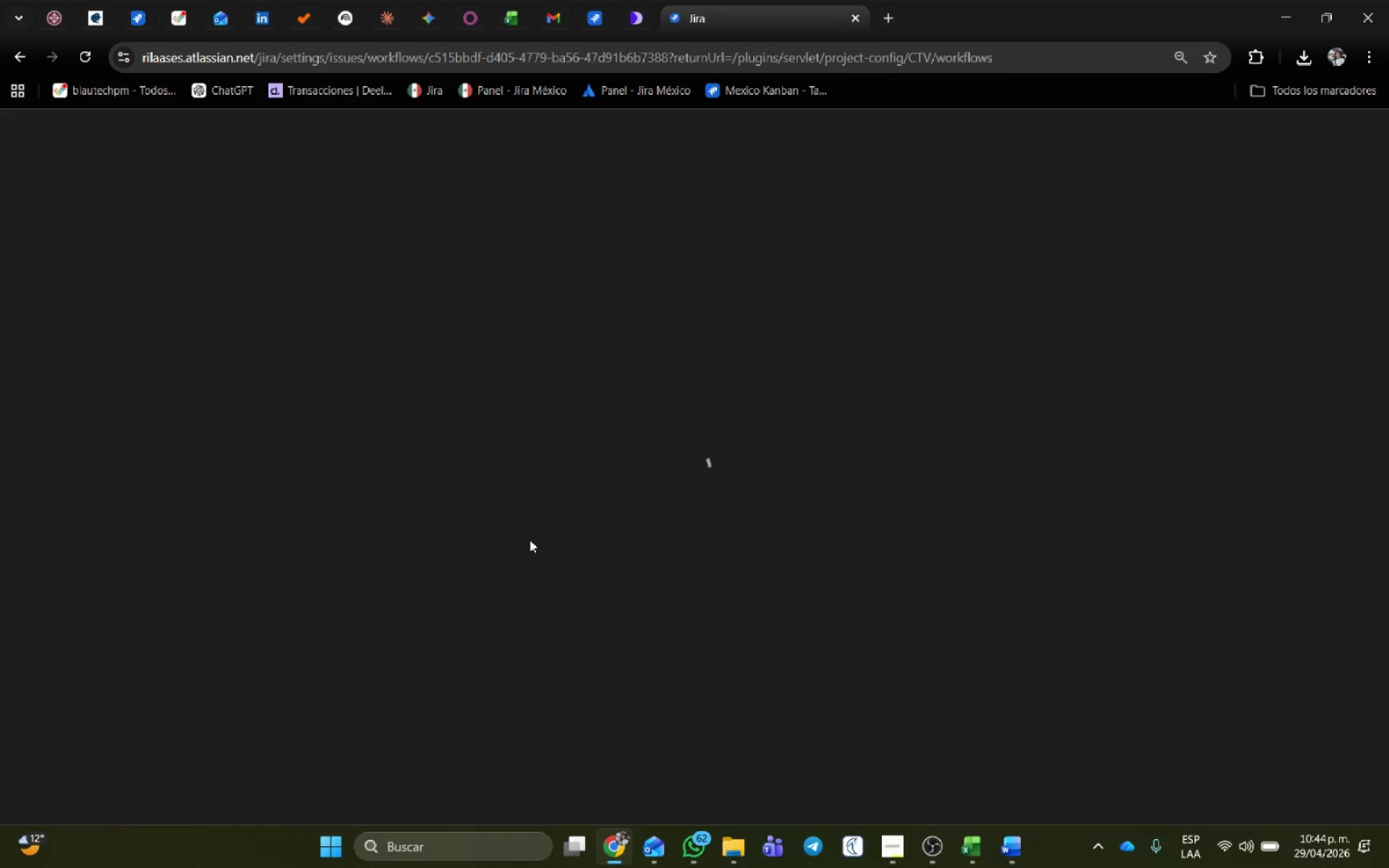 
left_click([1347, 184])
 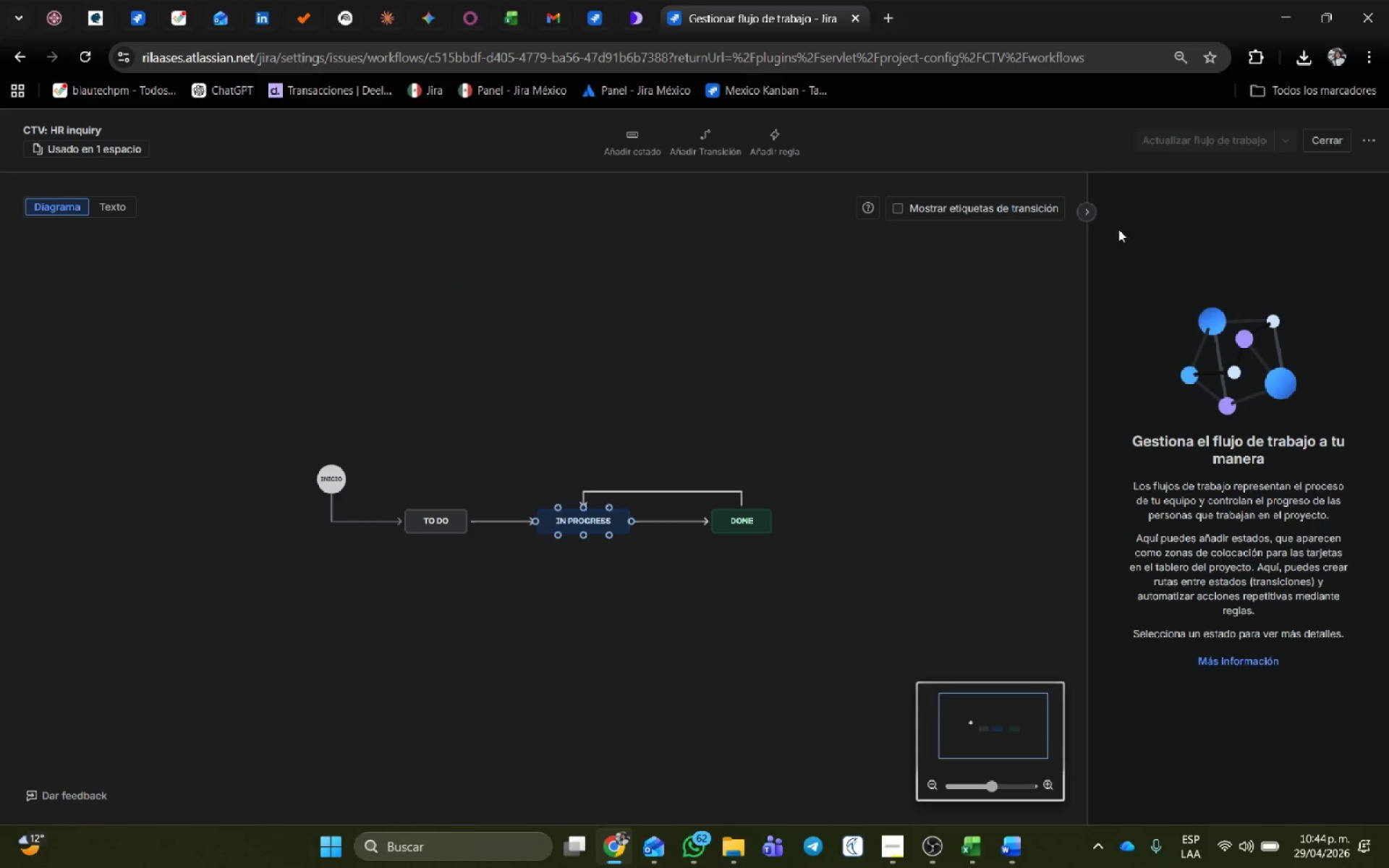 
left_click([1092, 210])
 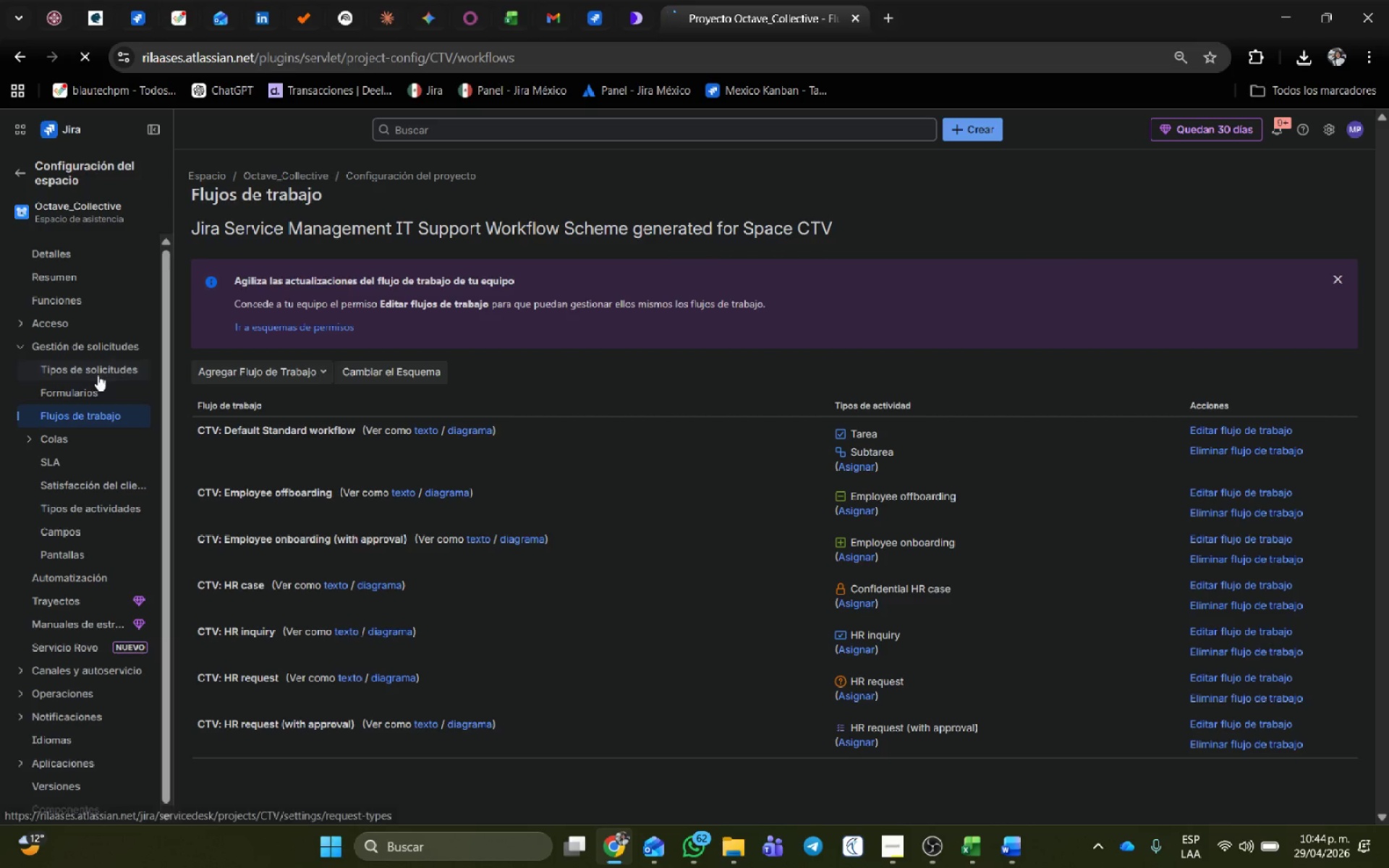 
wait(18.38)
 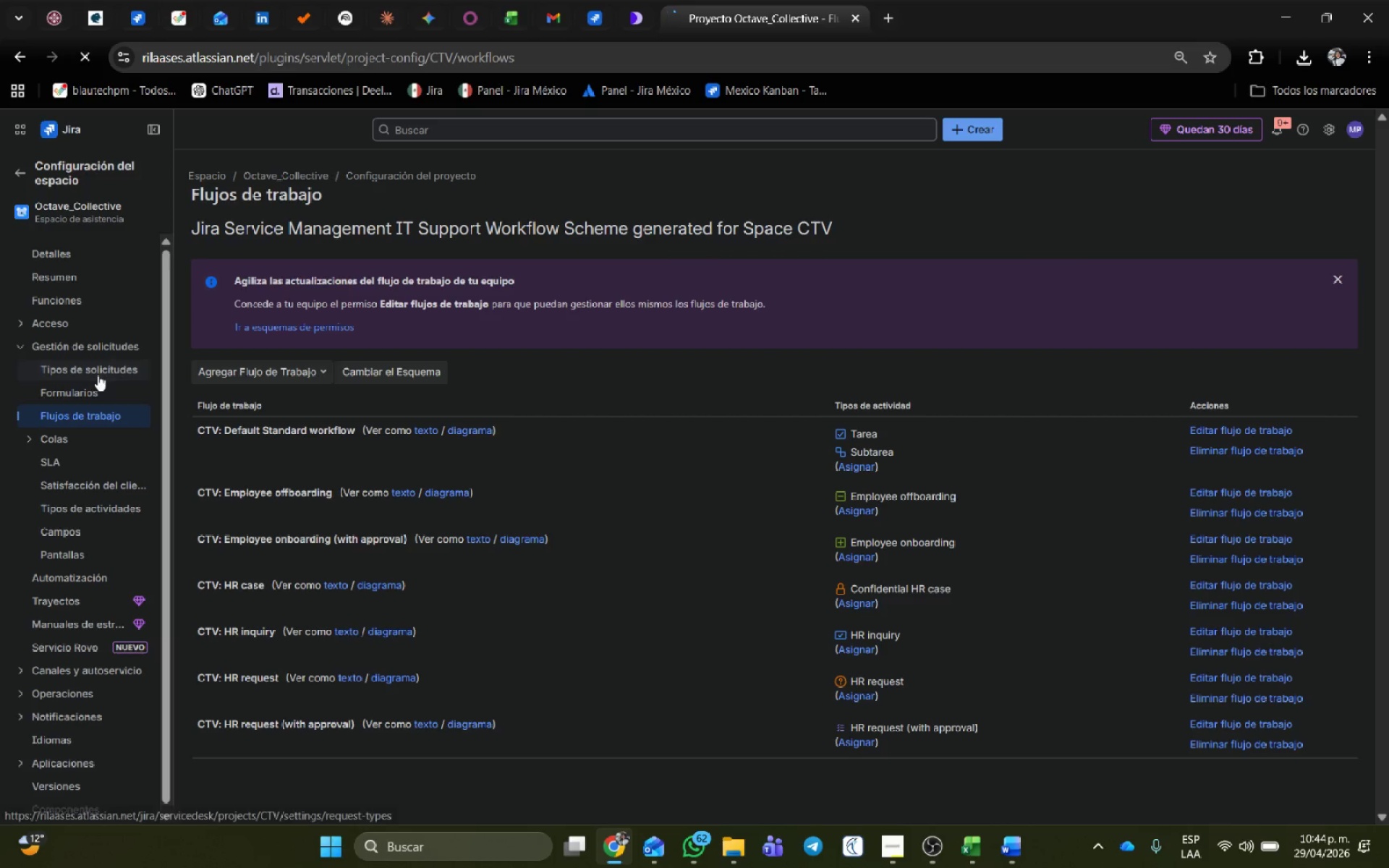 
left_click([129, 493])
 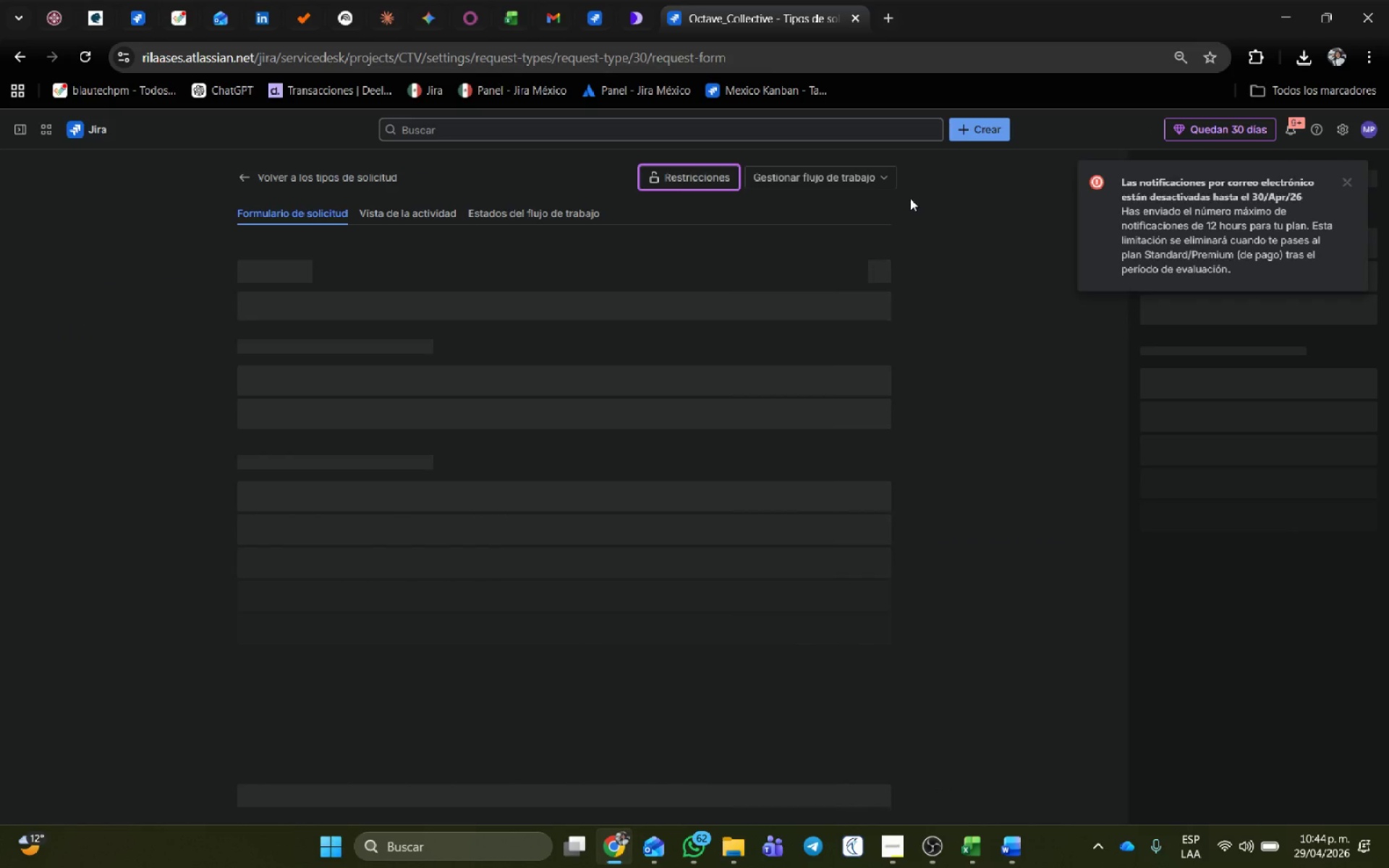 
left_click([871, 179])
 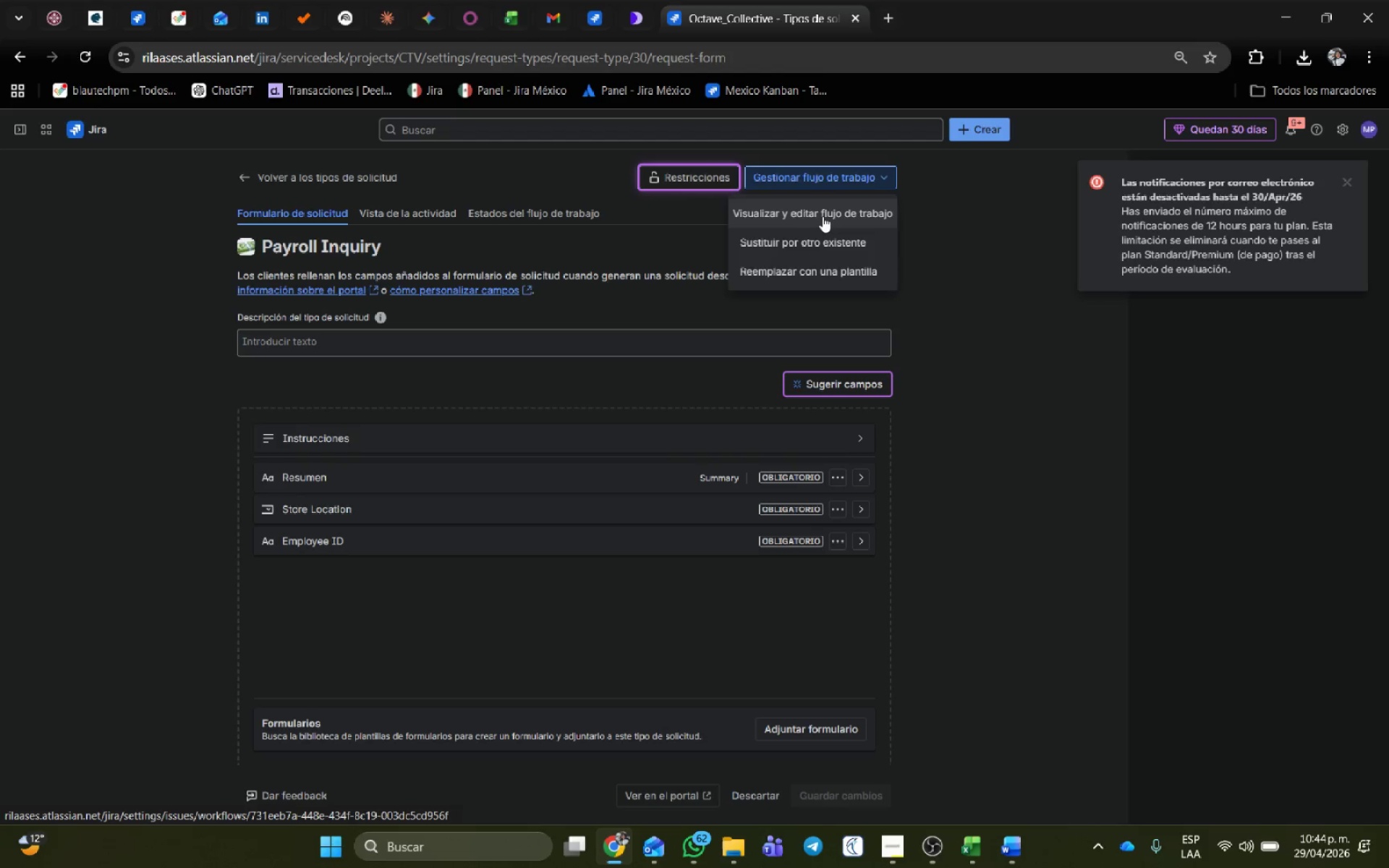 
left_click([825, 210])
 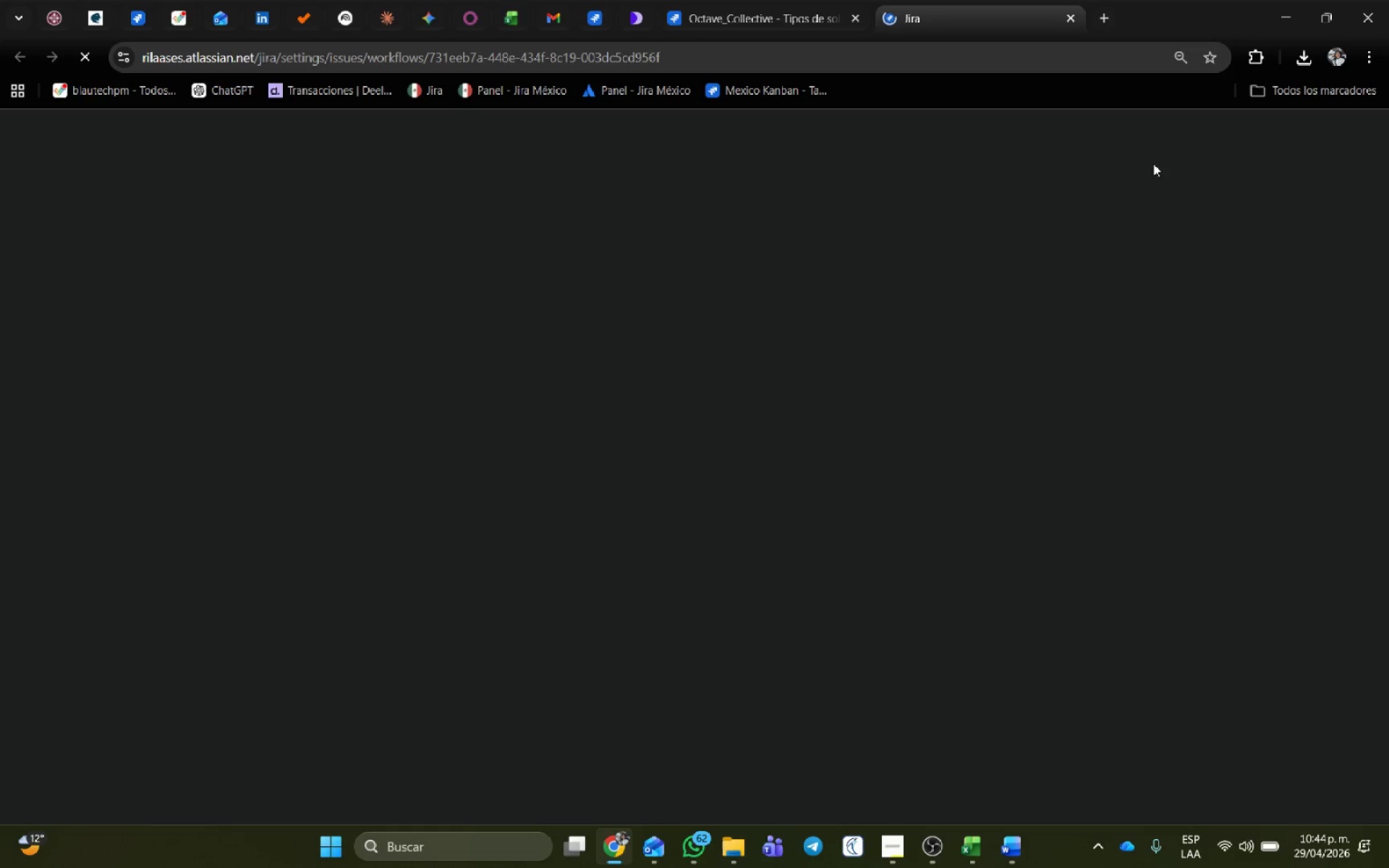 
mouse_move([1006, 147])
 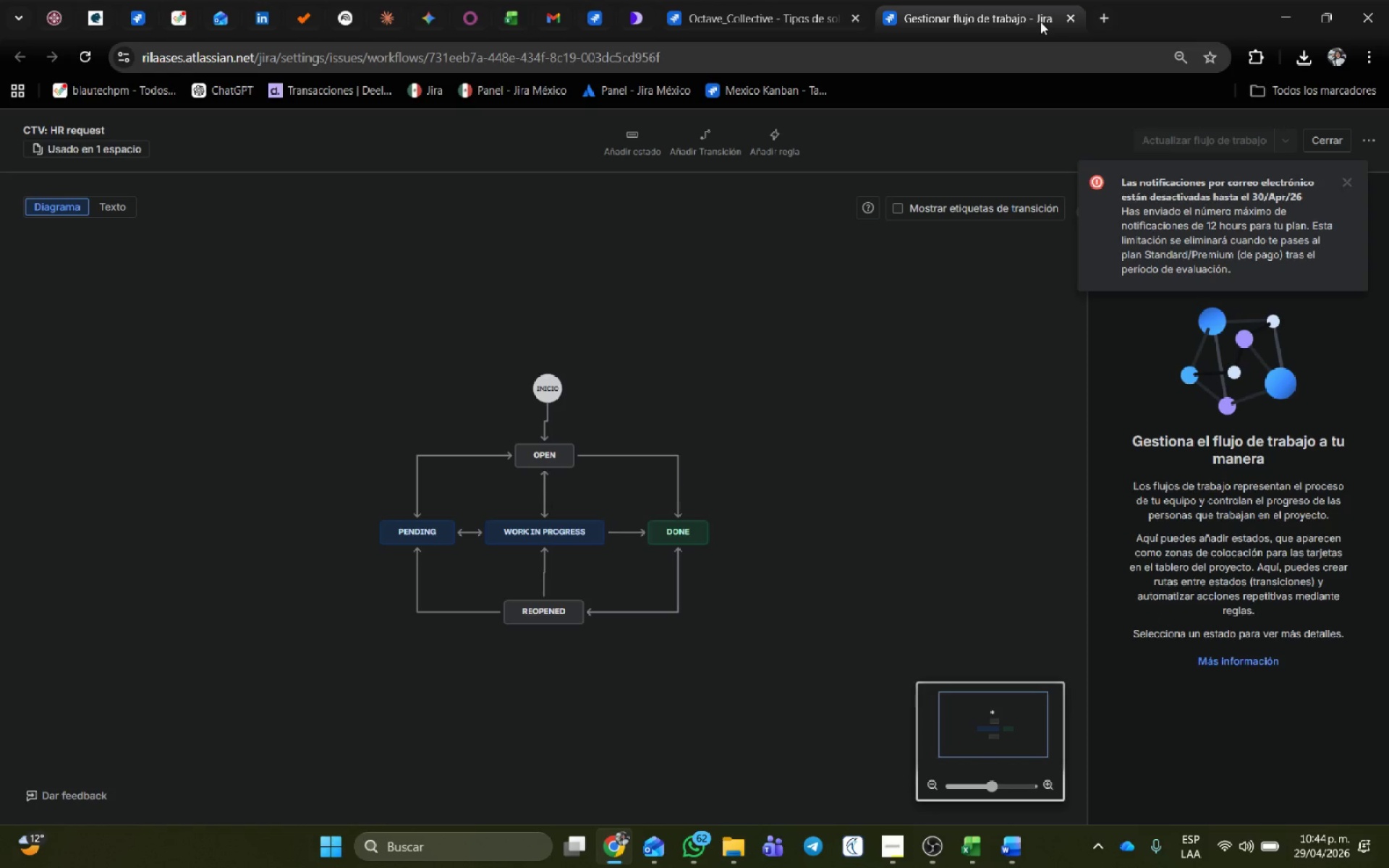 
middle_click([1040, 22])
 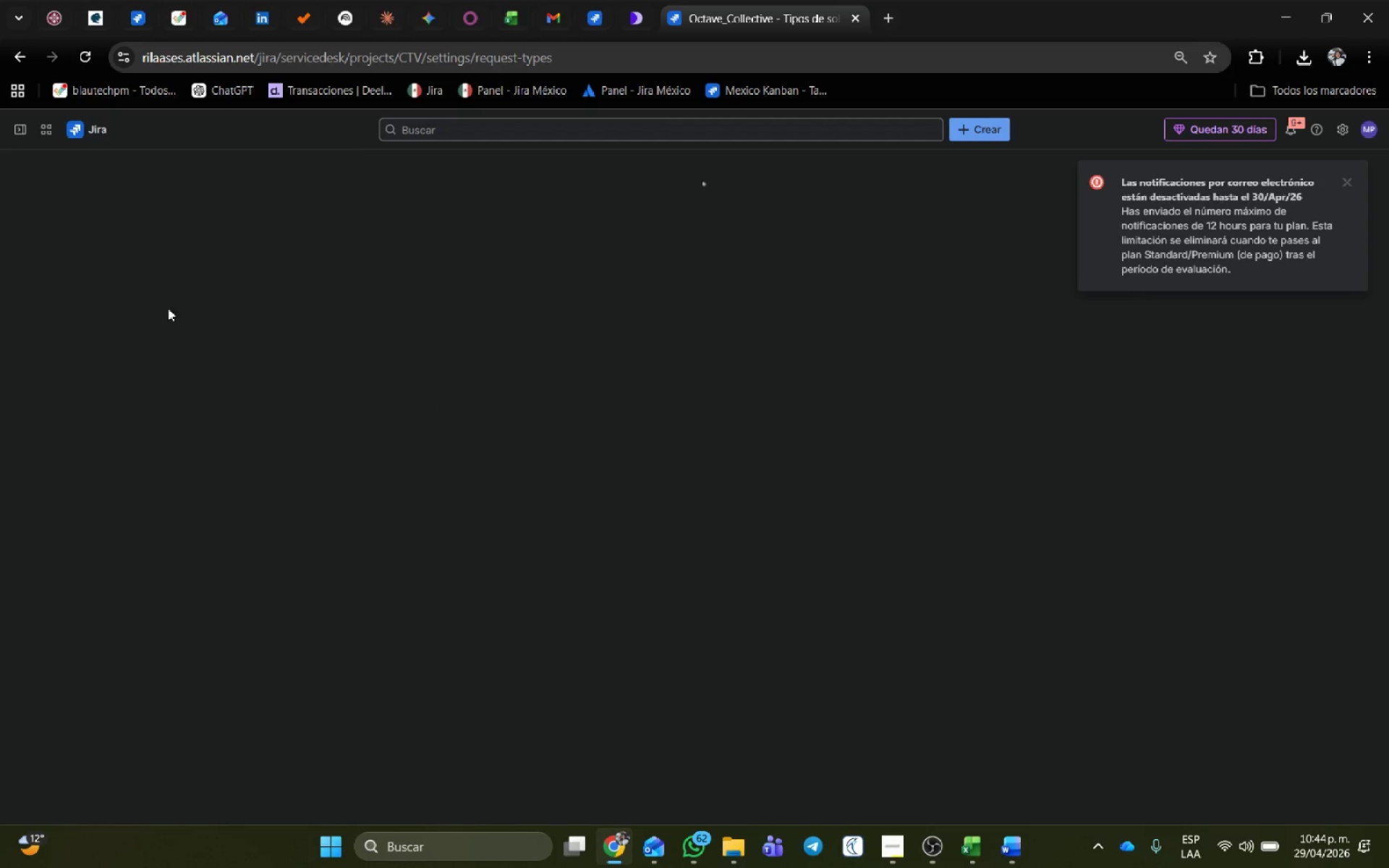 
wait(5.45)
 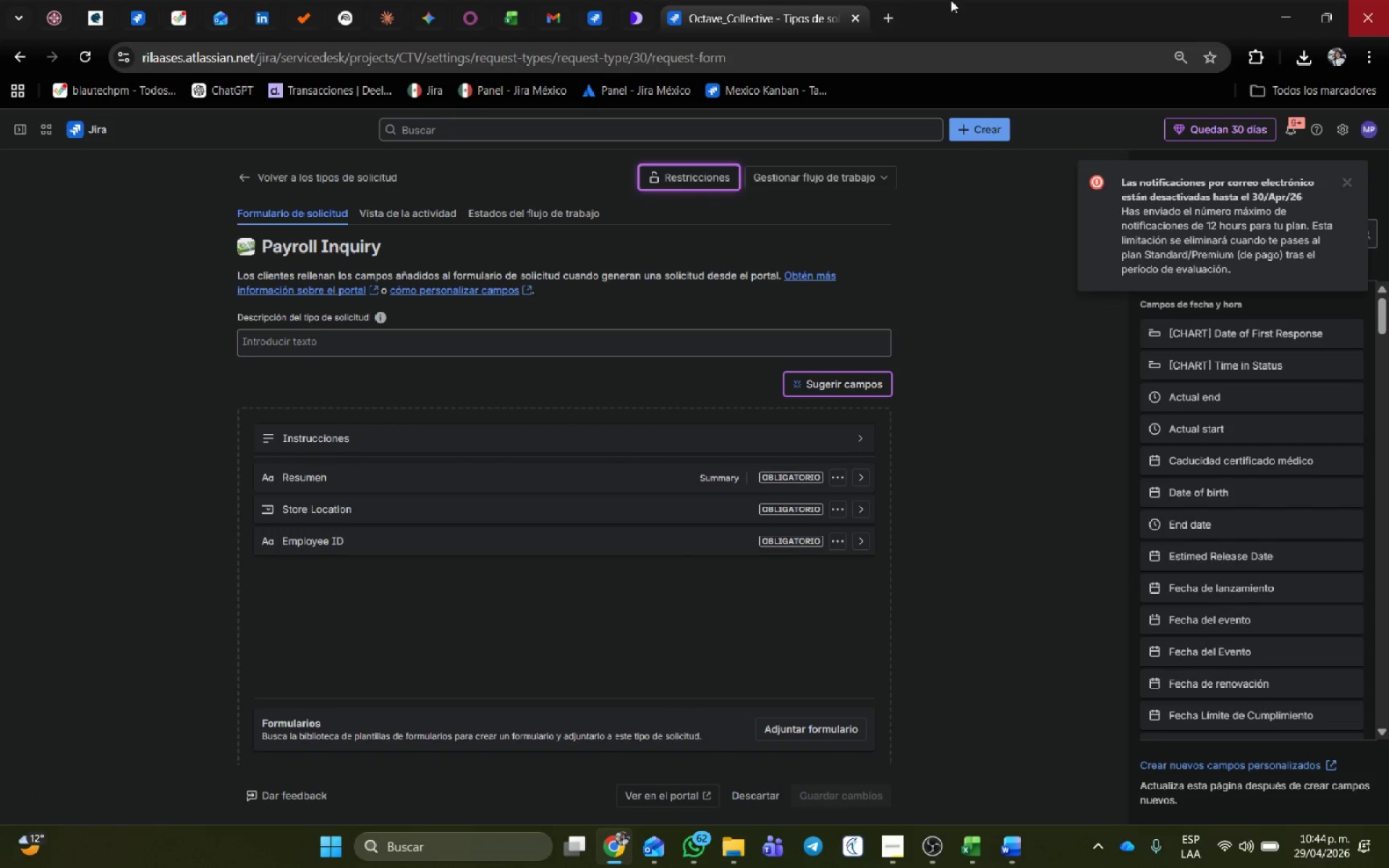 
left_click([1352, 179])
 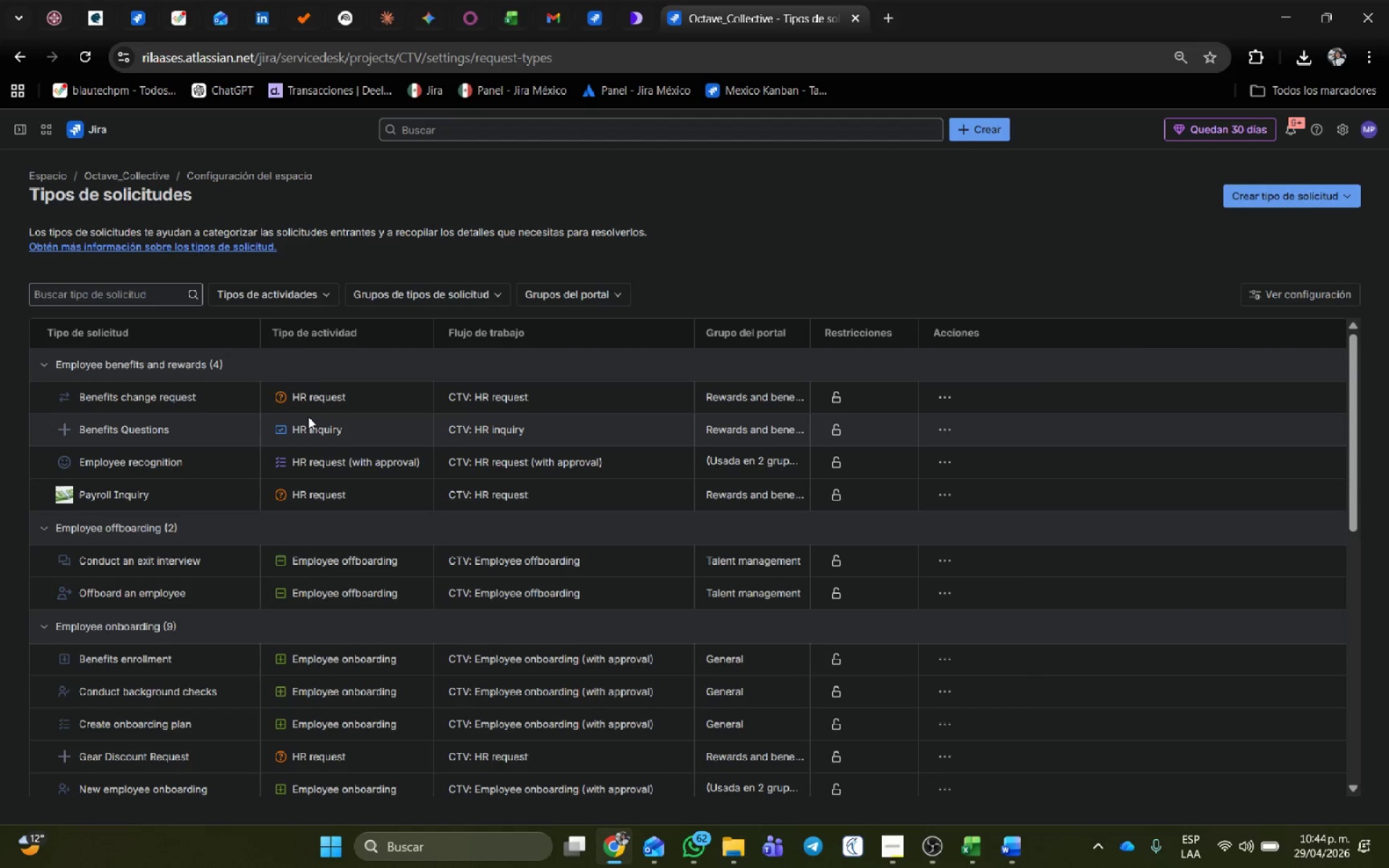 
left_click([148, 426])
 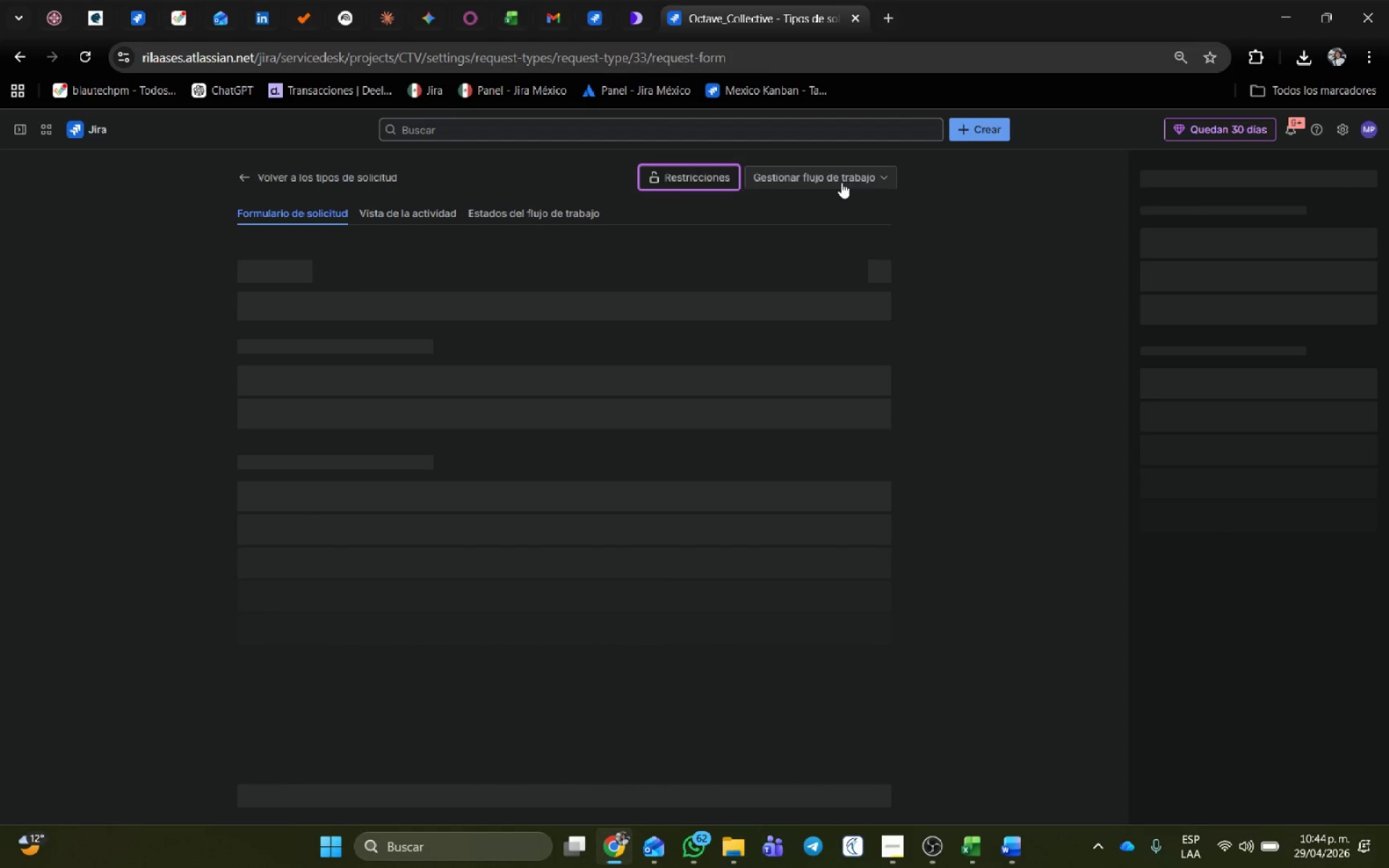 
left_click([845, 180])
 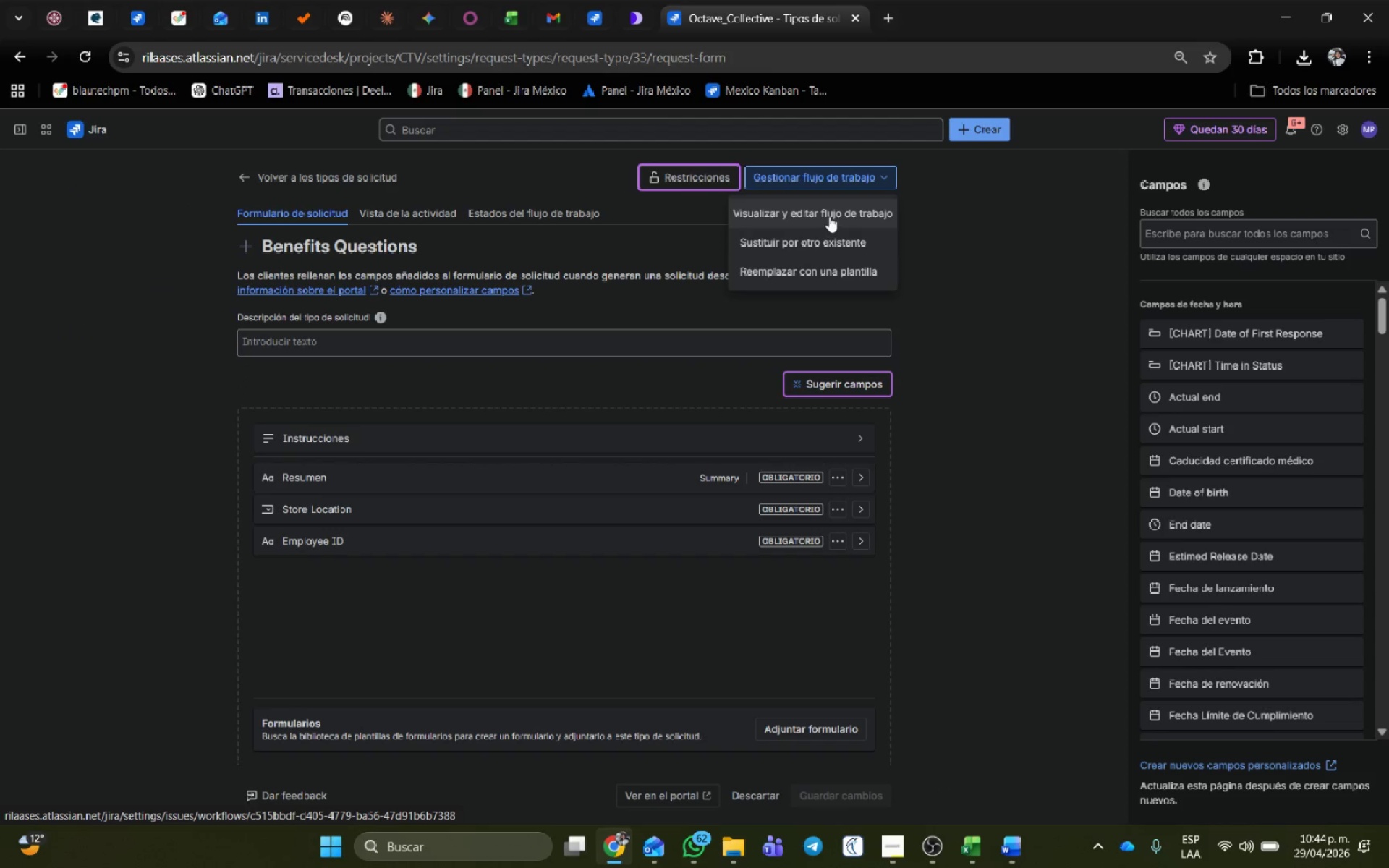 
left_click([830, 216])
 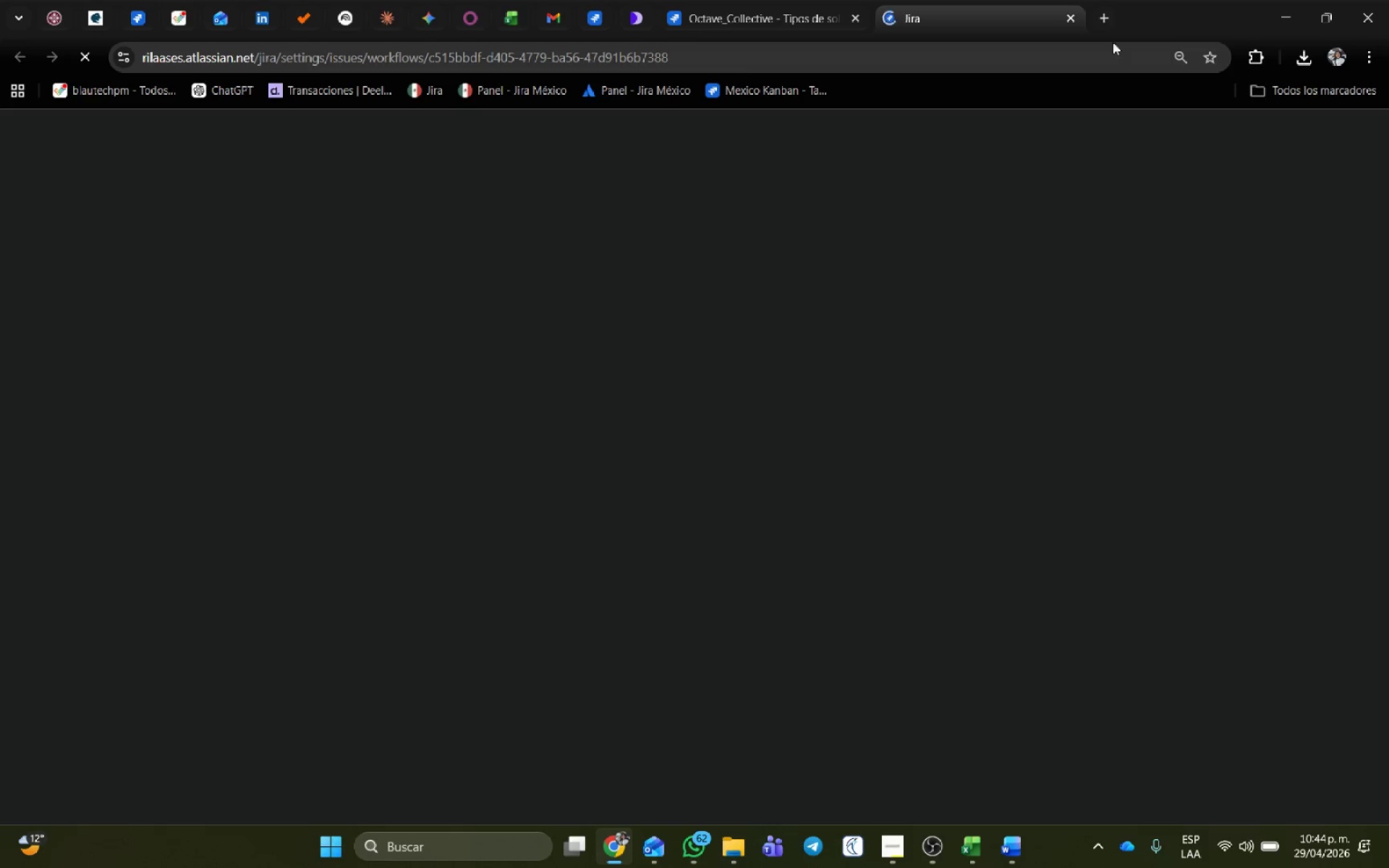 
middle_click([1023, 4])
 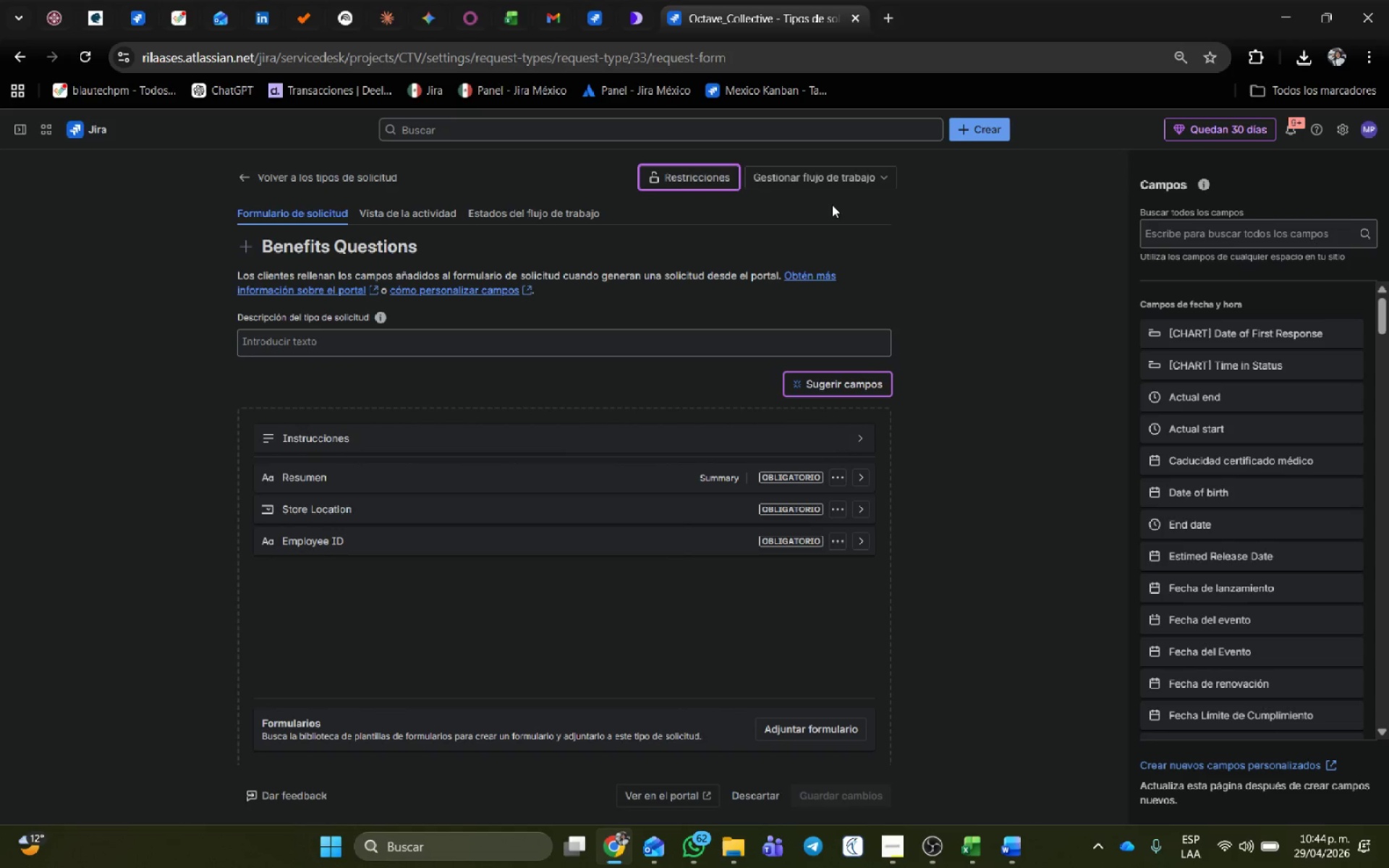 
left_click([884, 171])
 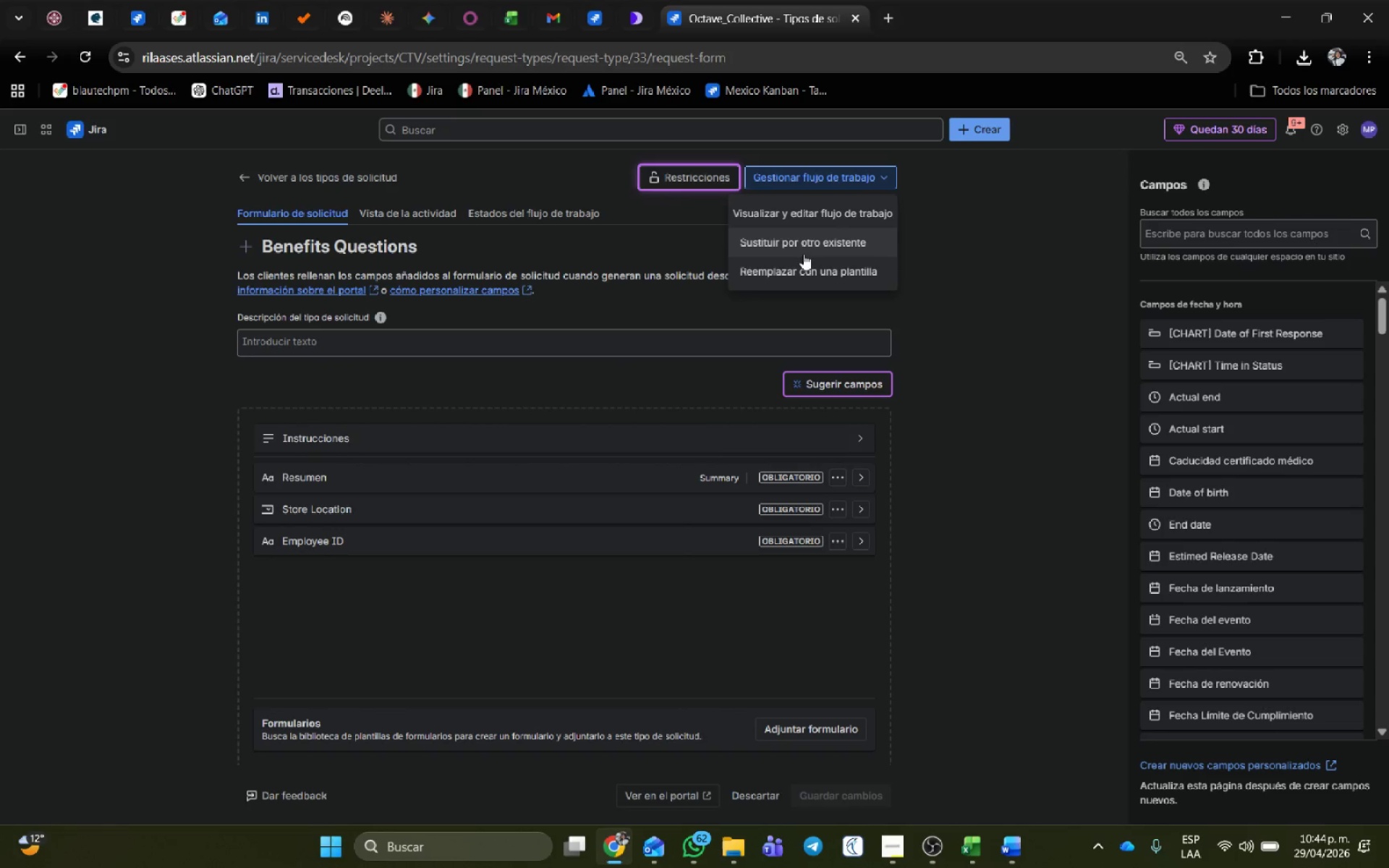 
left_click([807, 247])
 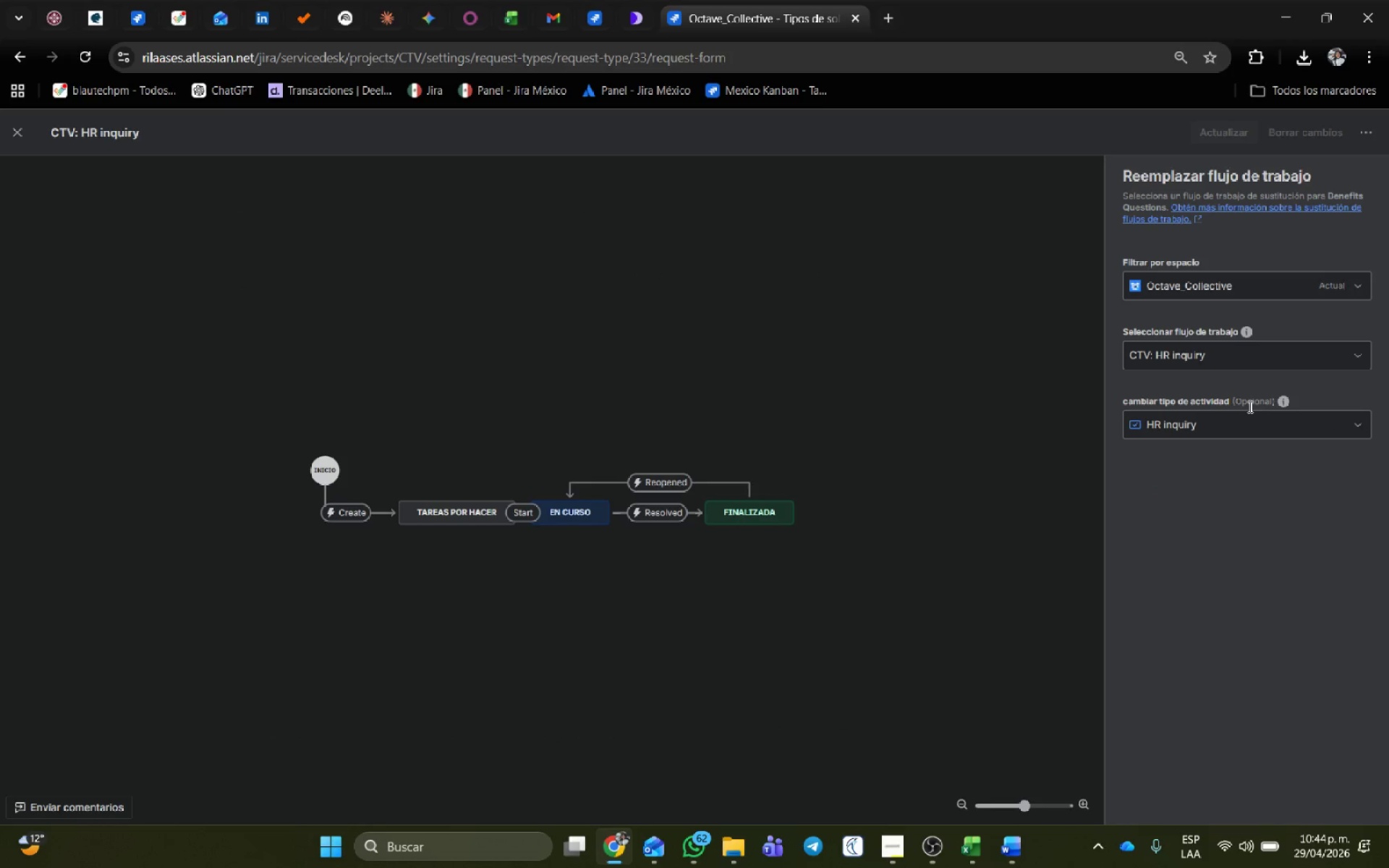 
left_click([1260, 422])
 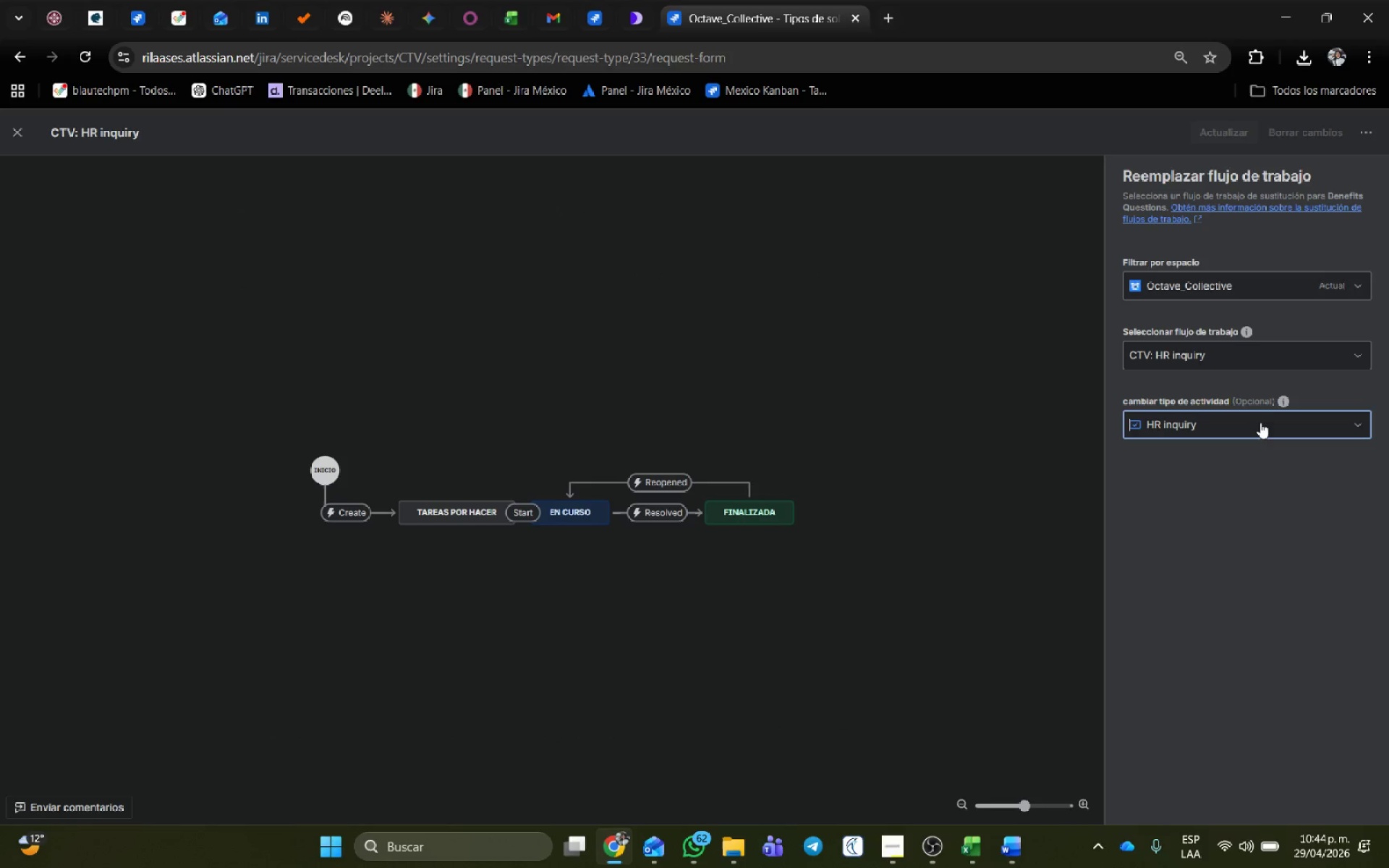 
left_click([1260, 346])
 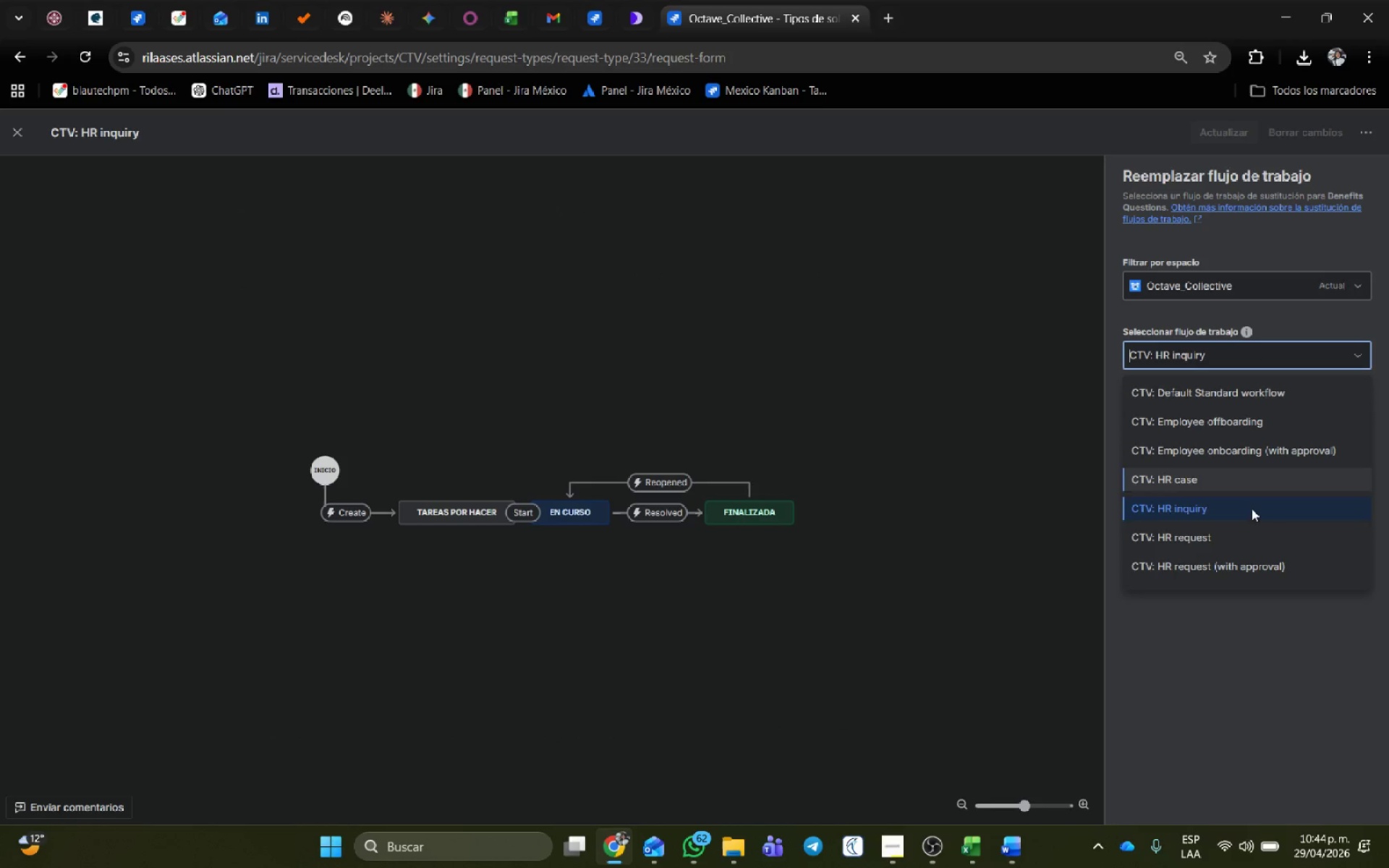 
left_click([1252, 528])
 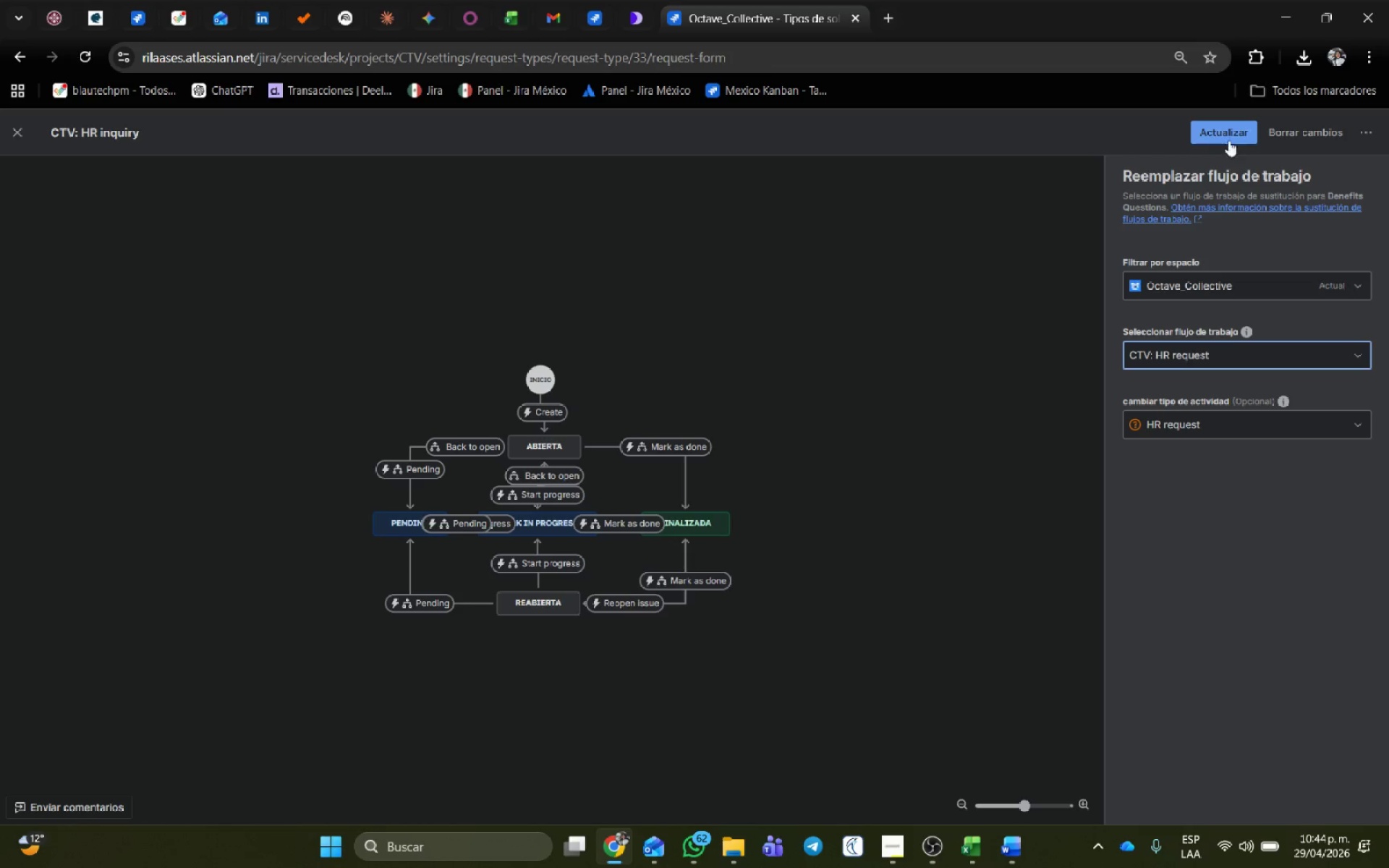 
left_click([1226, 132])
 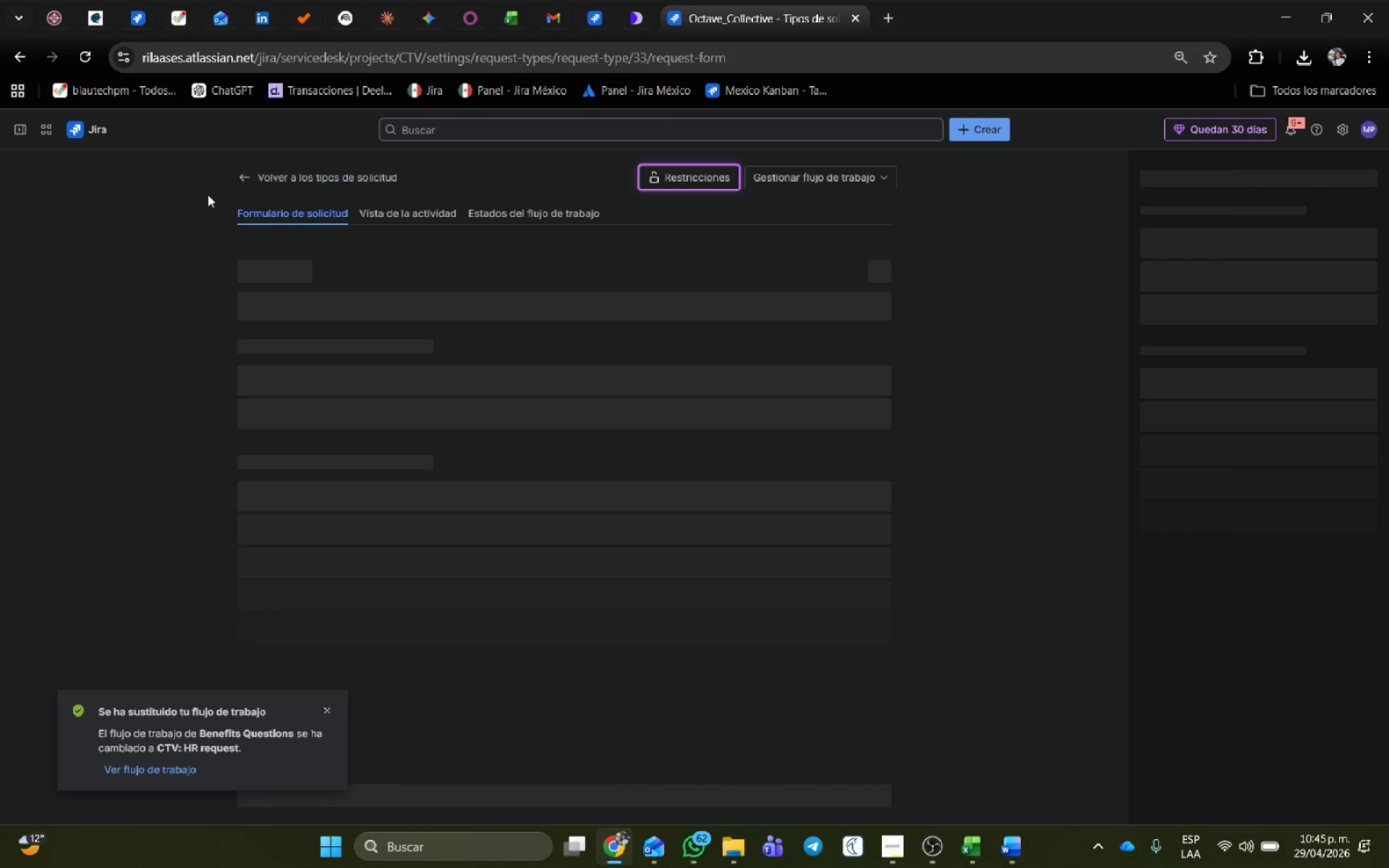 
left_click([240, 179])
 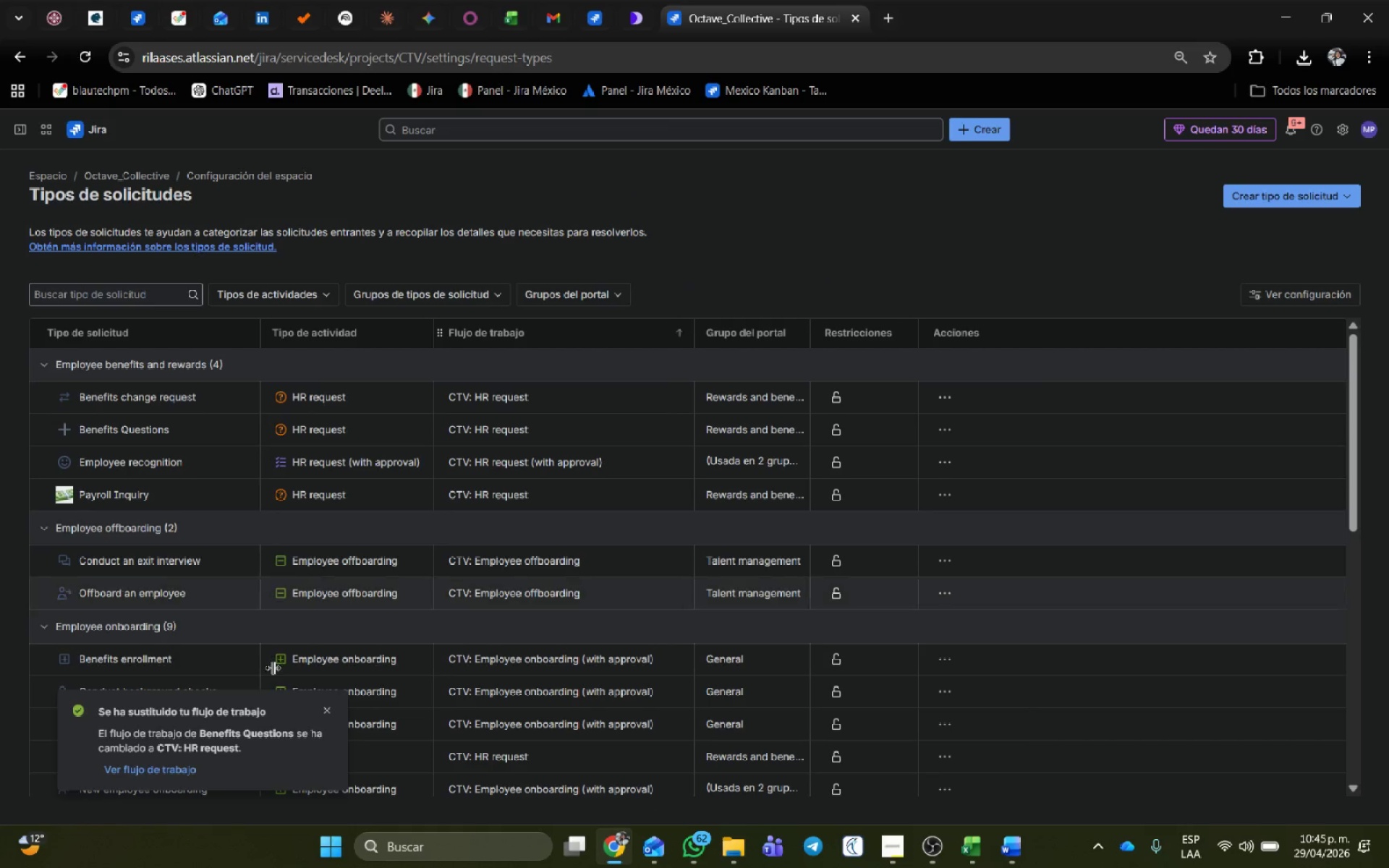 
left_click([325, 712])
 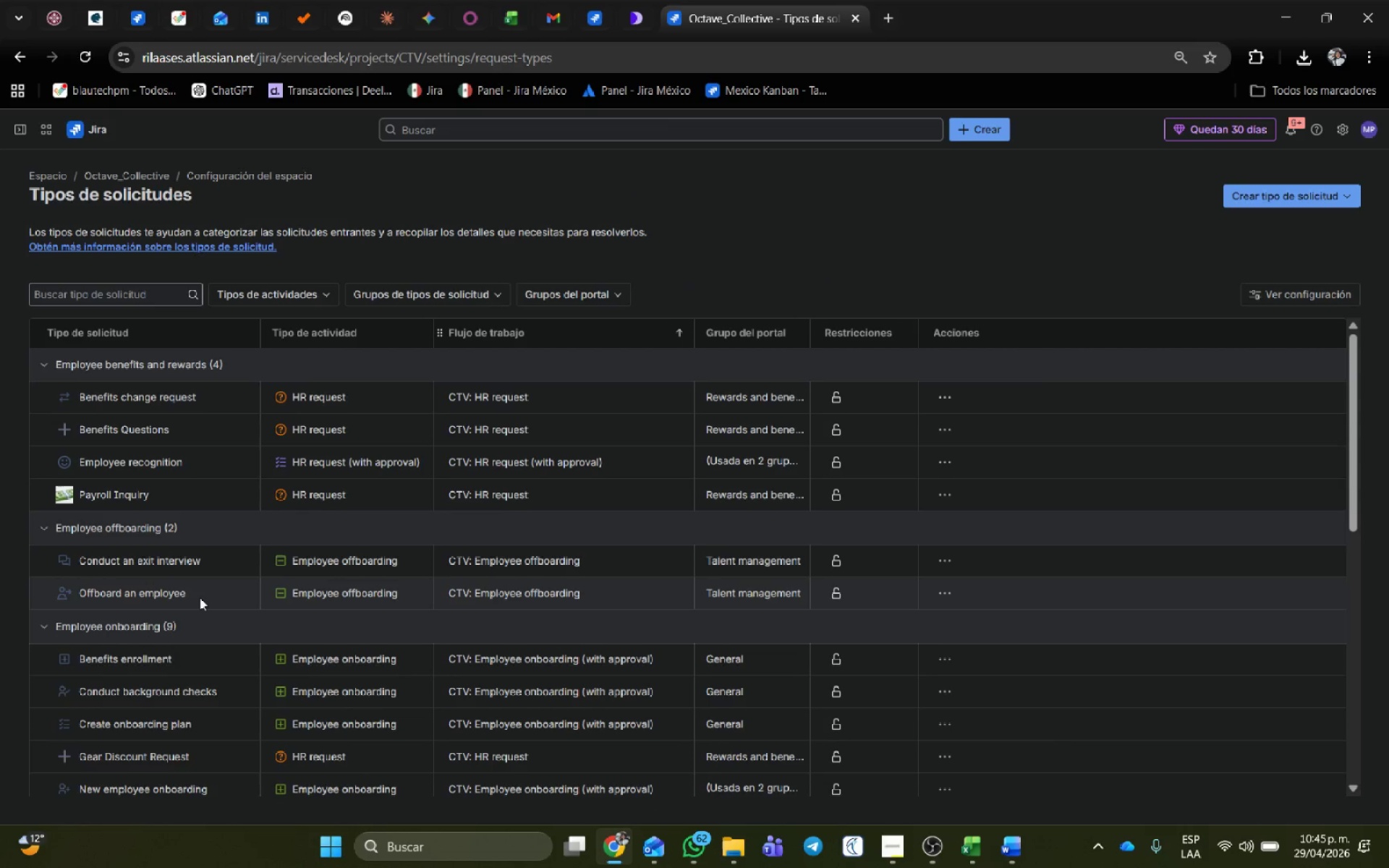 
scroll: coordinate [150, 572], scroll_direction: down, amount: 2.0
 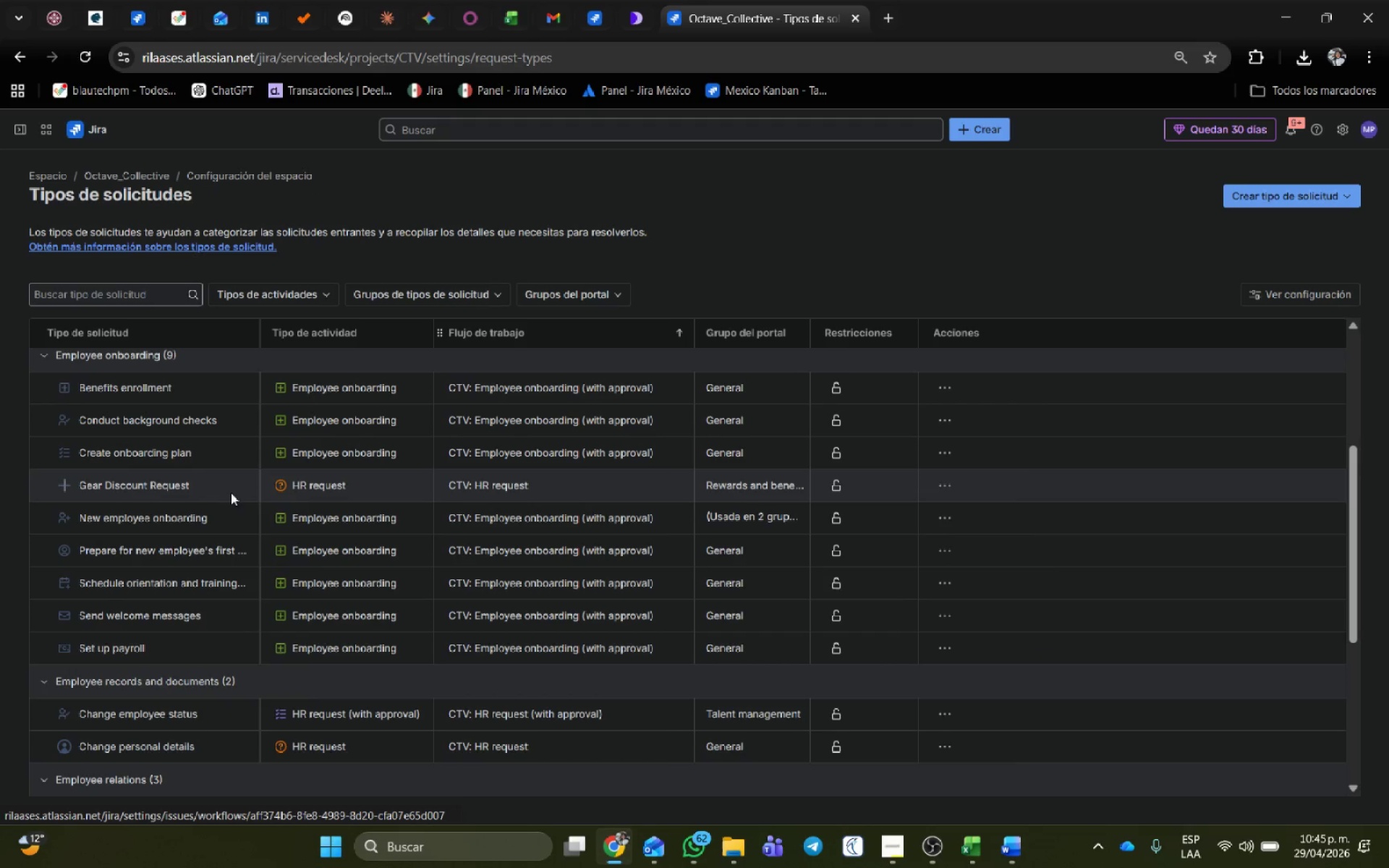 
left_click([161, 490])
 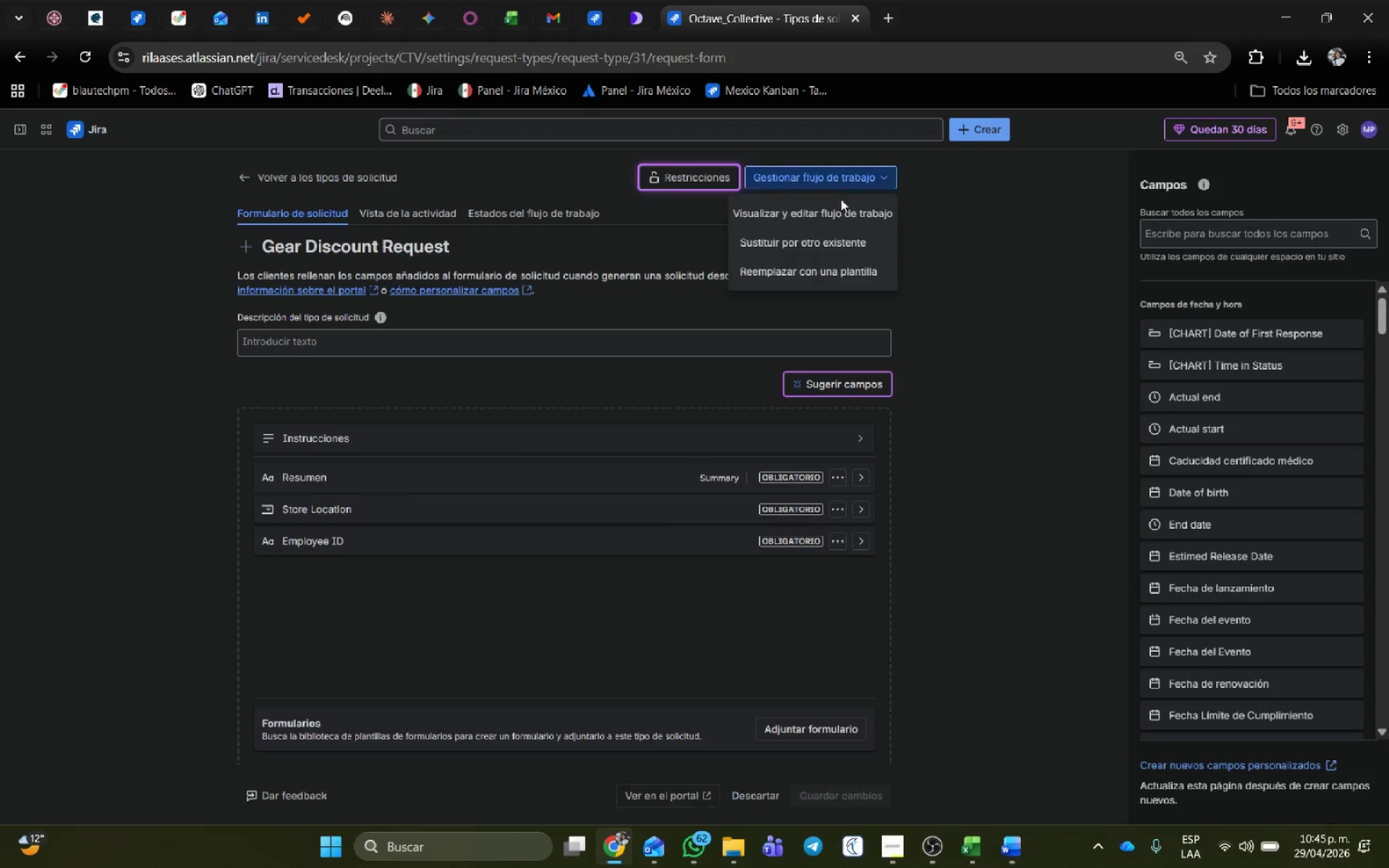 
left_click([847, 246])
 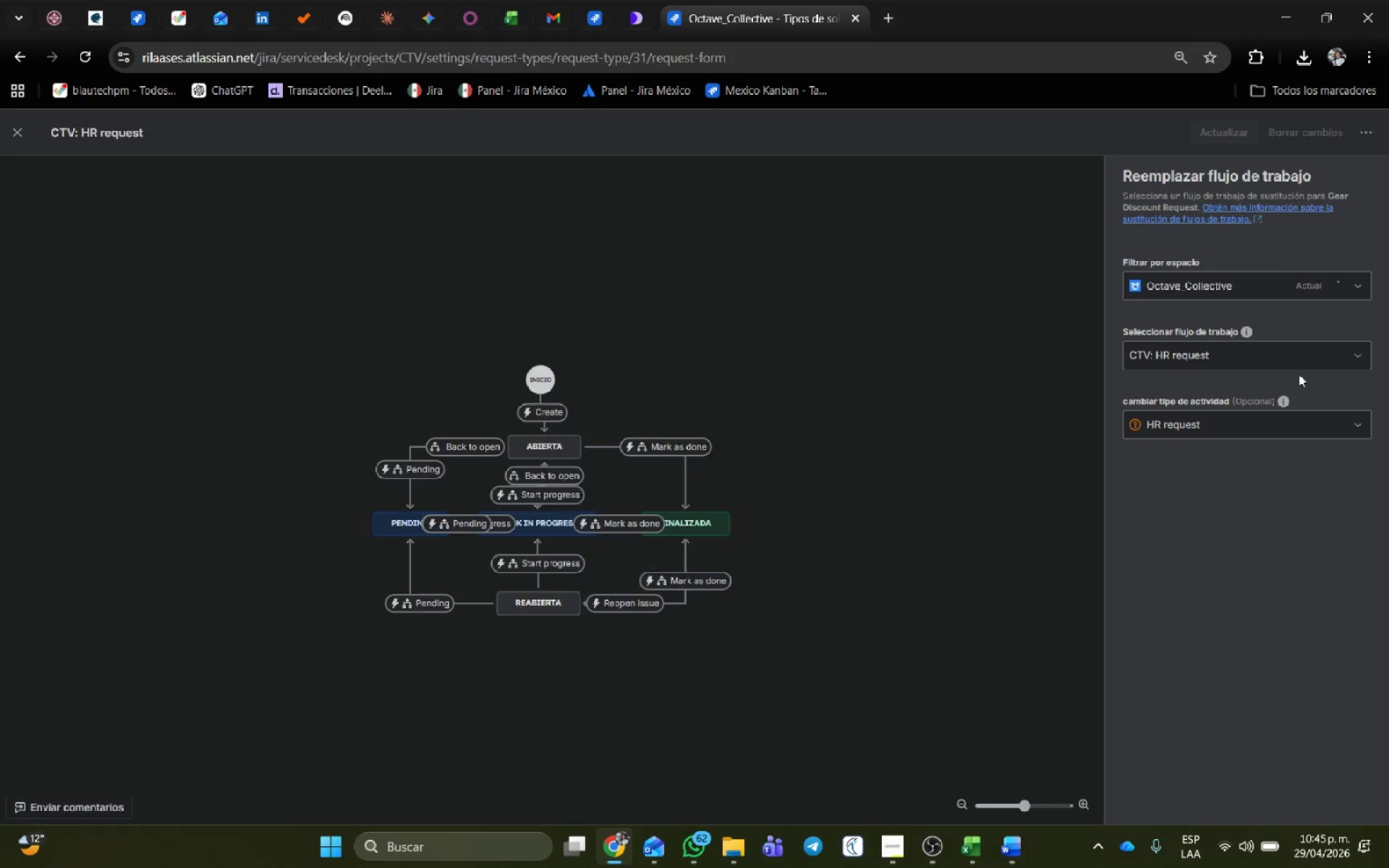 
left_click([1295, 352])
 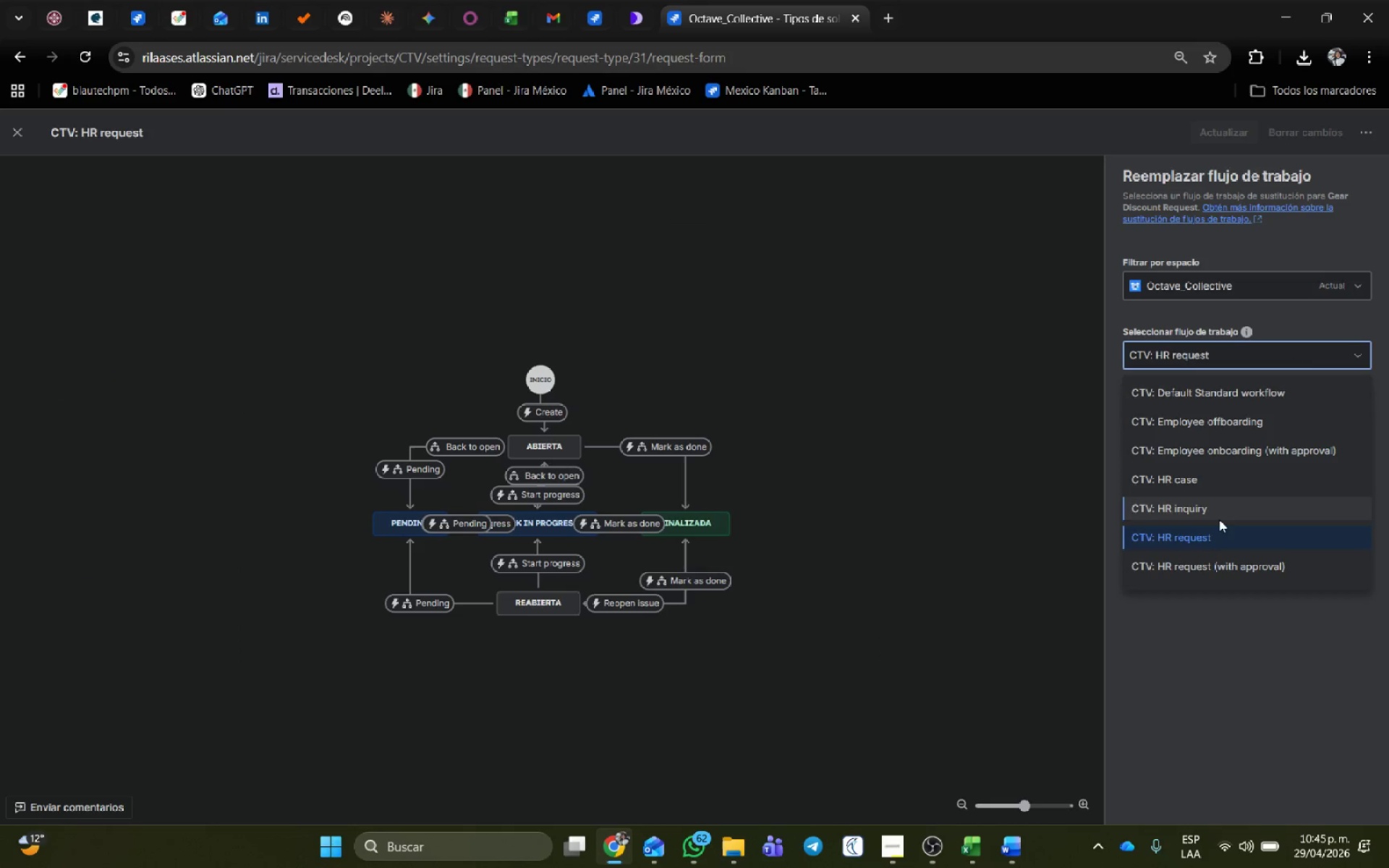 
left_click([1208, 535])
 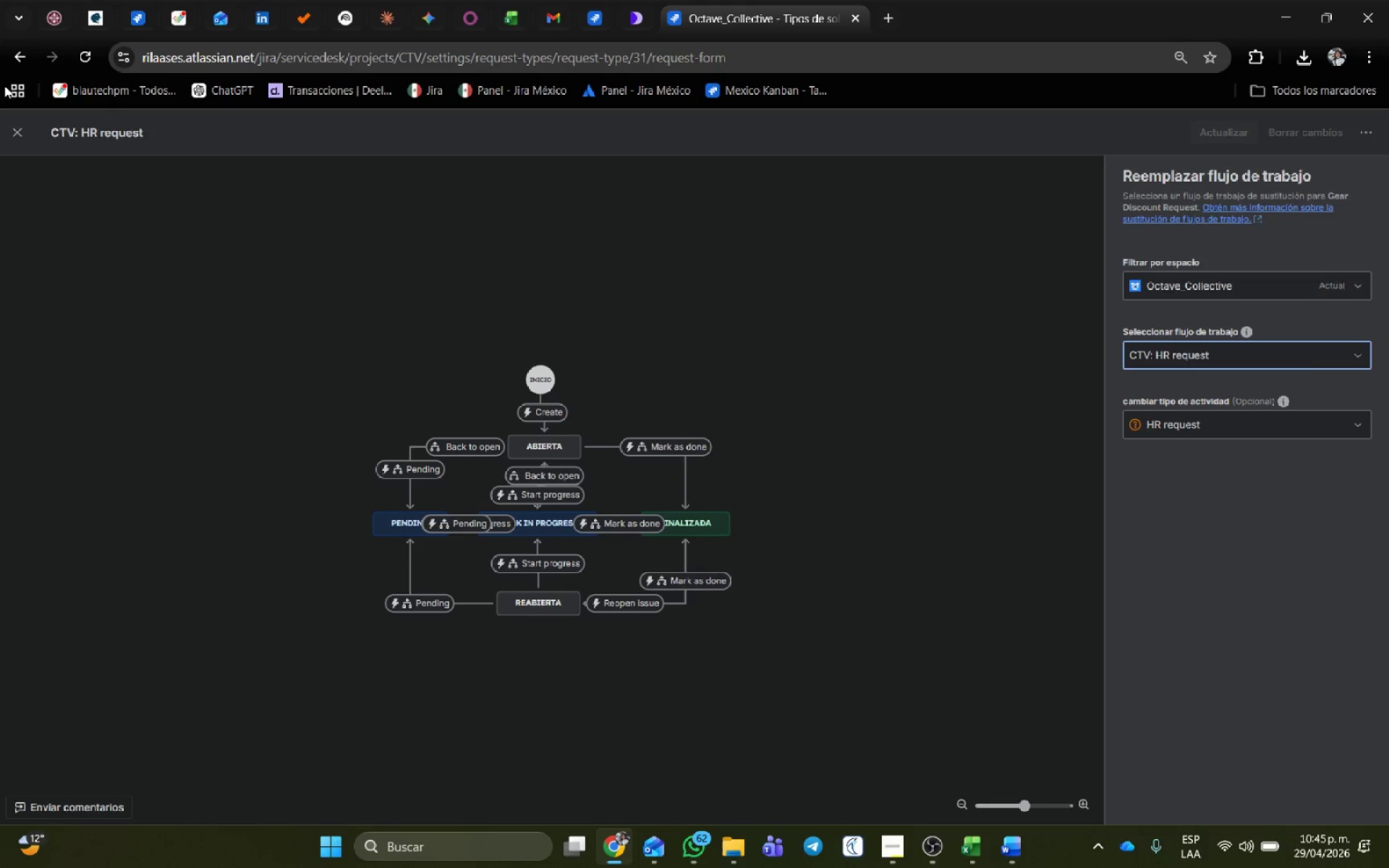 
left_click([18, 129])
 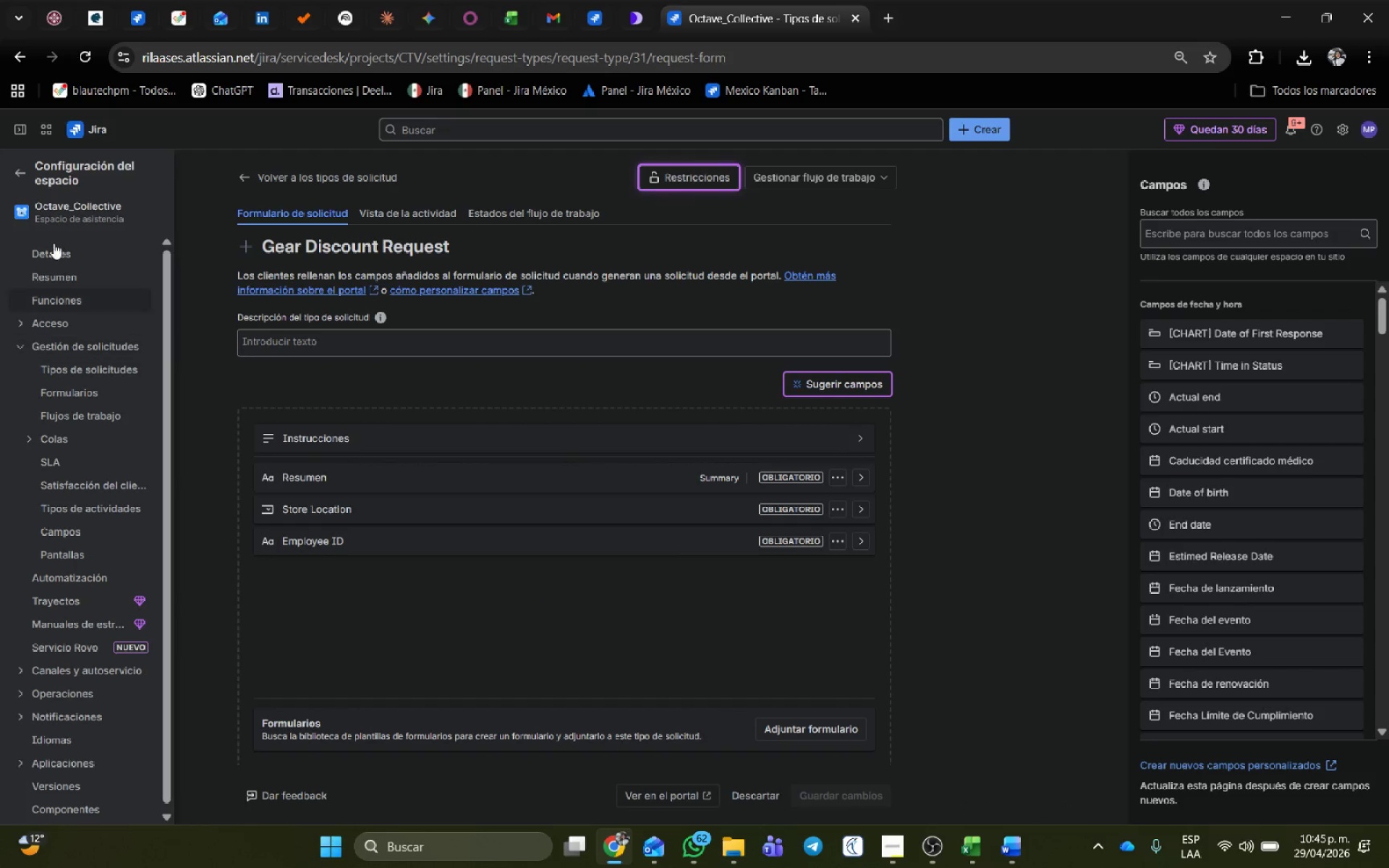 
left_click([21, 178])
 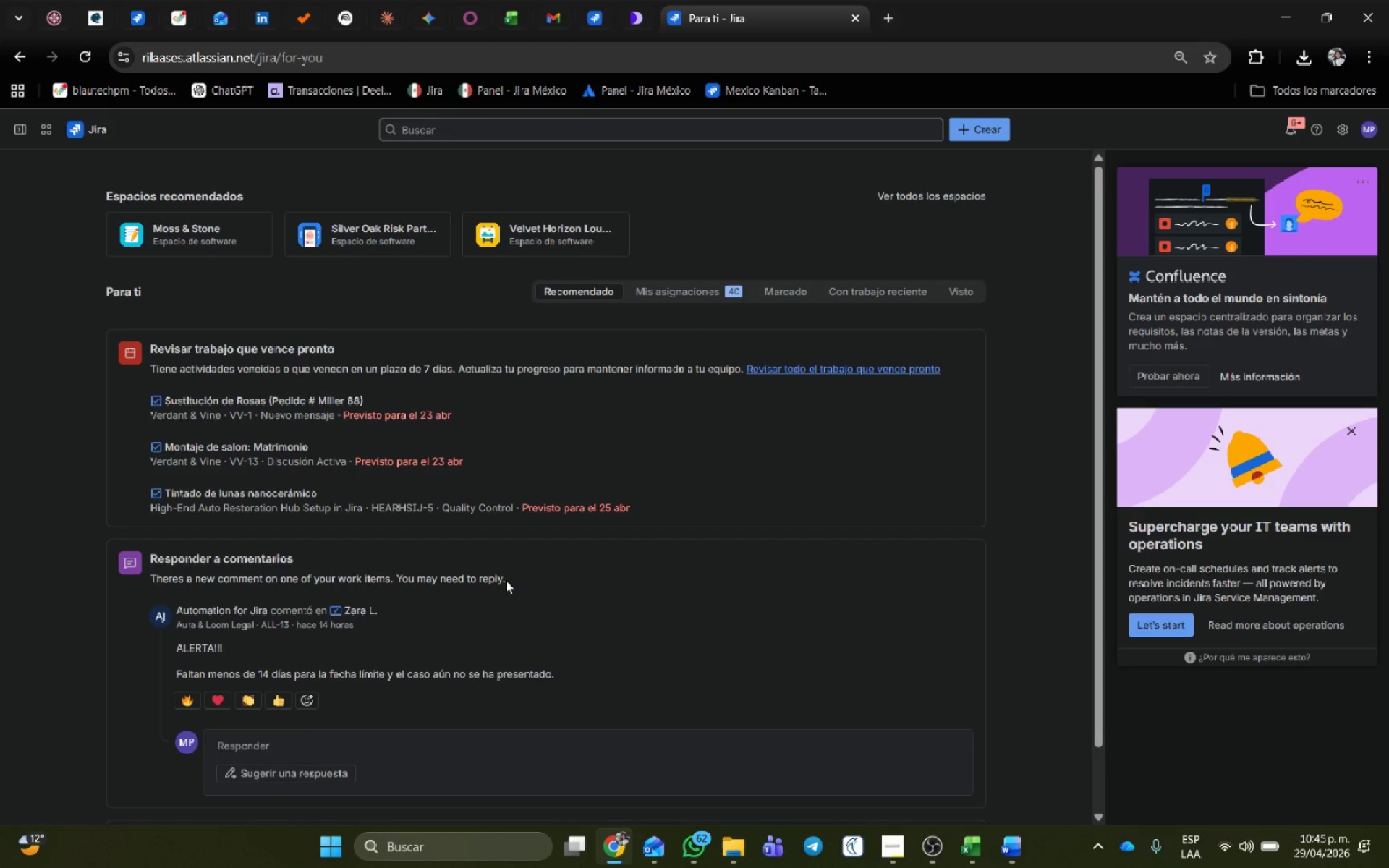 
wait(10.77)
 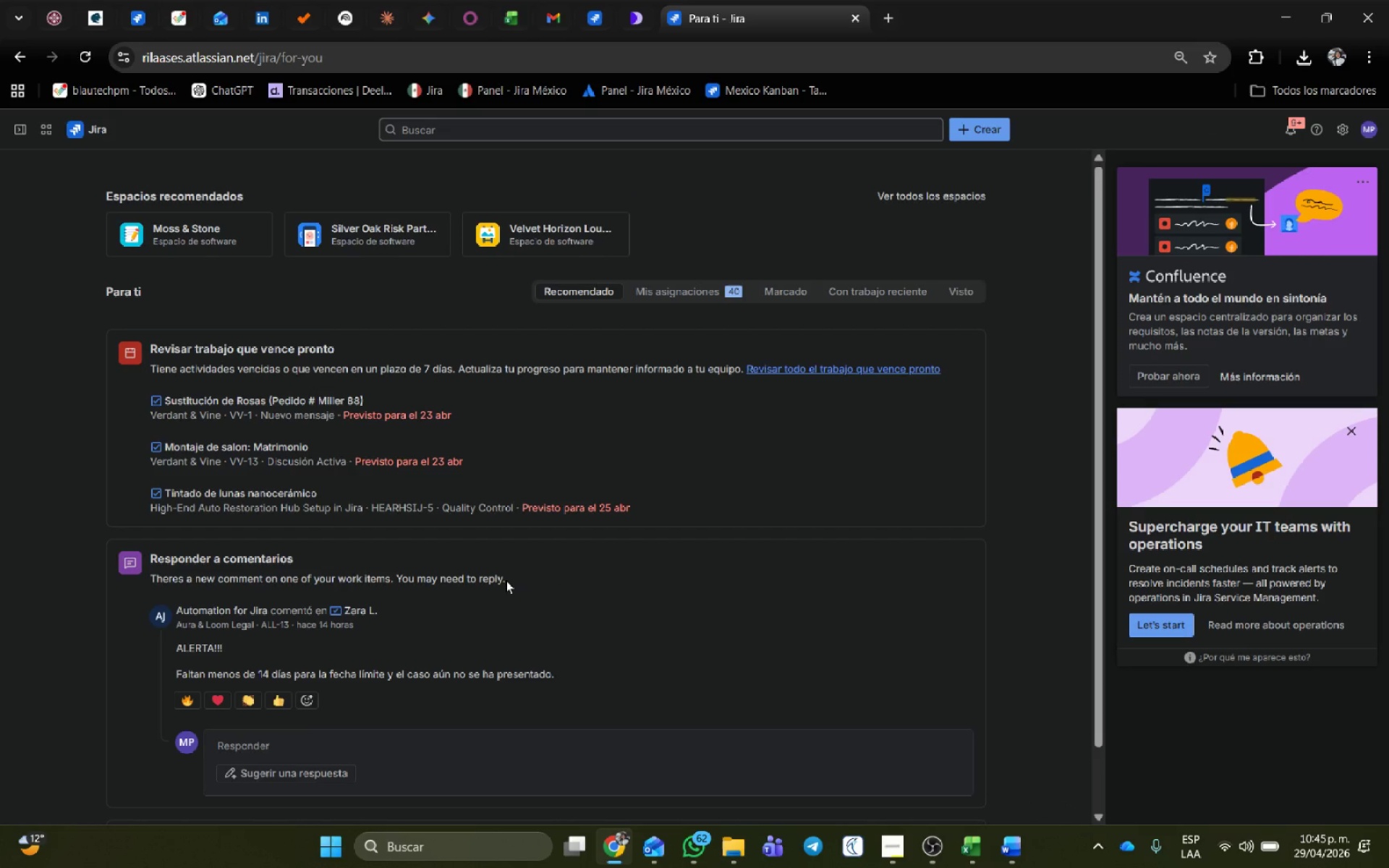 
left_click([158, 353])
 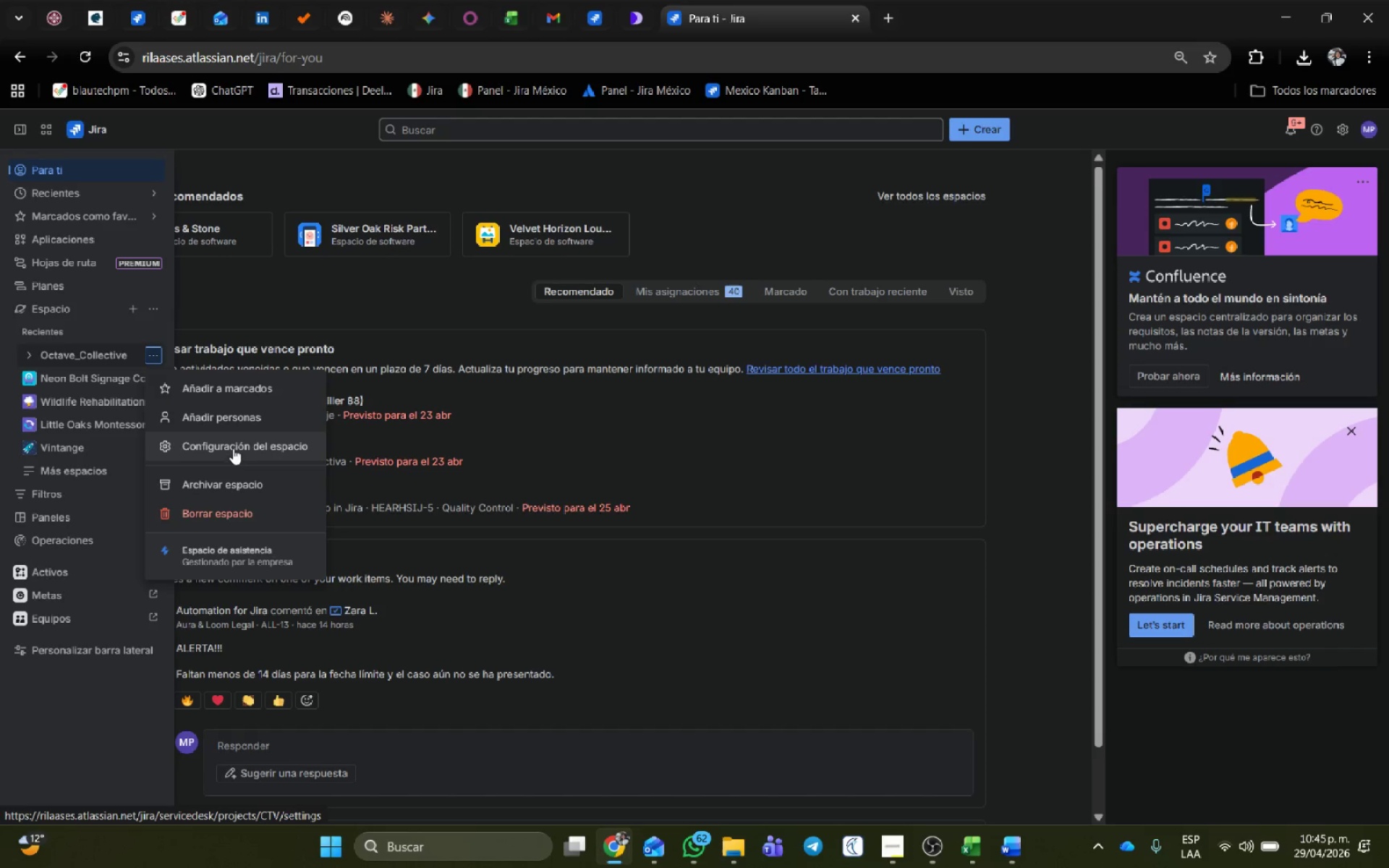 
left_click([233, 441])
 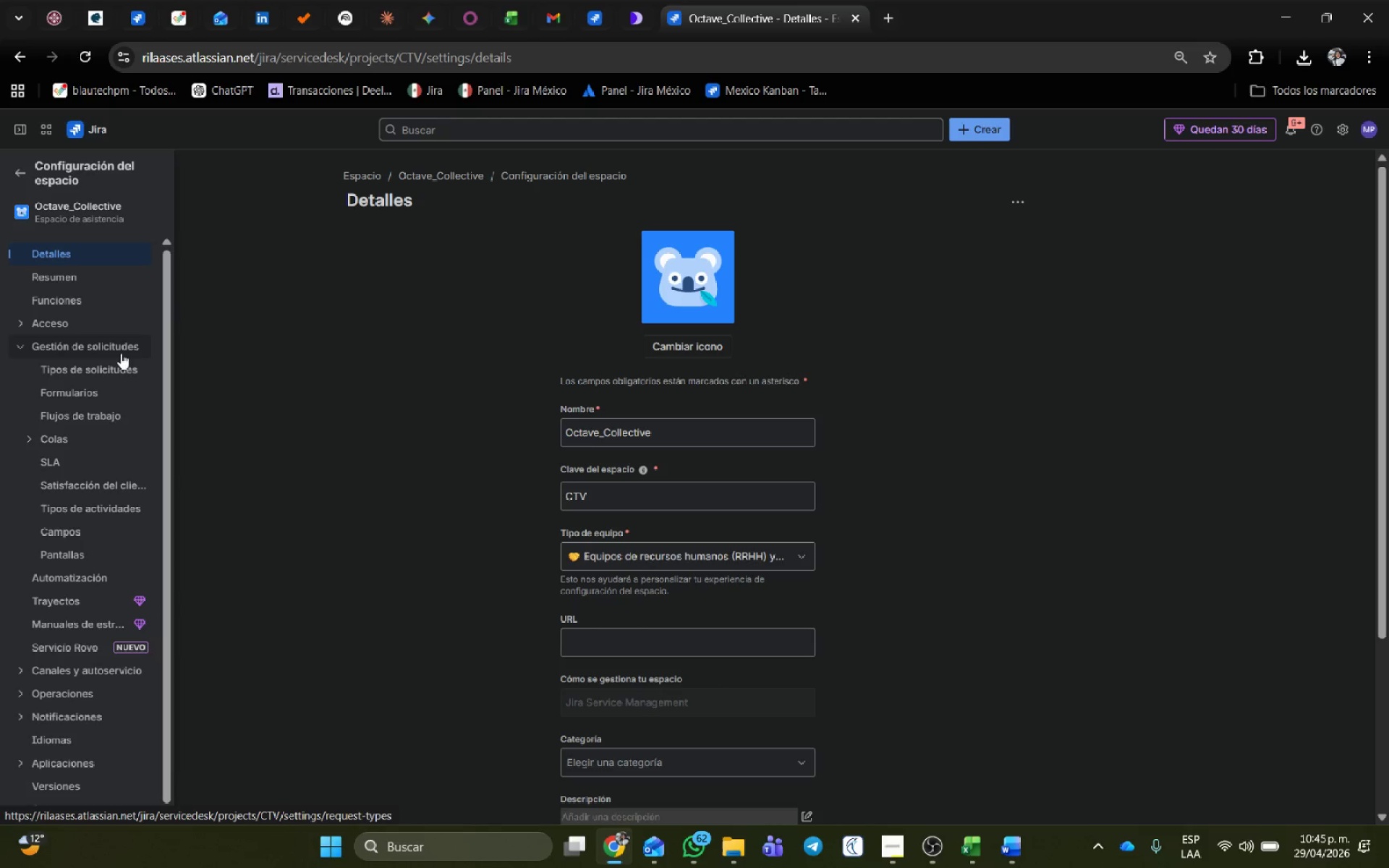 
wait(7.27)
 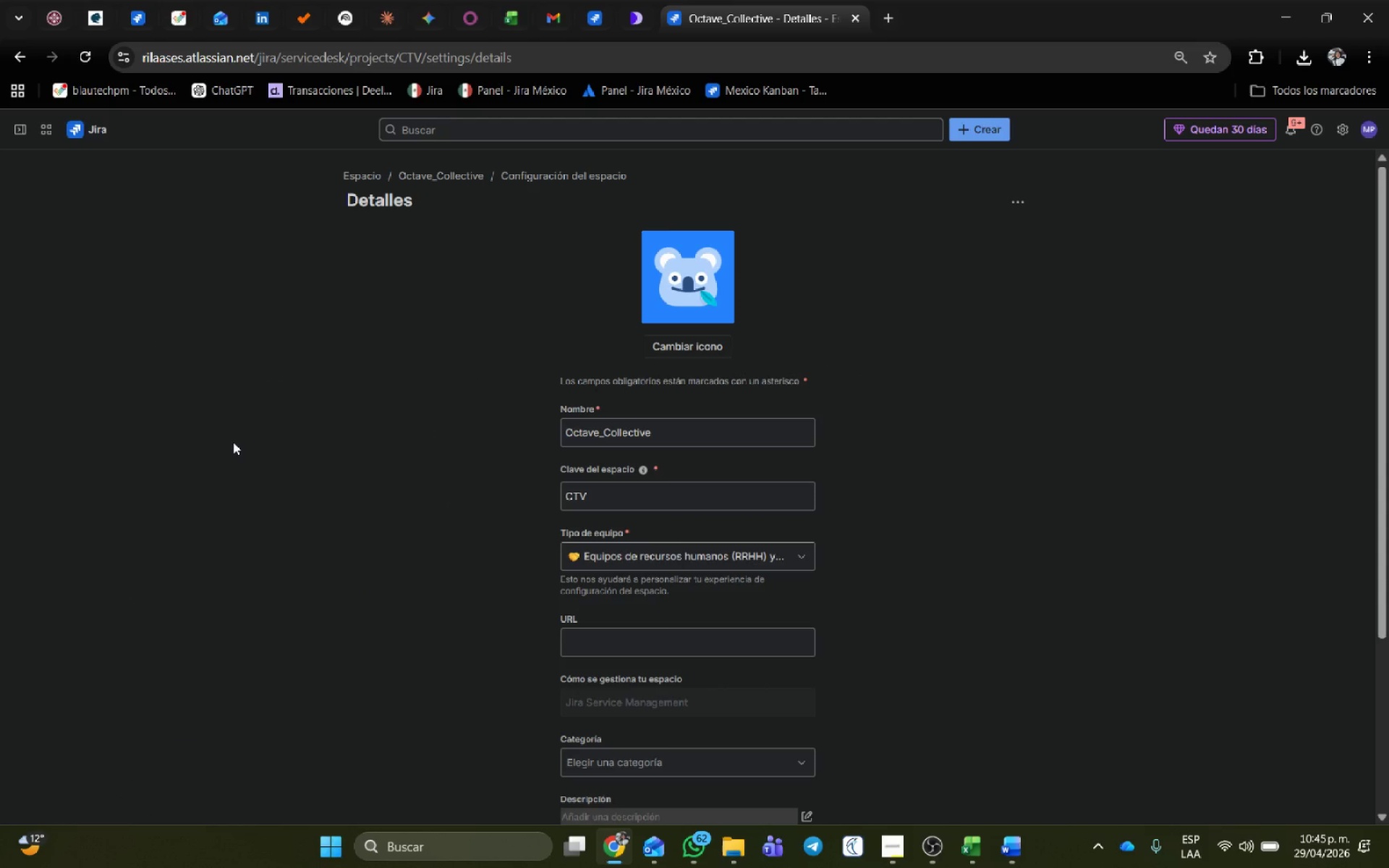 
left_click([89, 573])
 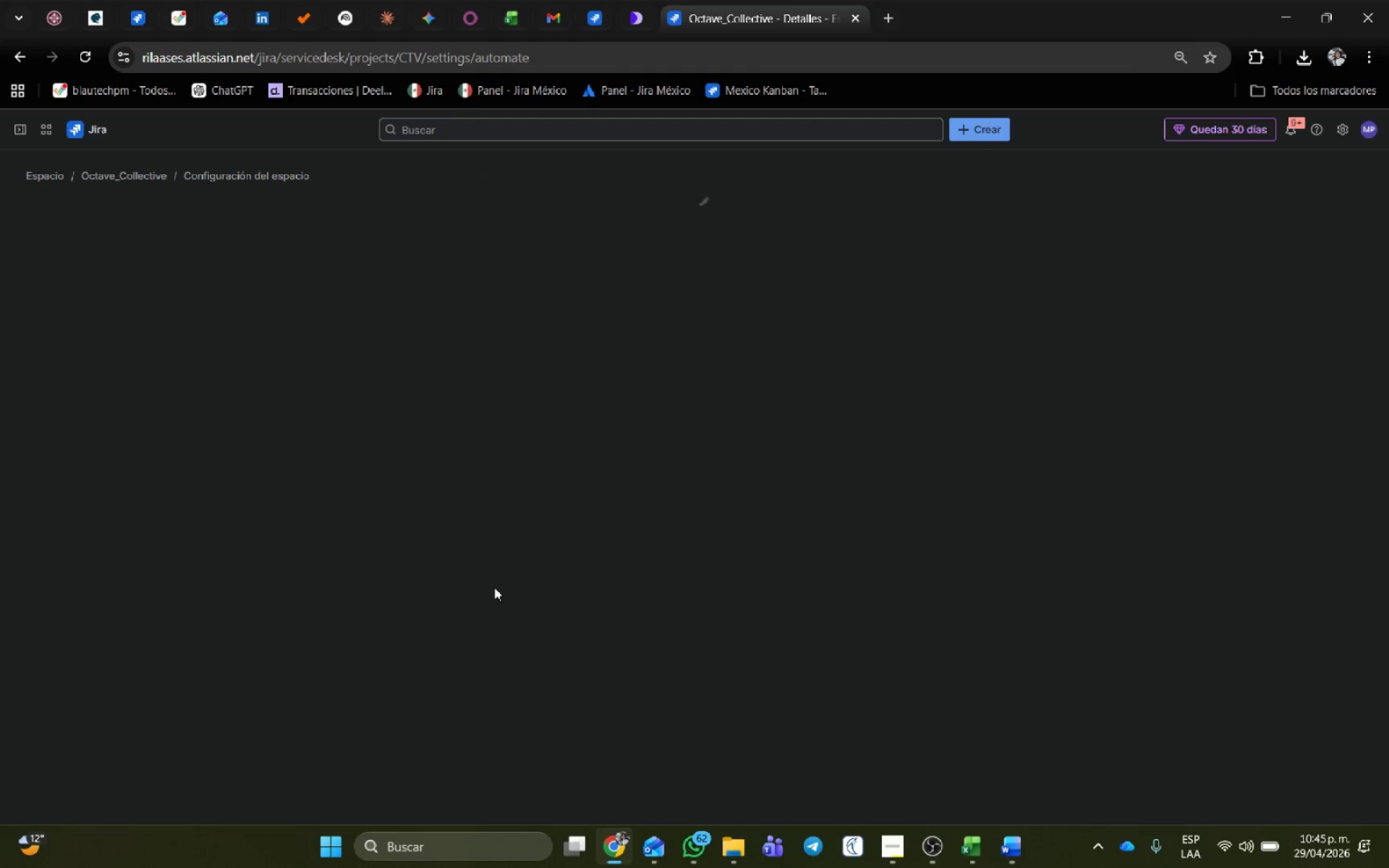 
wait(8.11)
 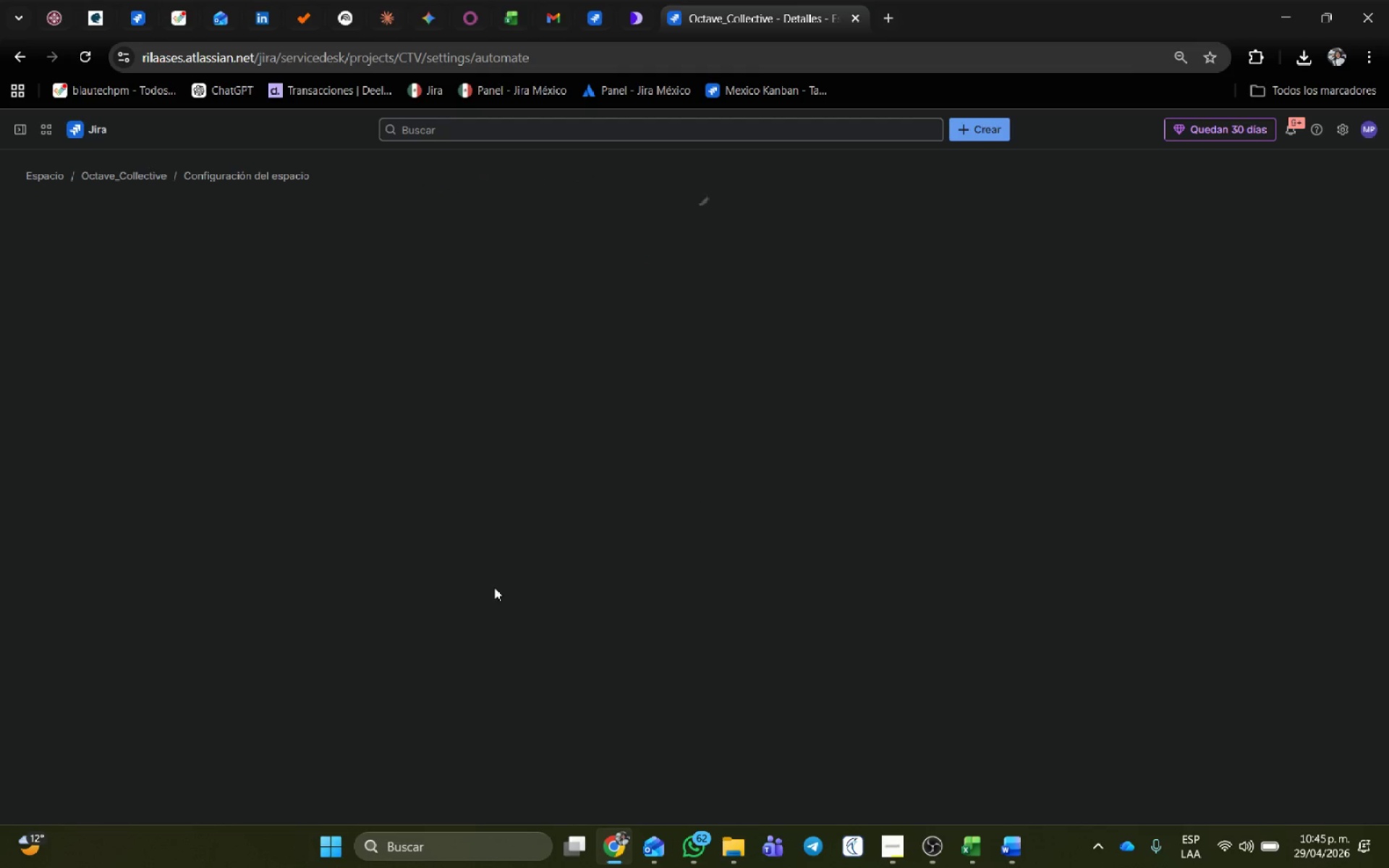 
left_click([1267, 236])
 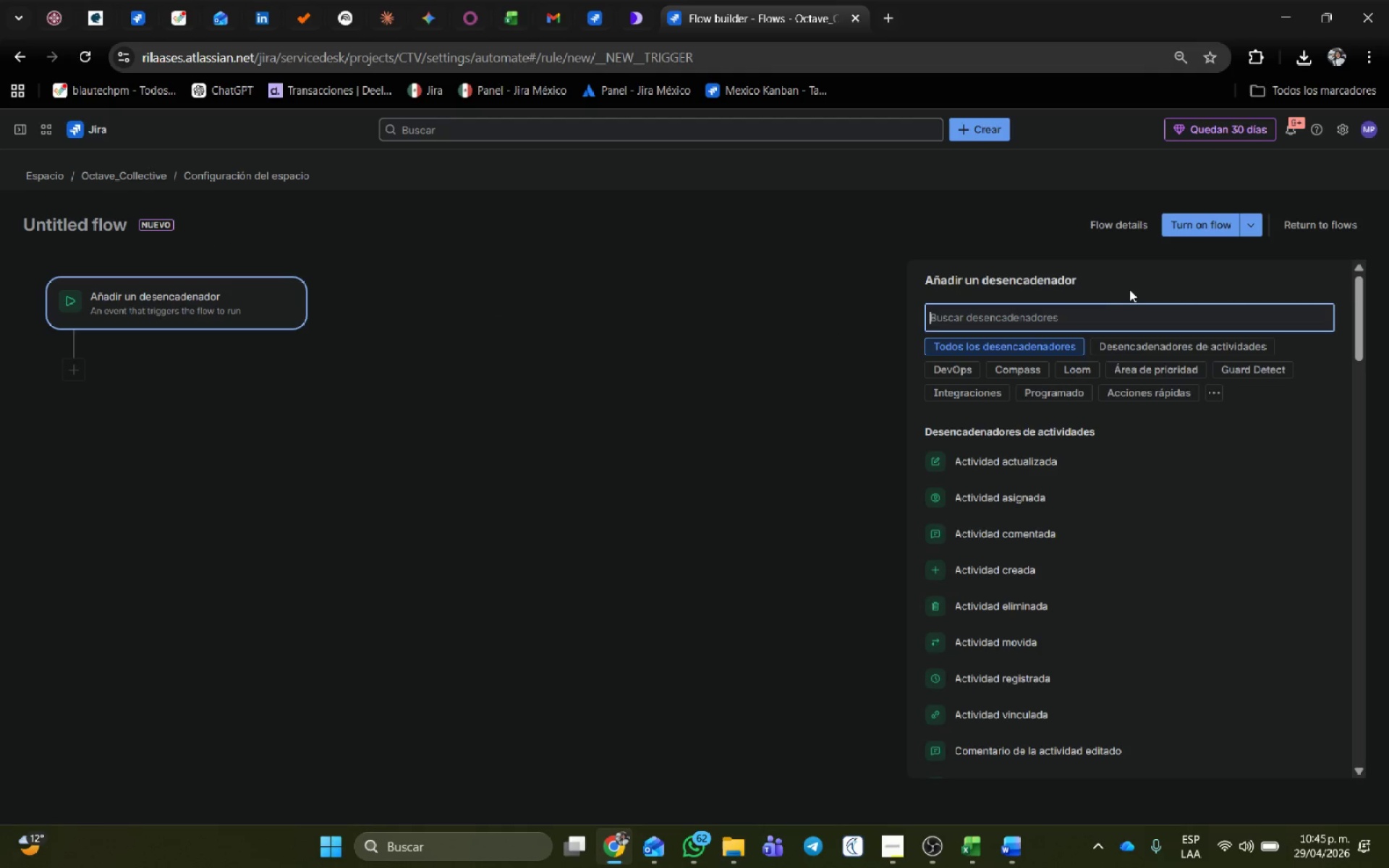 
left_click([1087, 319])
 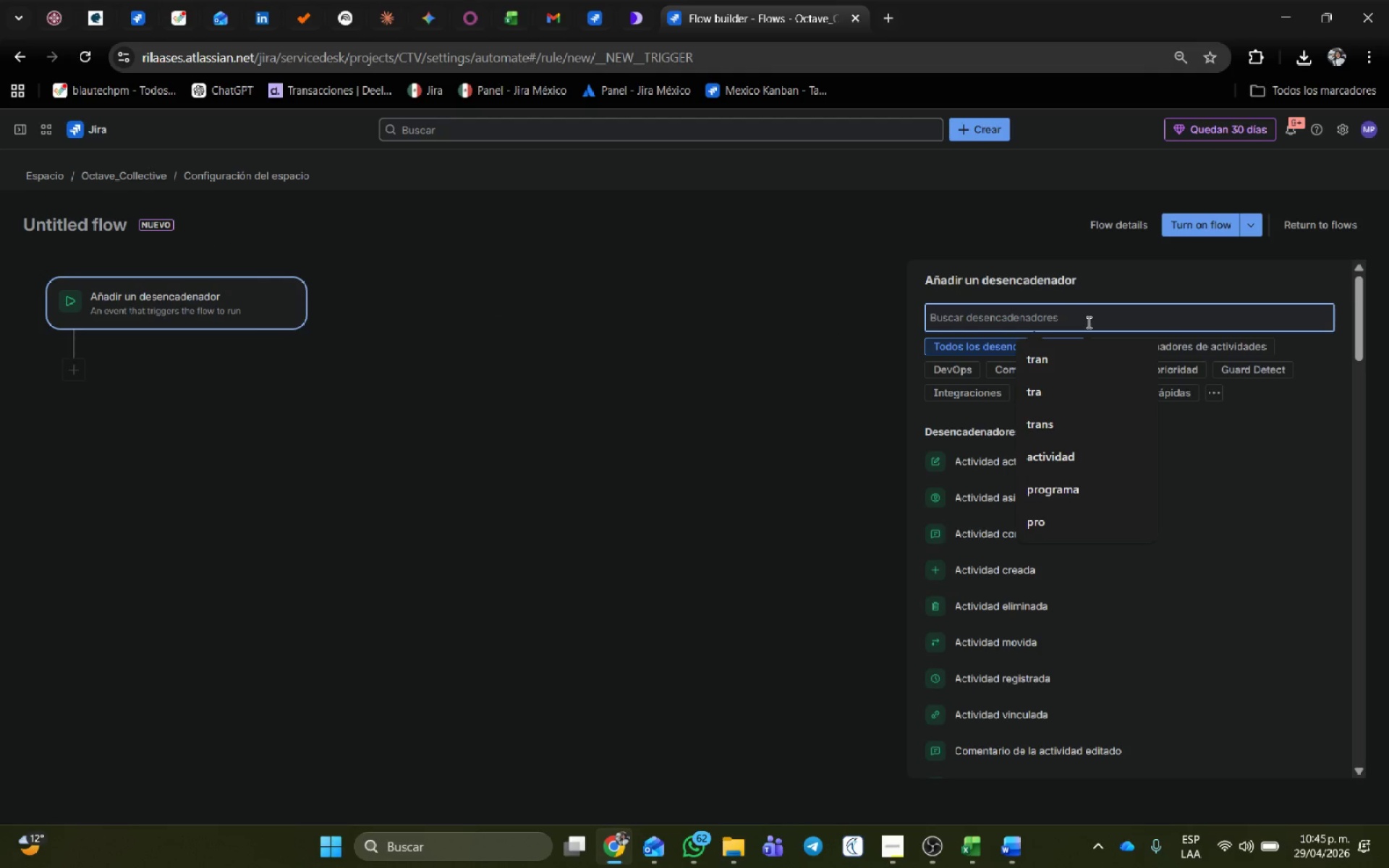 
wait(6.86)
 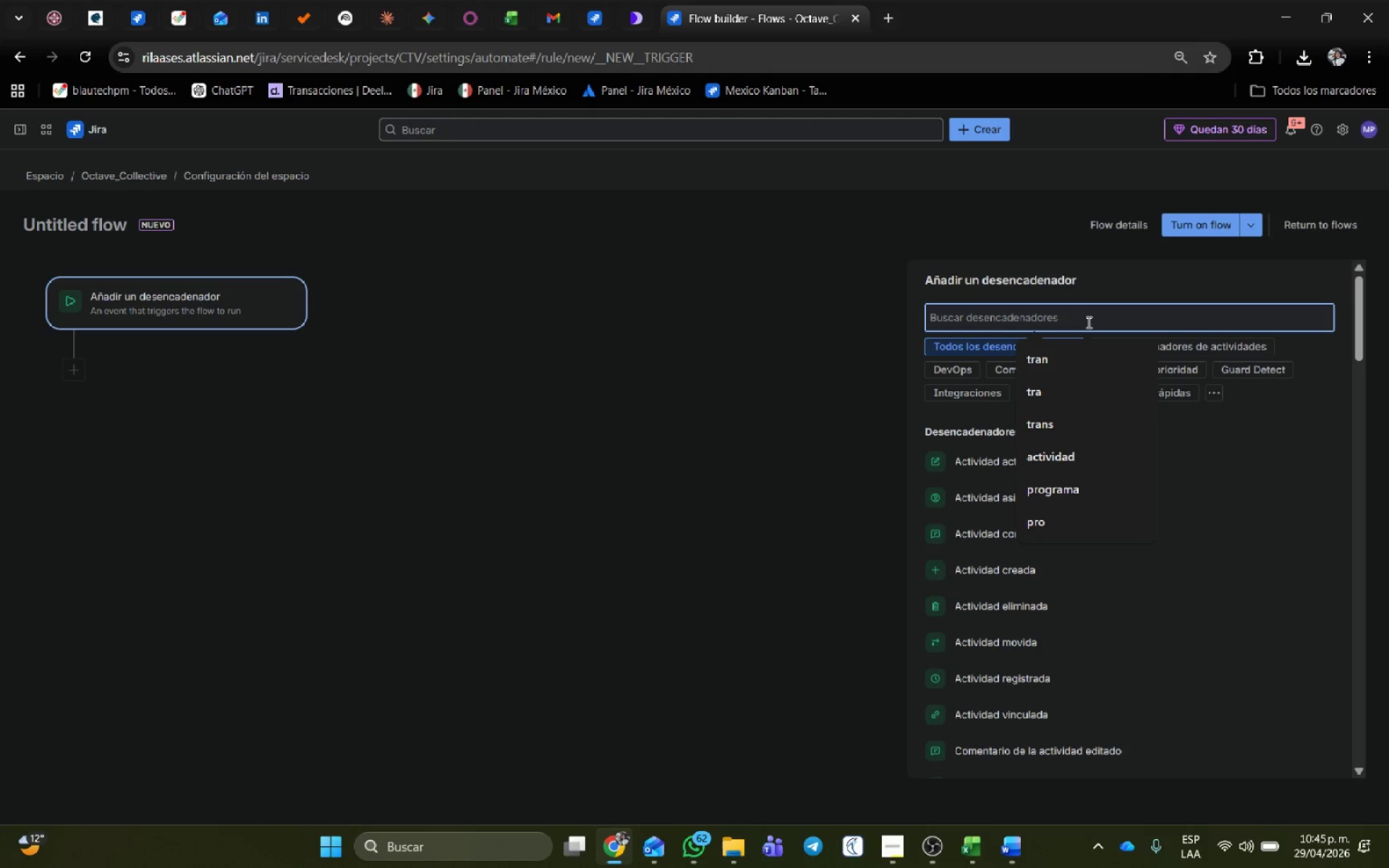 
type(progra)
 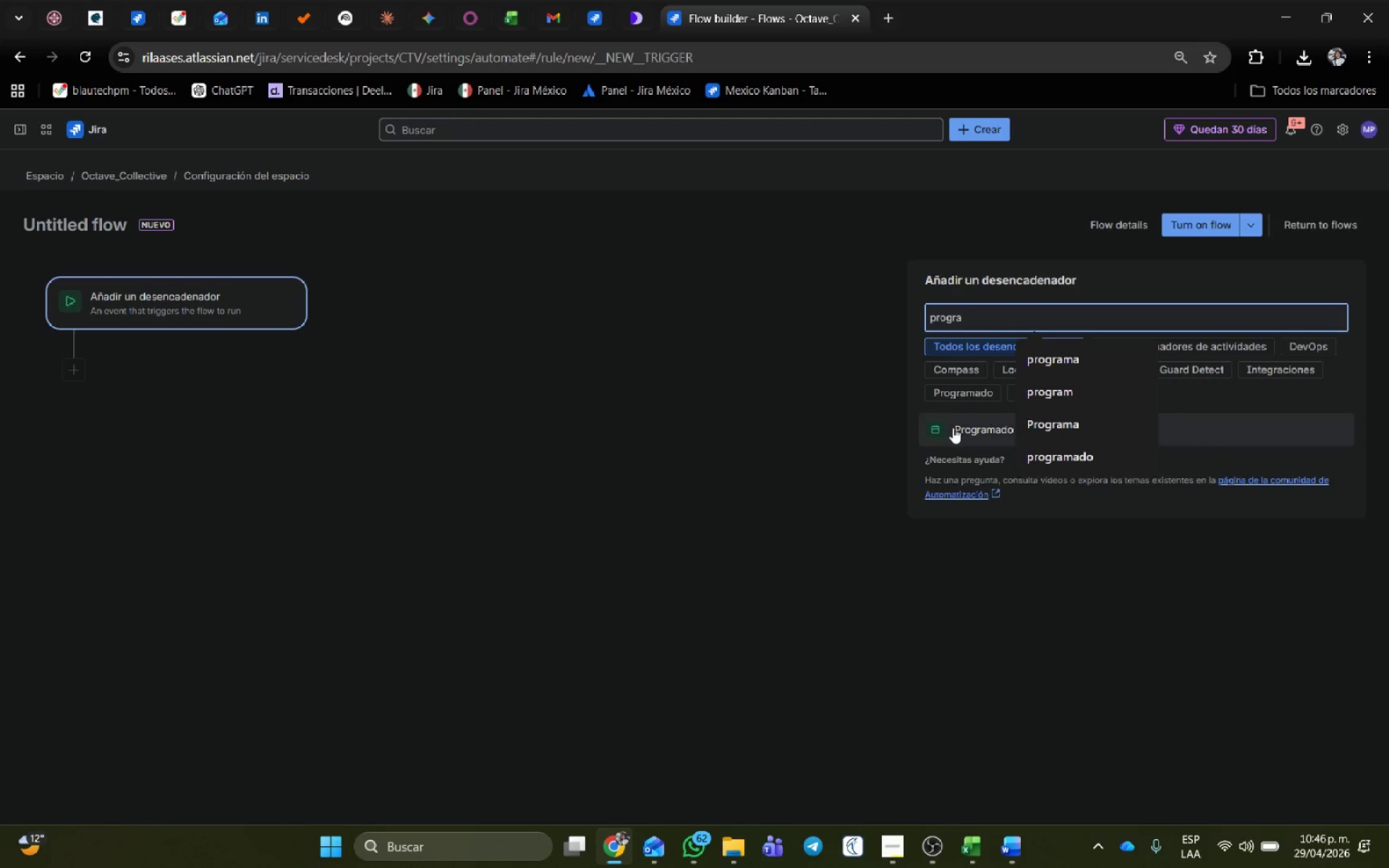 
left_click([953, 427])
 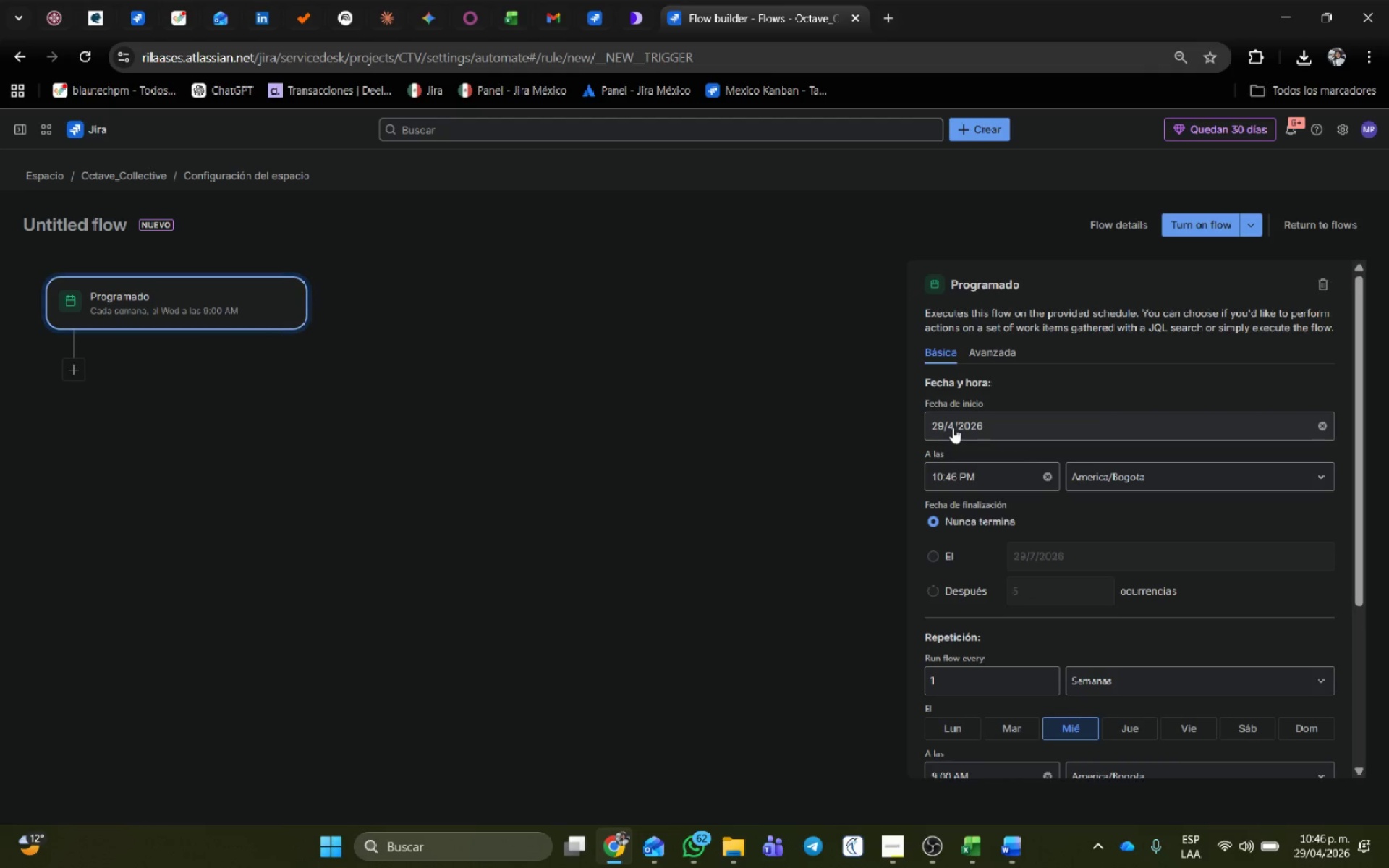 
wait(5.47)
 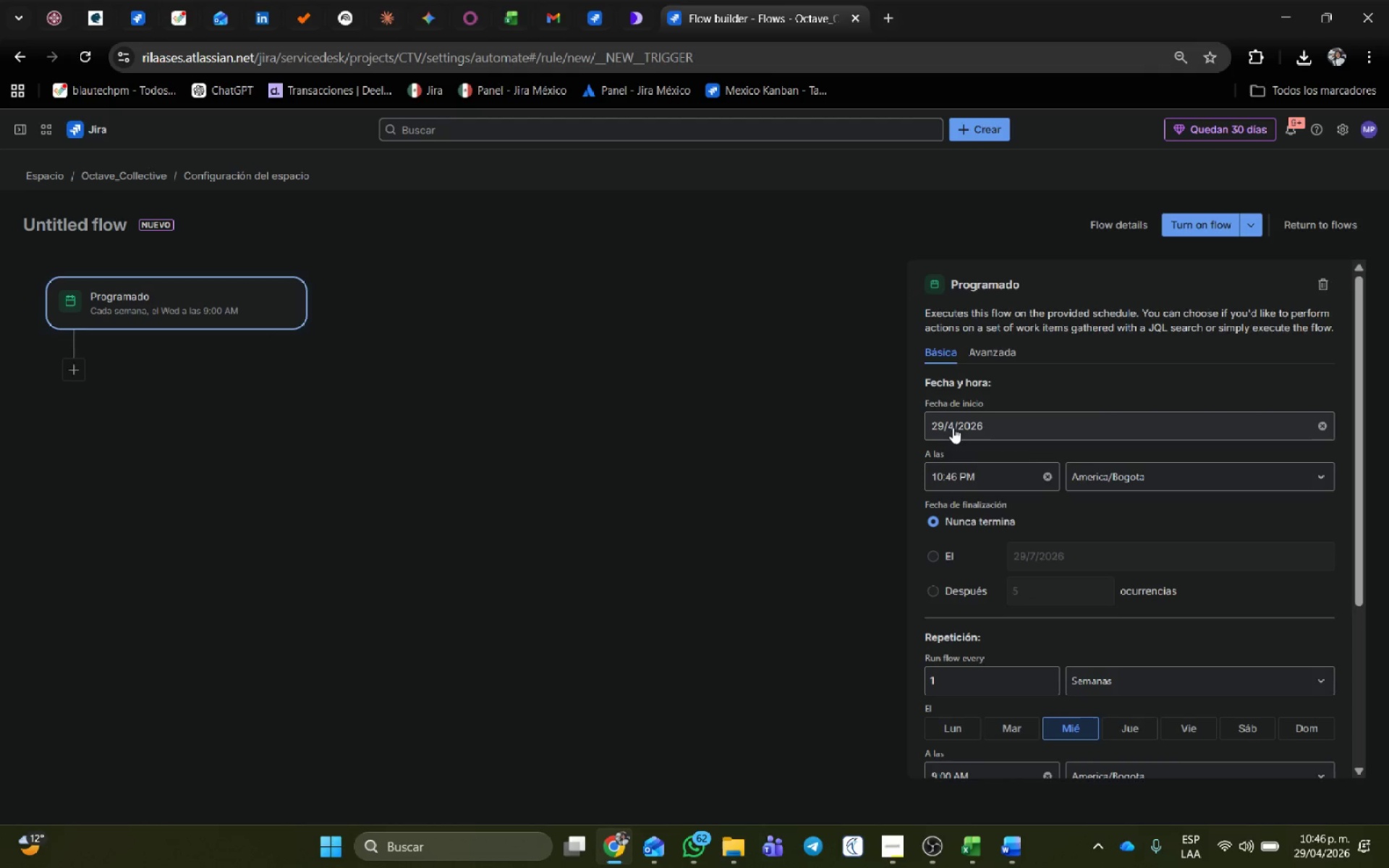 
scroll: coordinate [994, 642], scroll_direction: down, amount: 3.0
 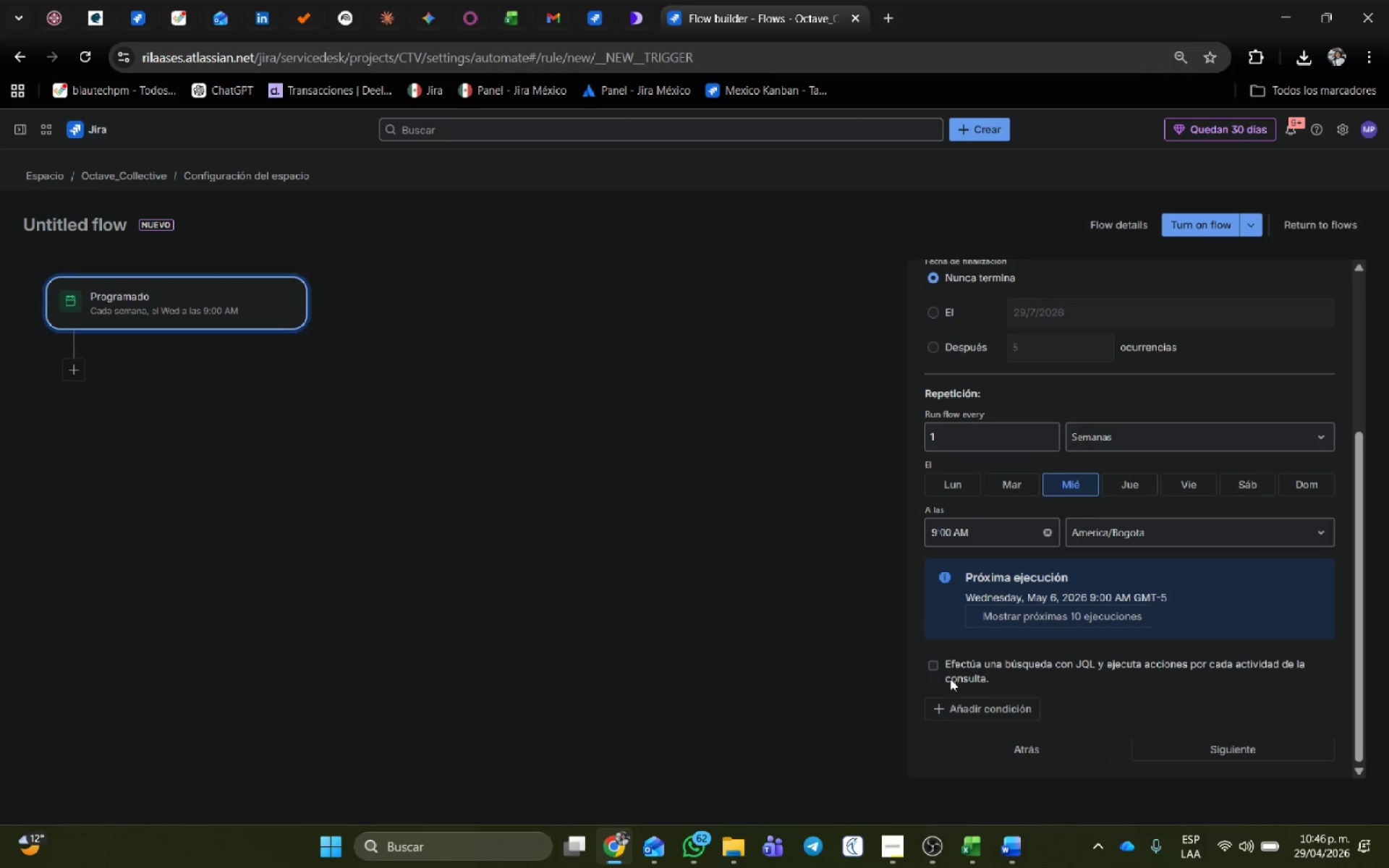 
left_click([947, 670])
 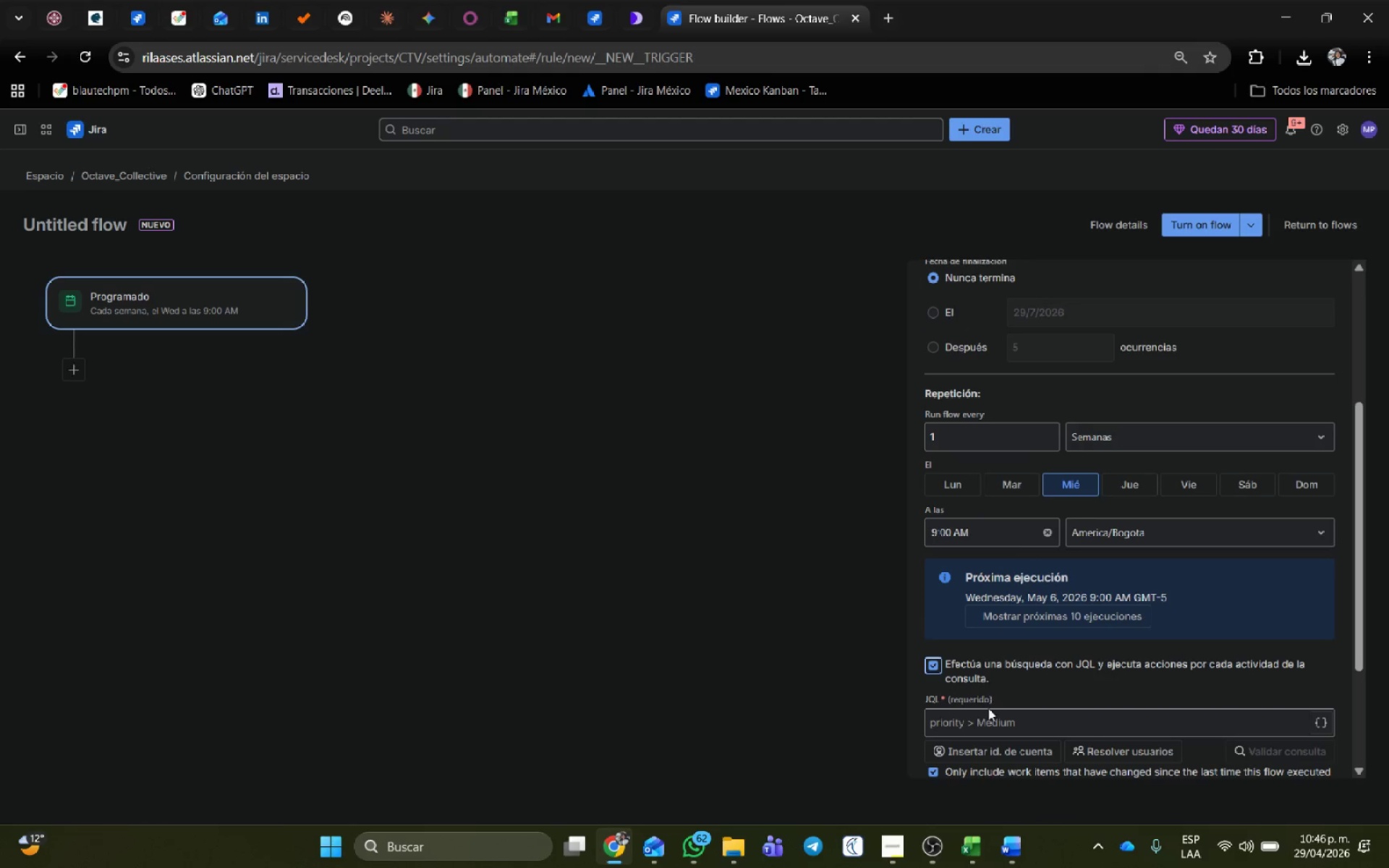 
left_click([989, 711])
 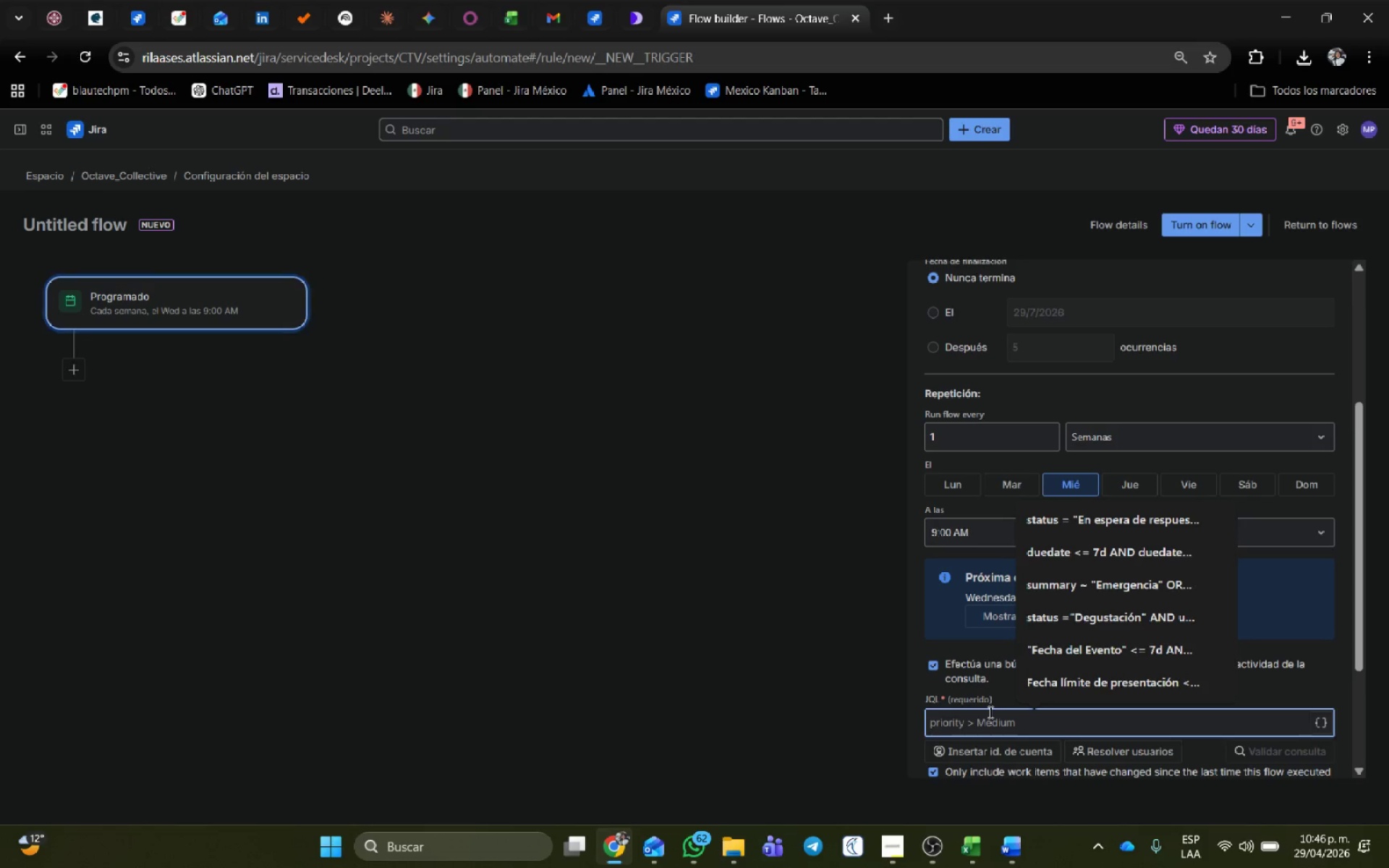 
wait(21.53)
 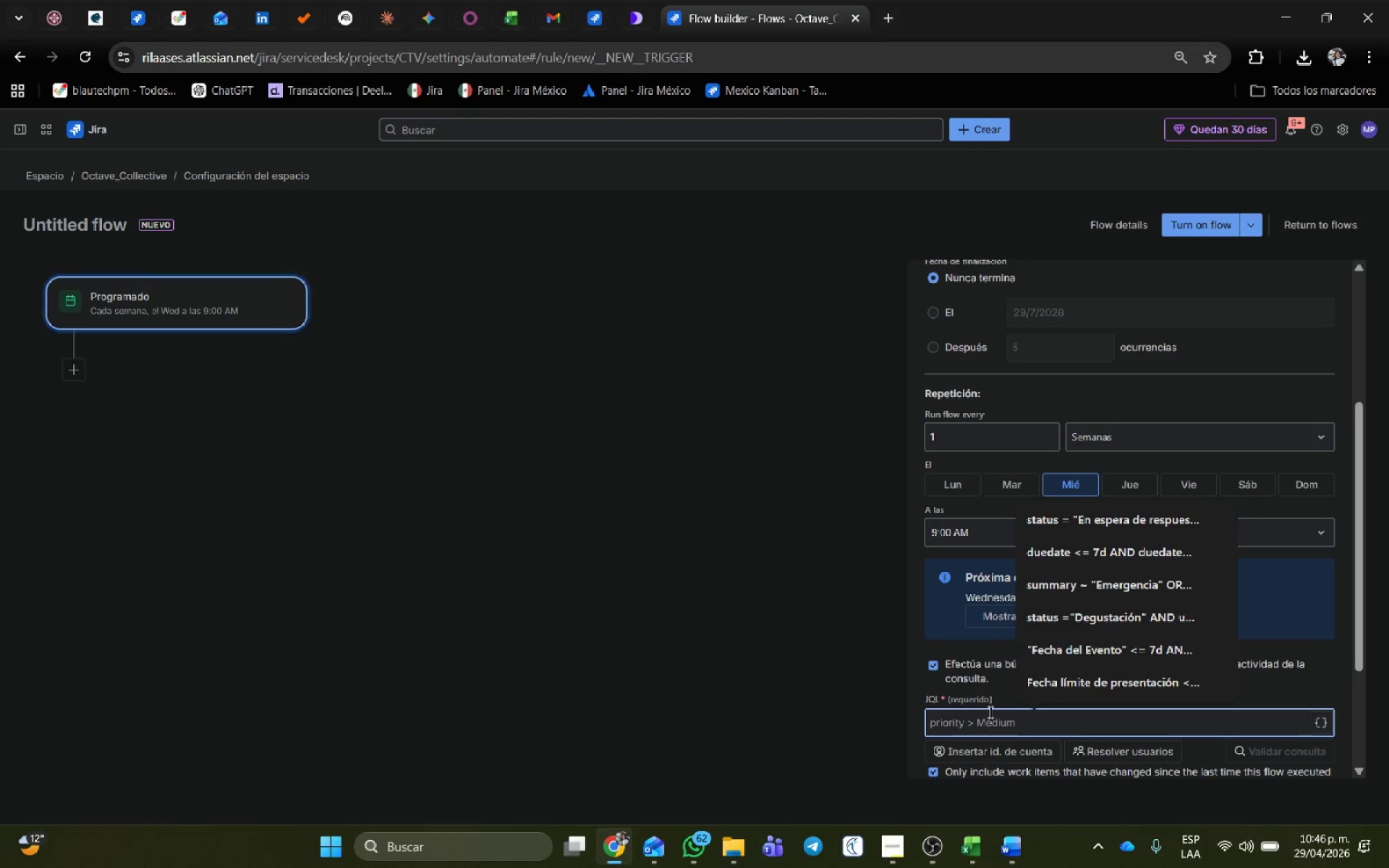 
type(status !) @Pending)
 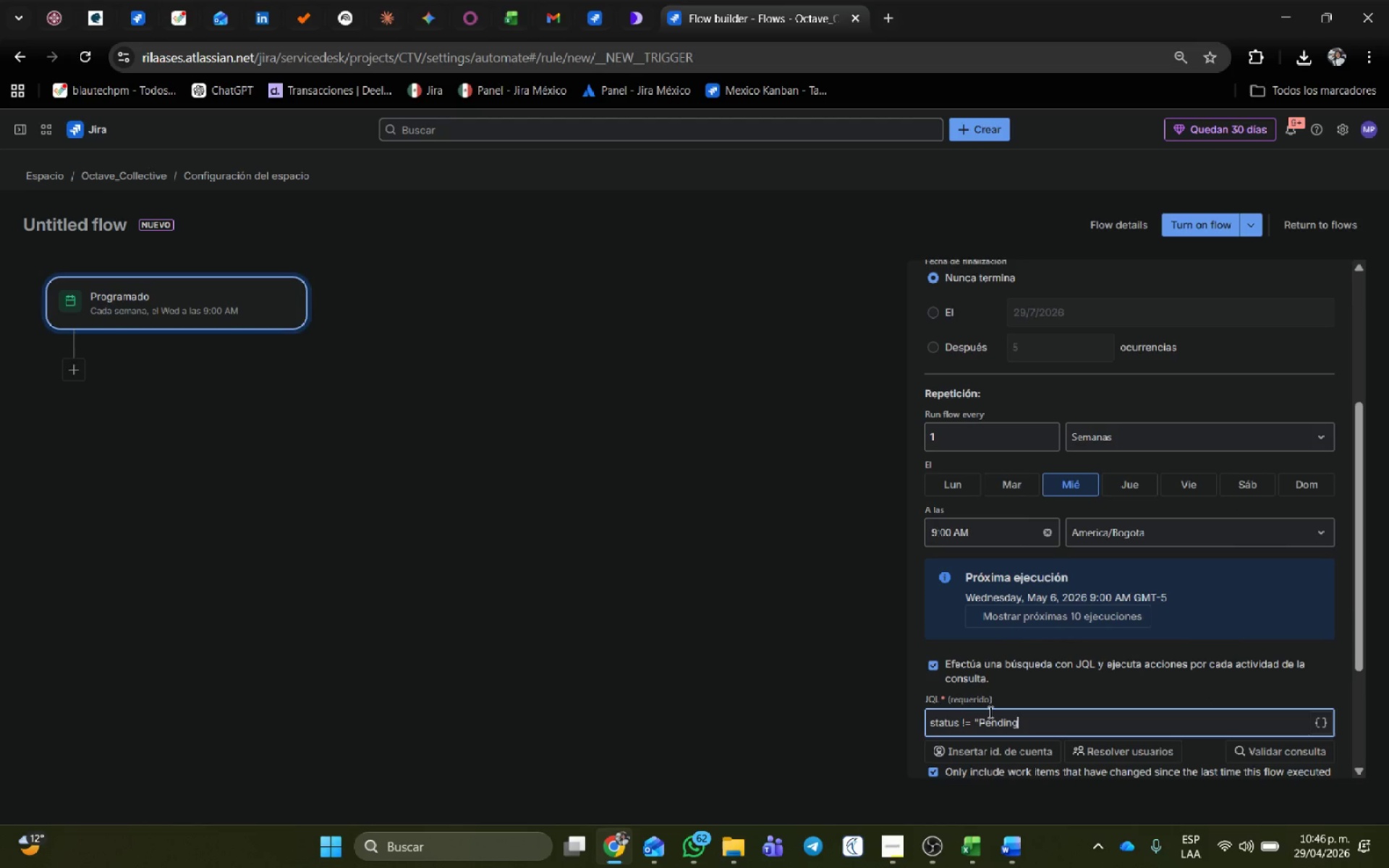 
wait(5.55)
 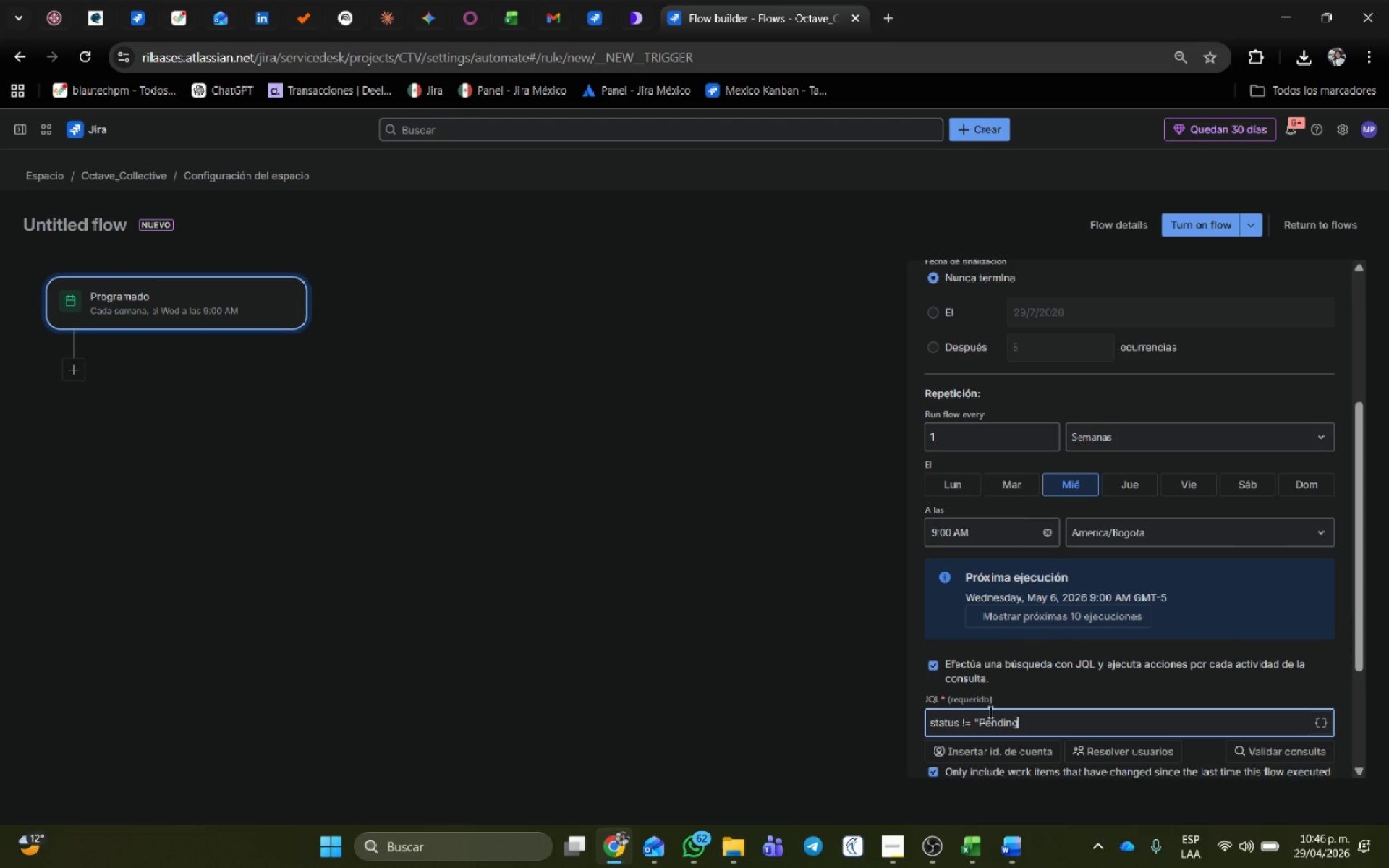 
left_click([313, 589])
 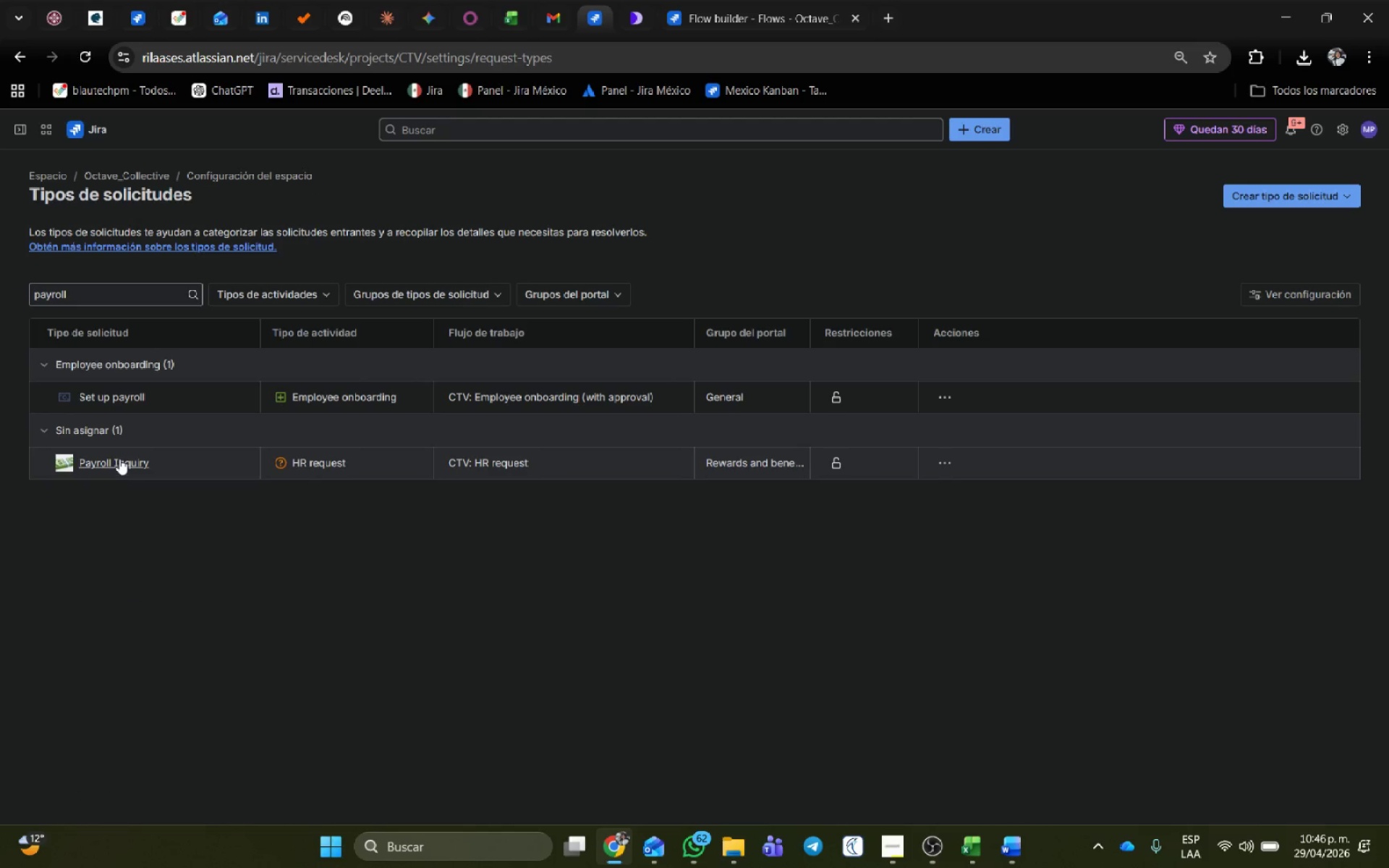 
left_click([119, 456])
 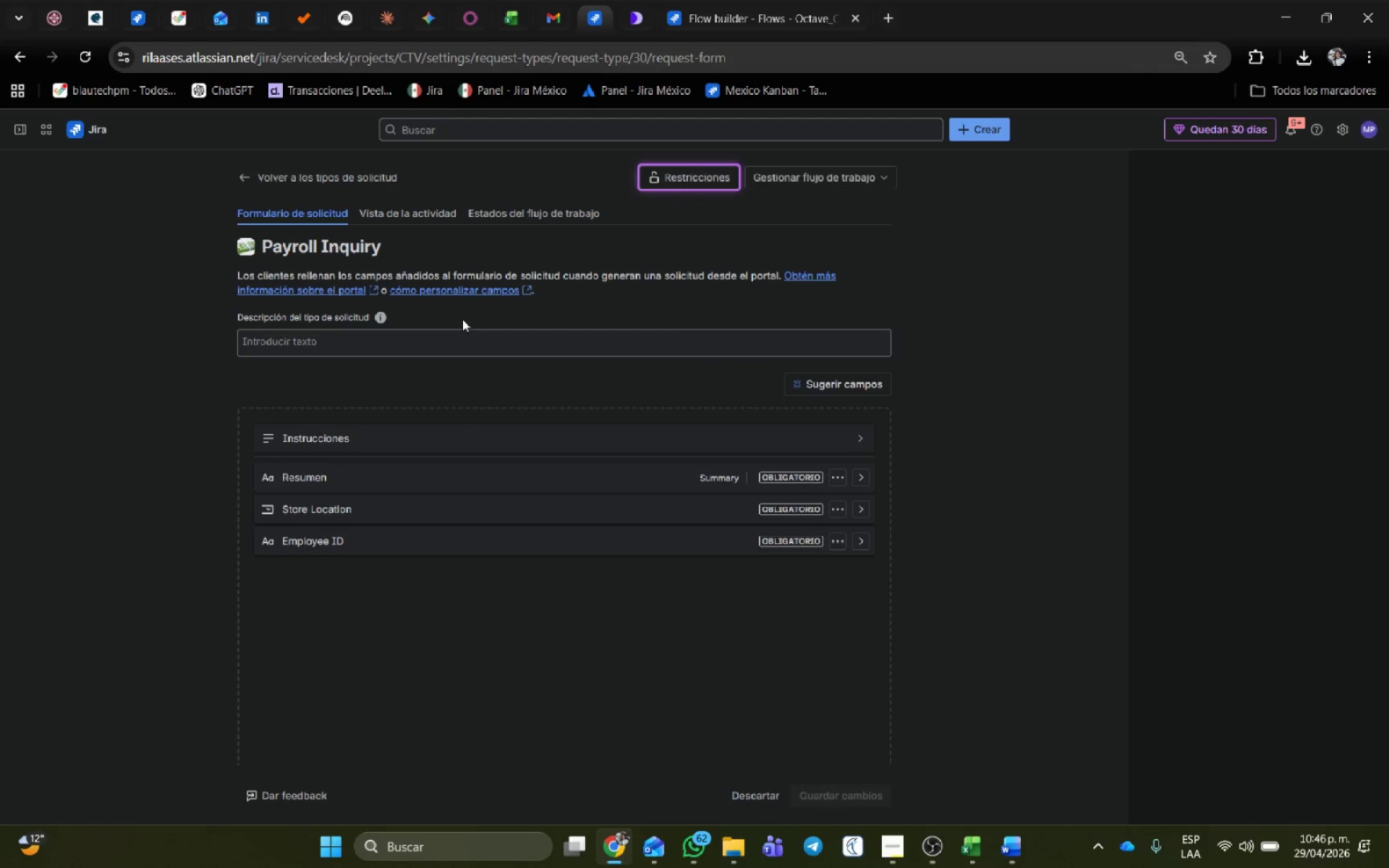 
left_click([809, 177])
 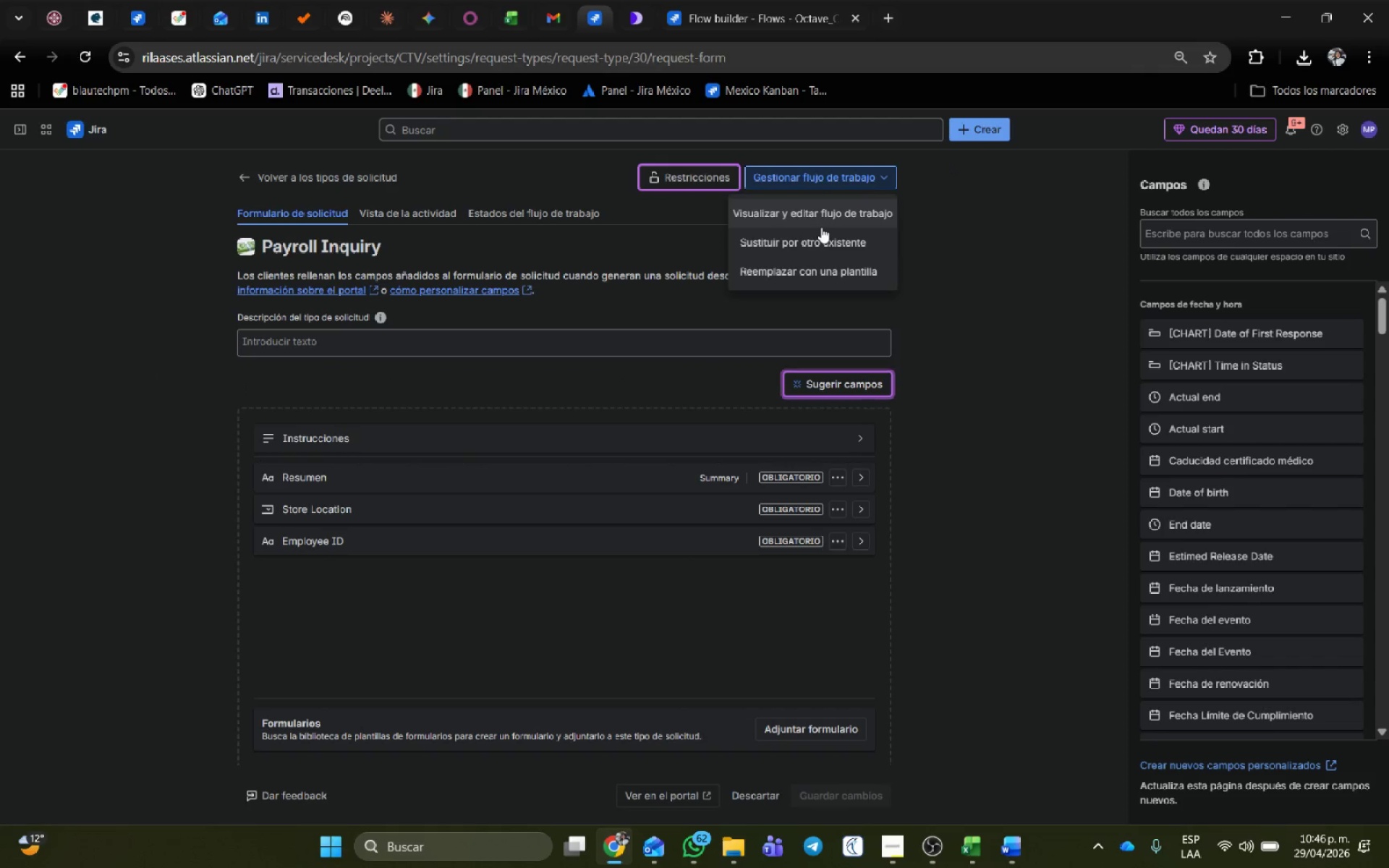 
left_click([820, 215])
 